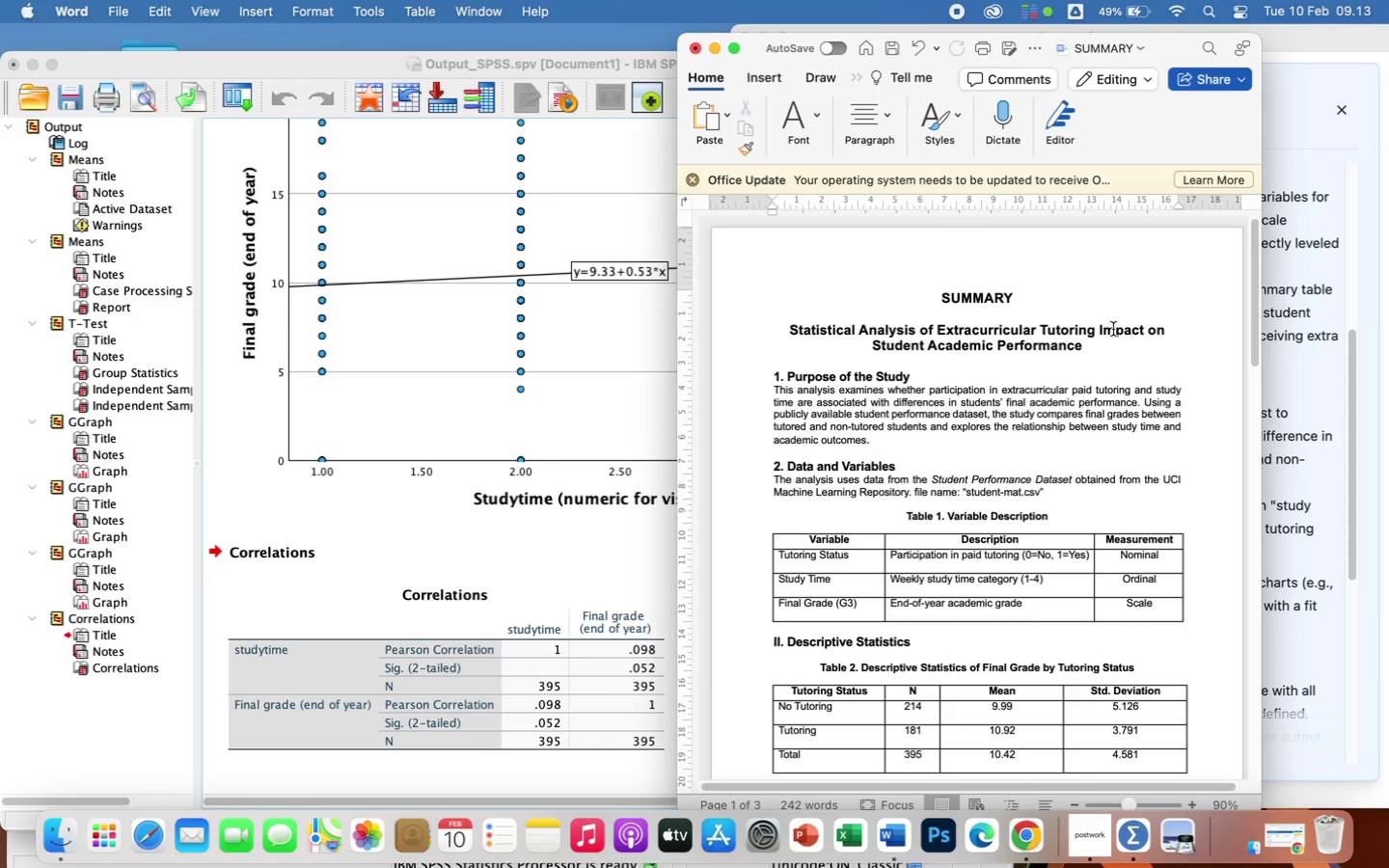 
type( select)
 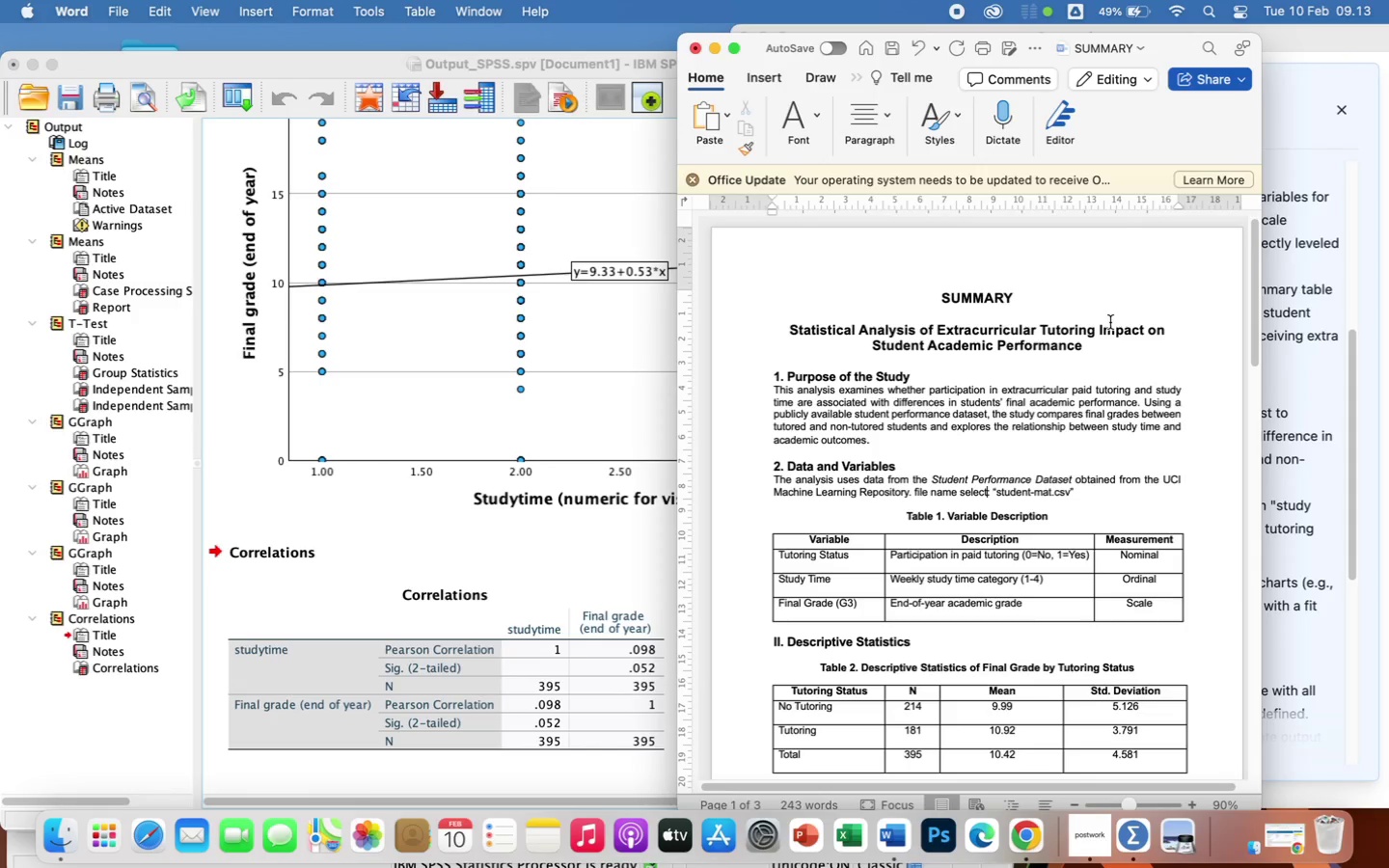 
left_click([1097, 492])
 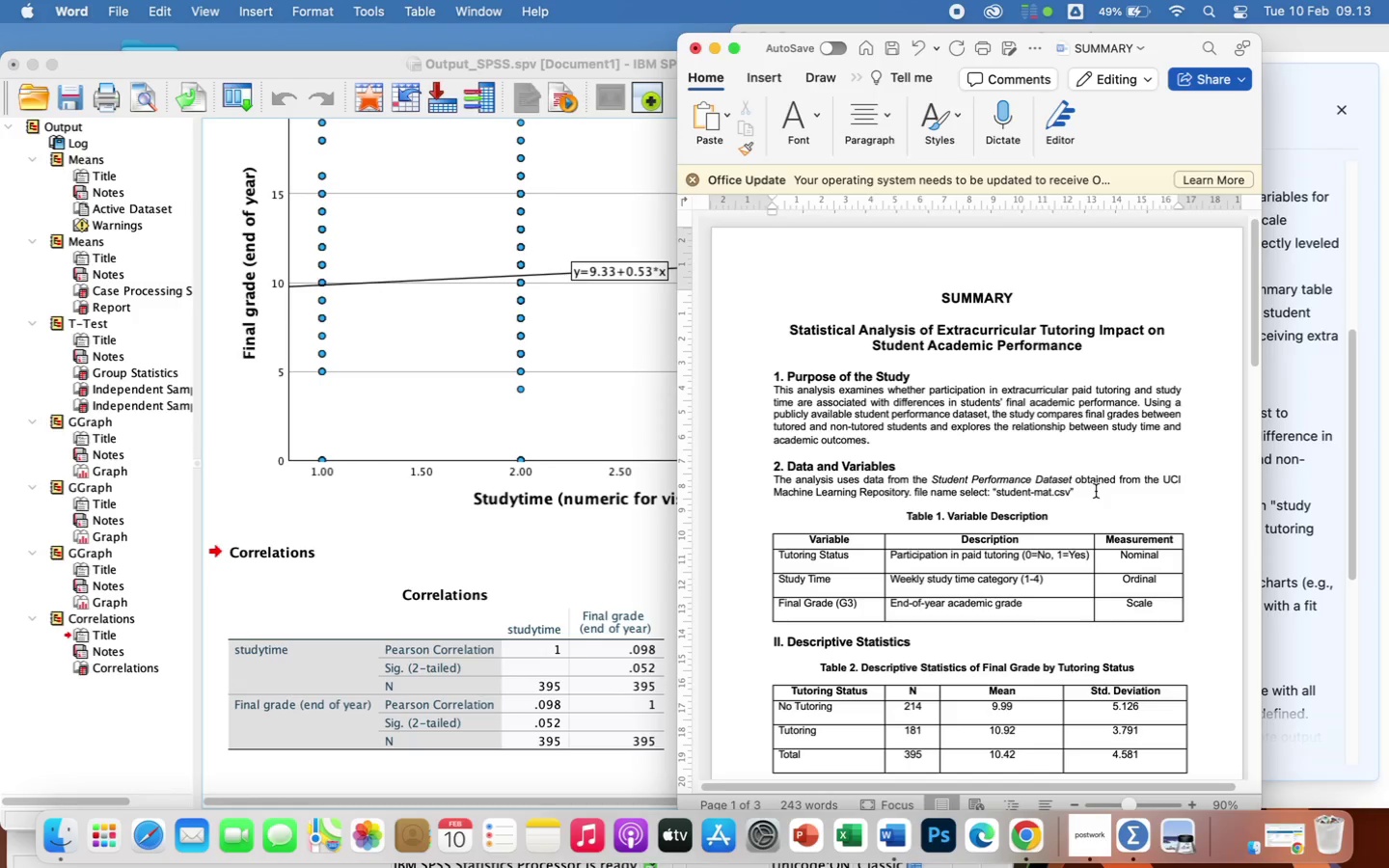 
type(. The final sample)
 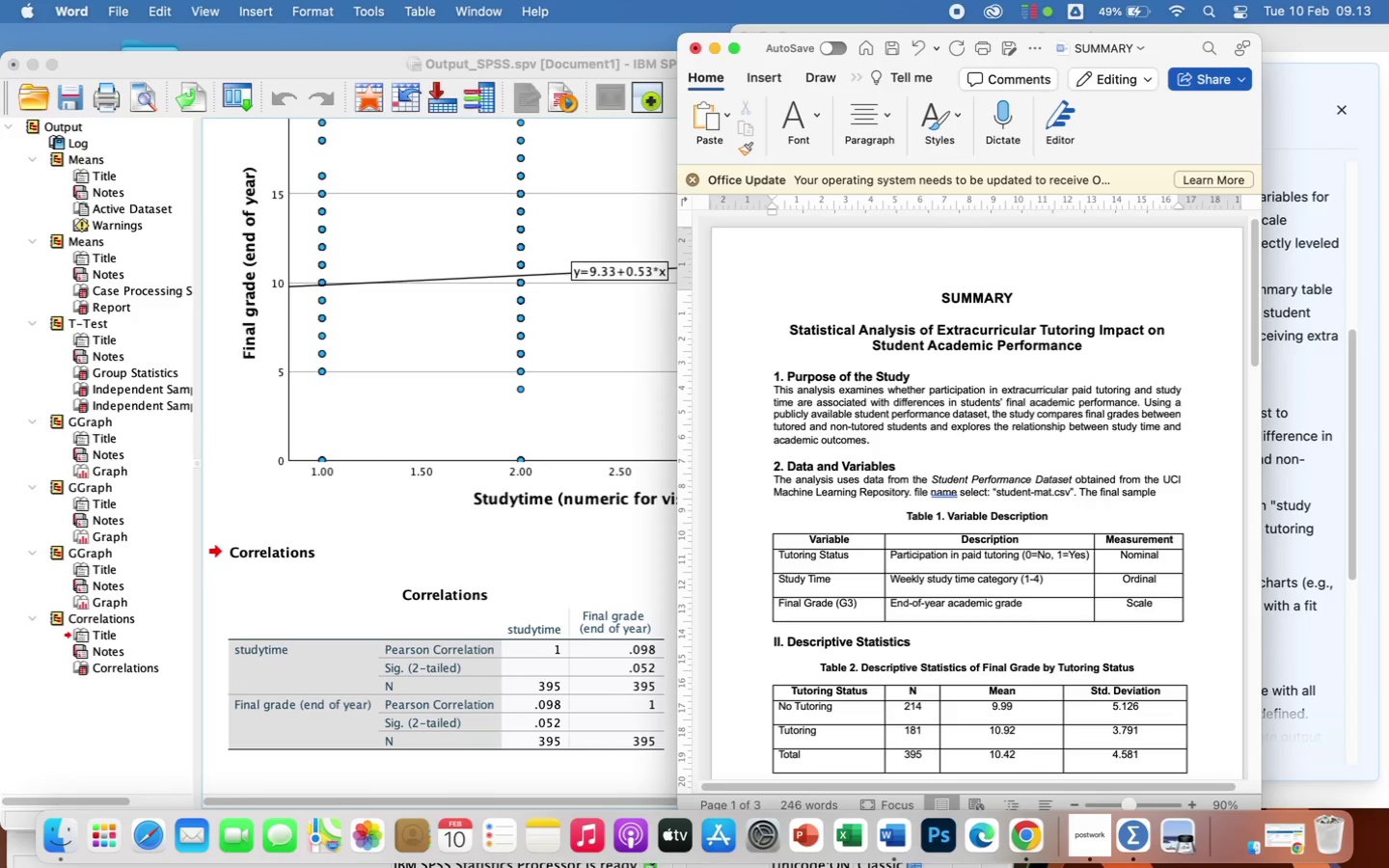 
wait(5.98)
 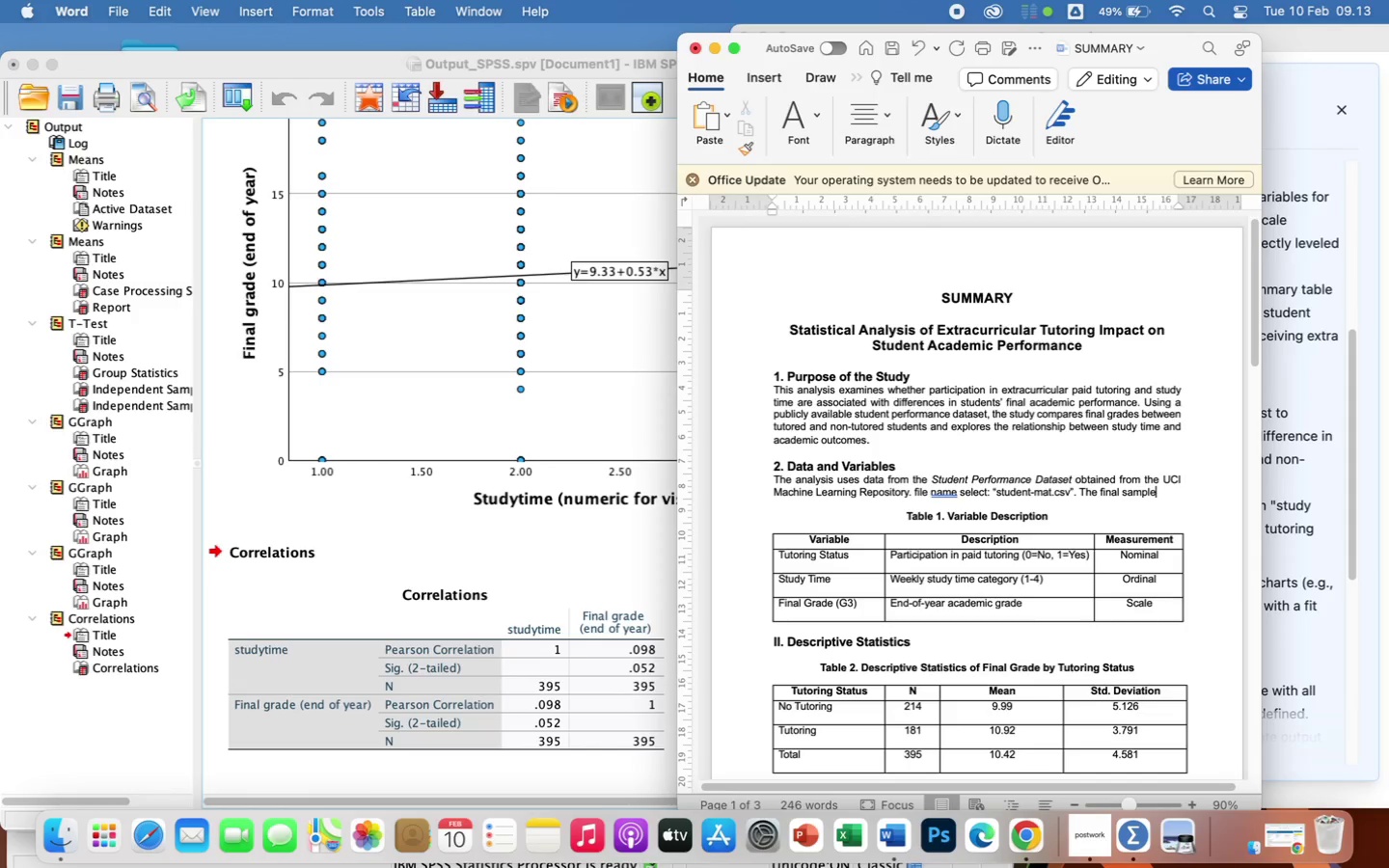 
type( consisted of 395 students.)
 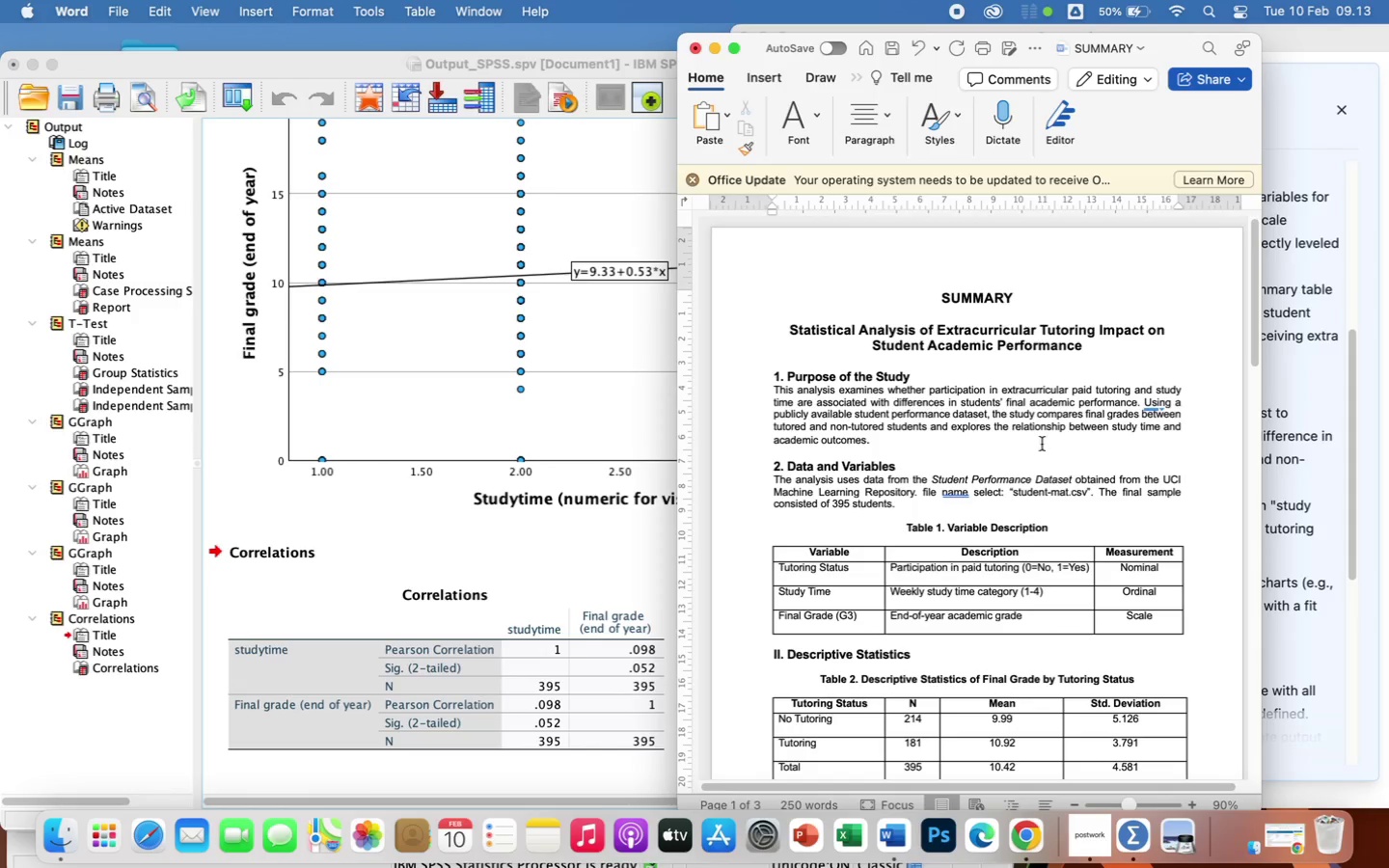 
left_click([960, 495])
 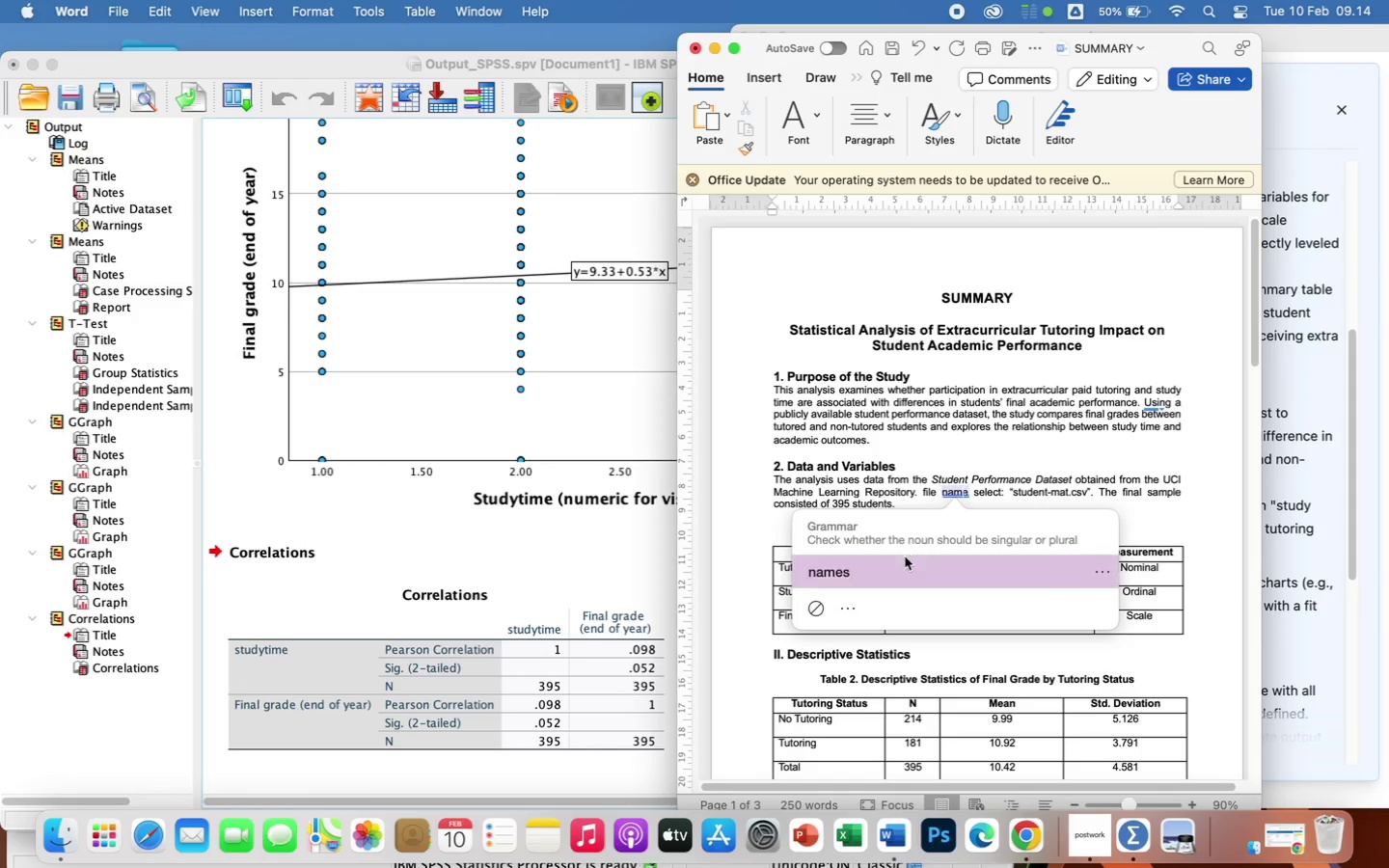 
left_click([864, 563])
 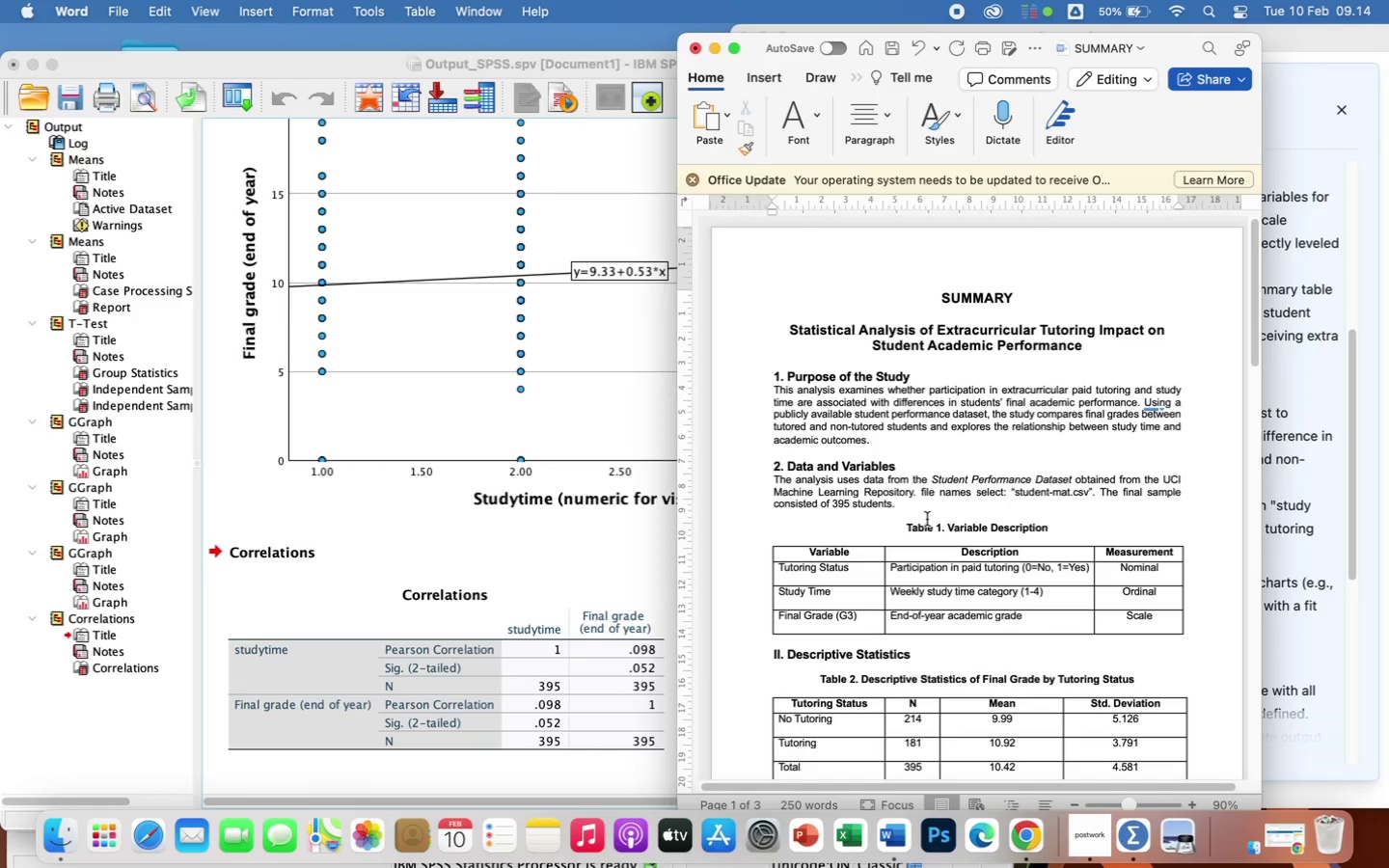 
wait(10.19)
 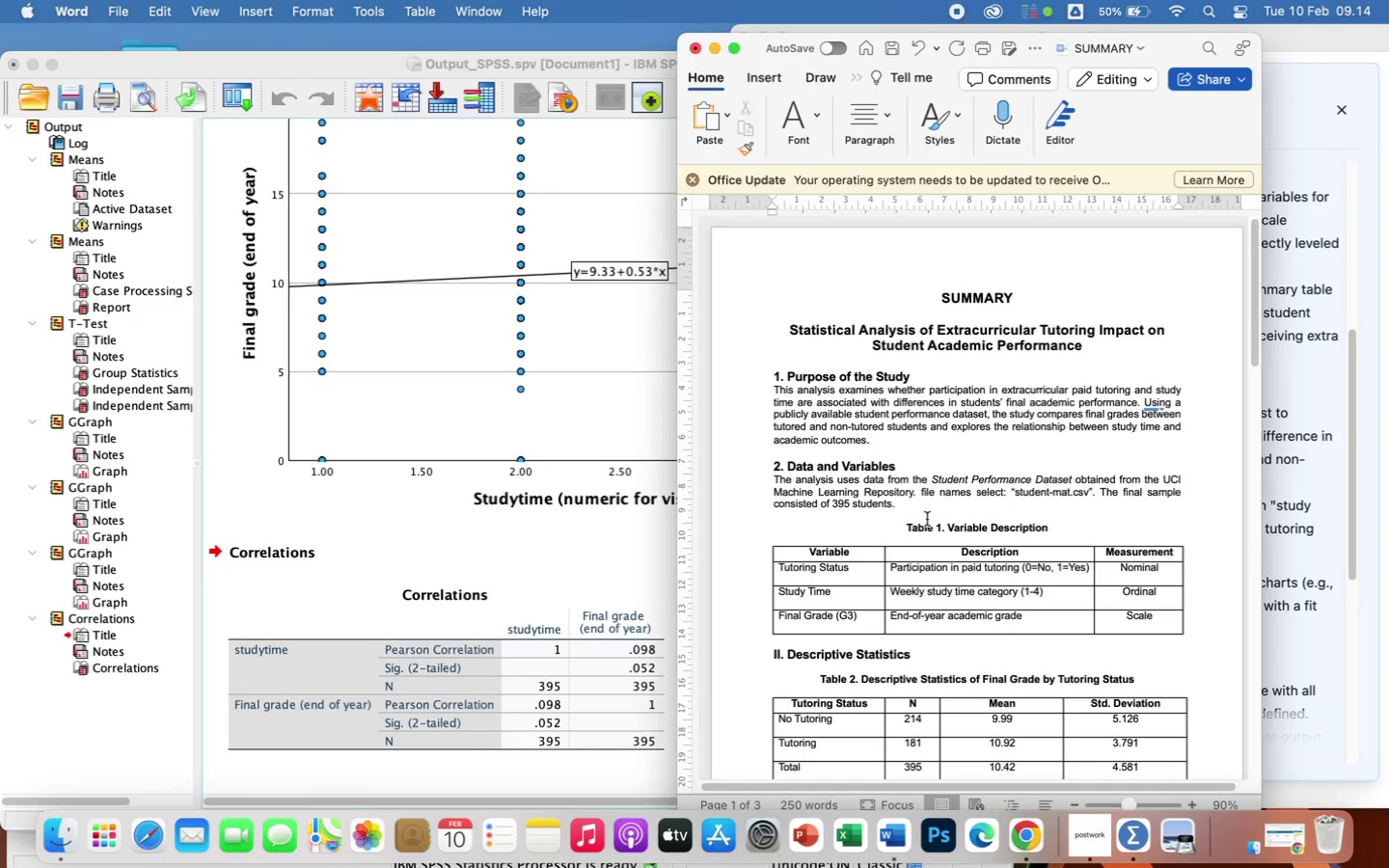 
scroll: coordinate [1006, 599], scroll_direction: down, amount: 8.0
 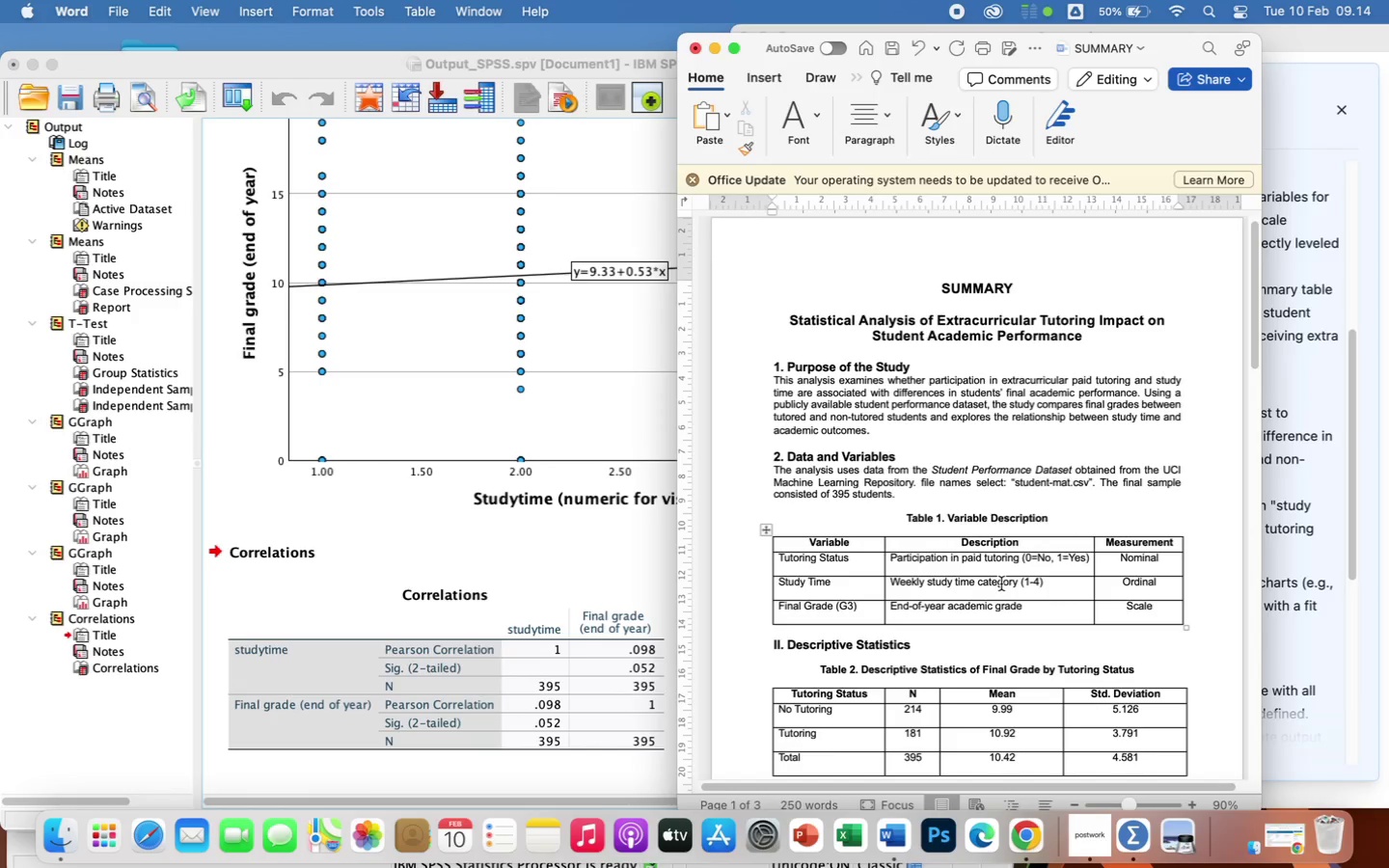 
wait(10.51)
 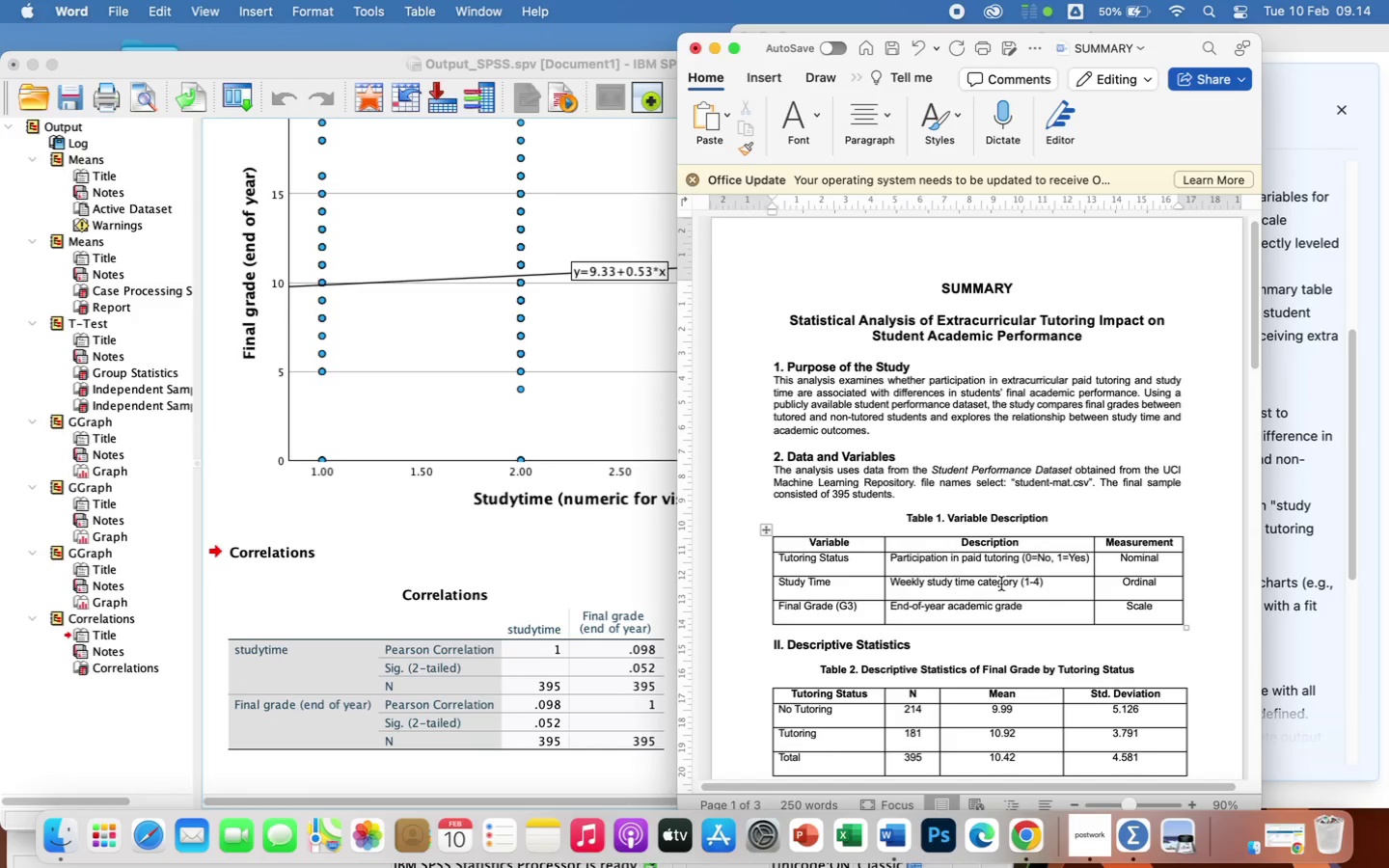 
left_click([1210, 631])
 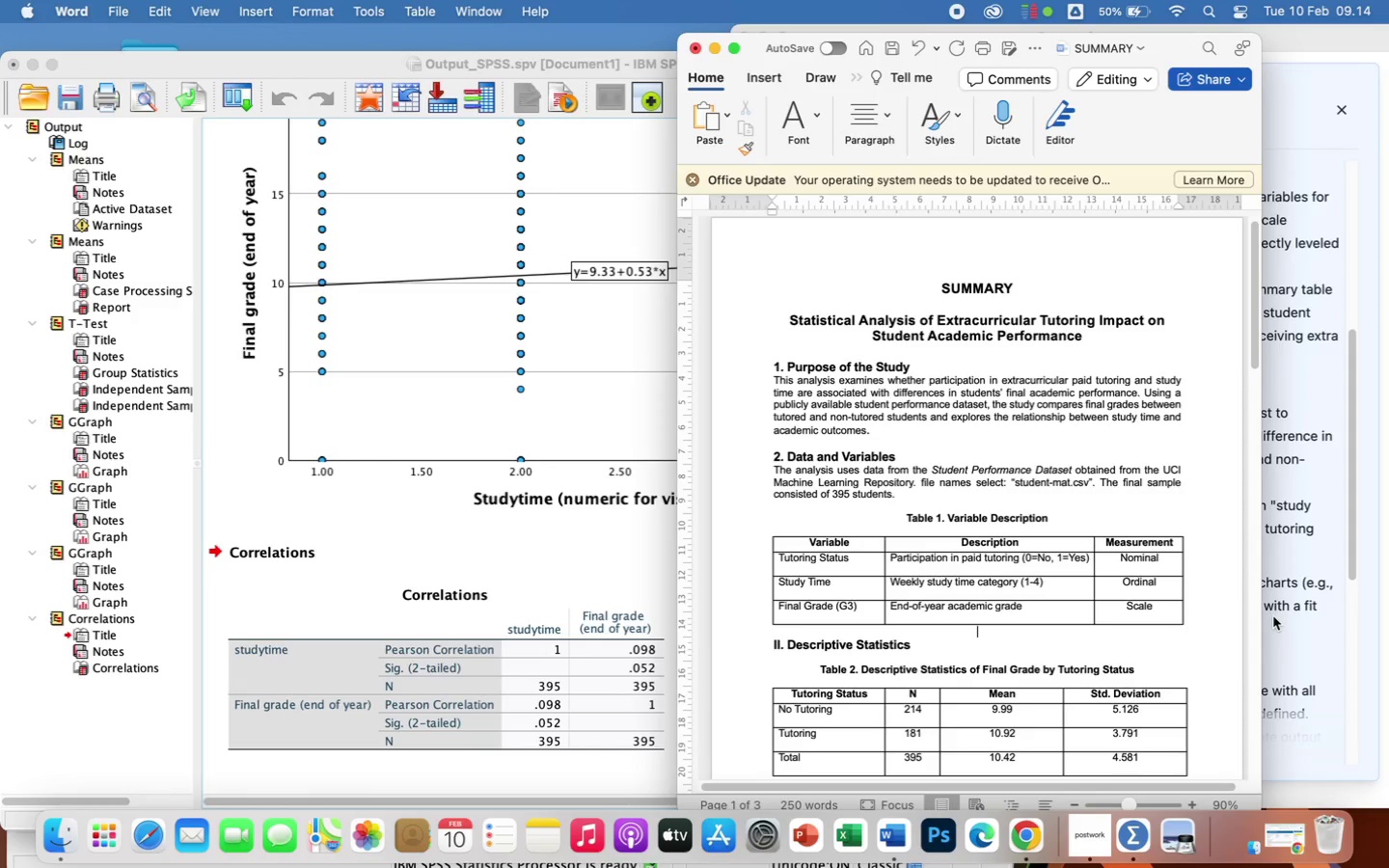 
key(Enter)
 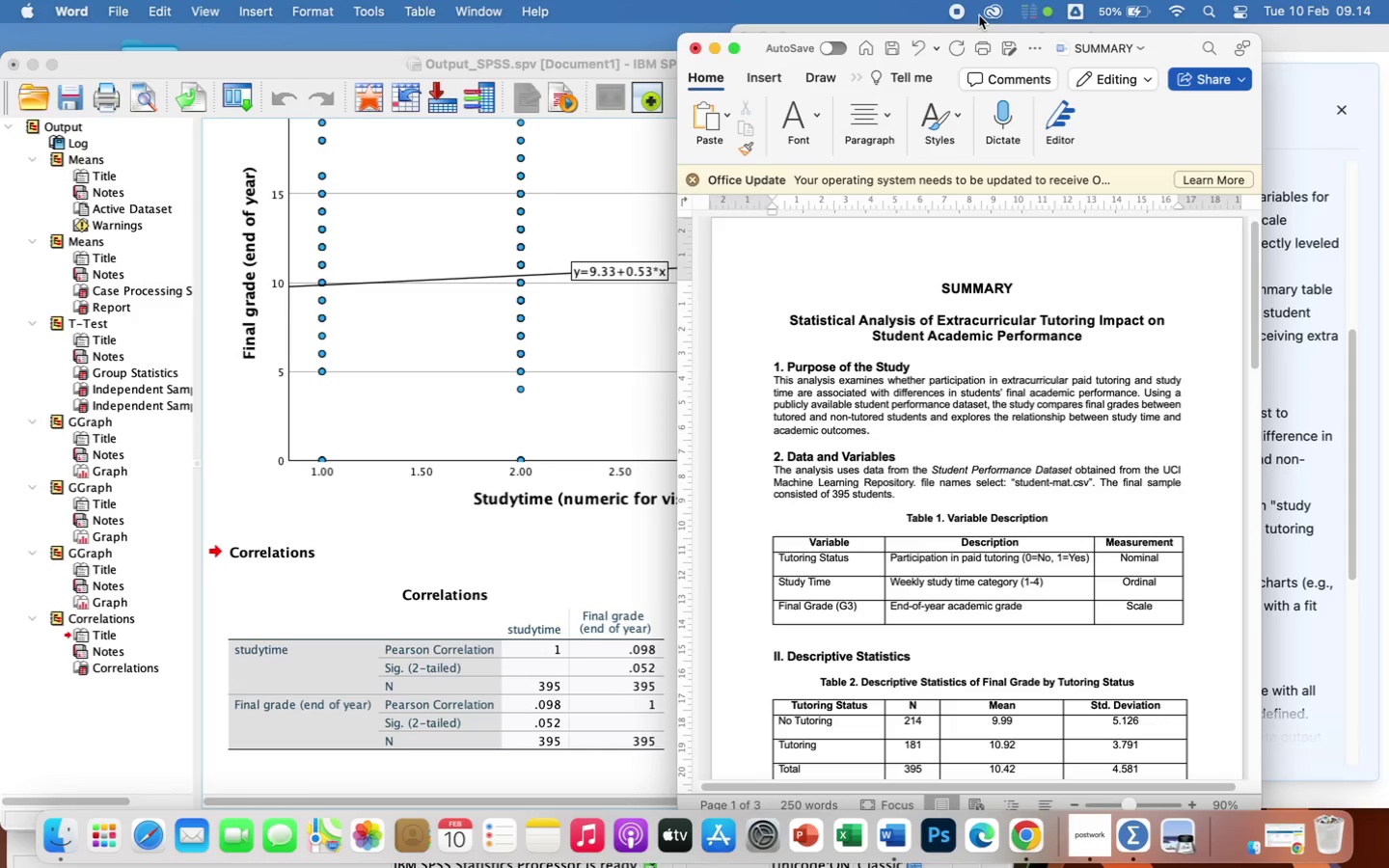 
left_click([866, 121])
 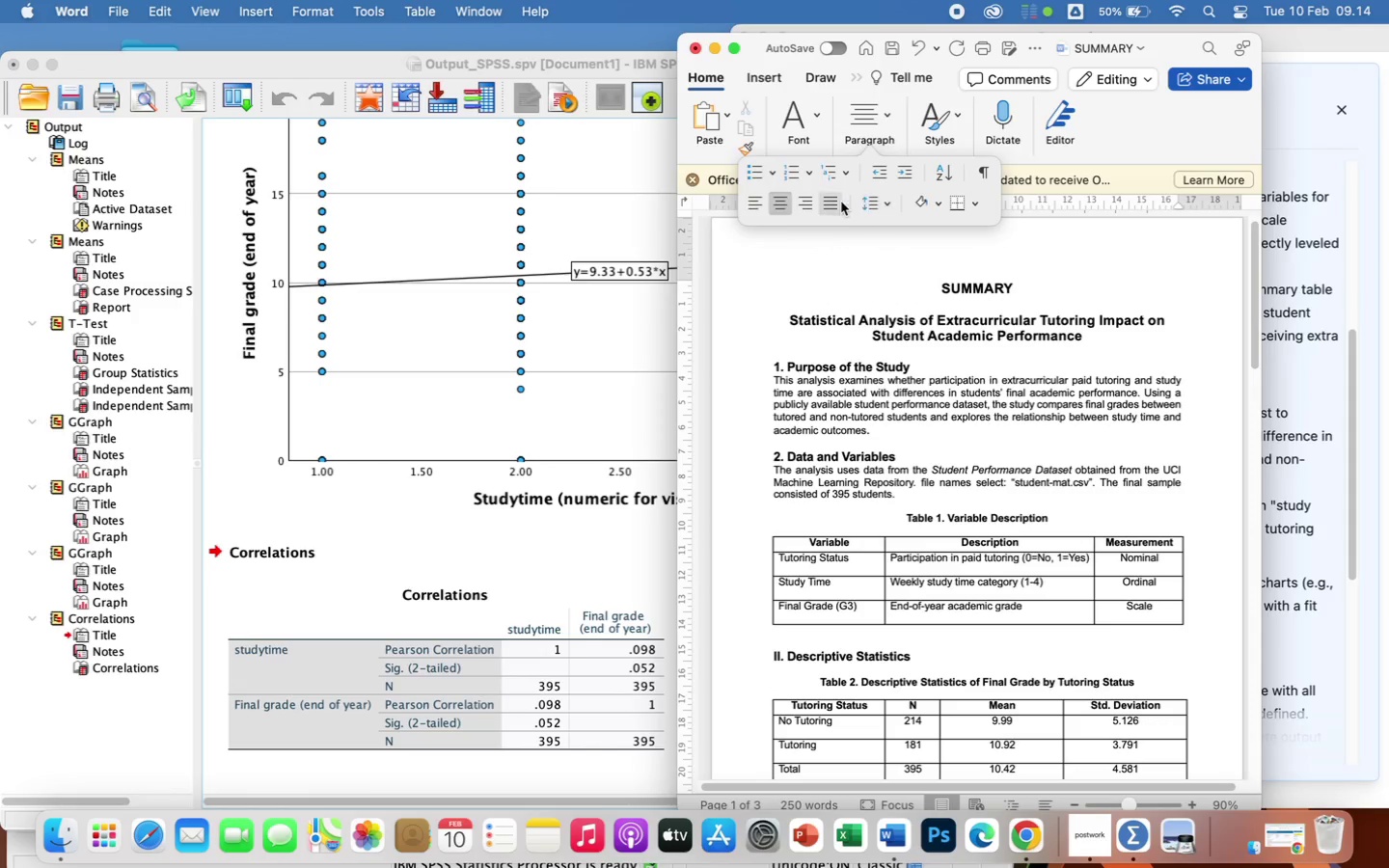 
left_click([829, 204])
 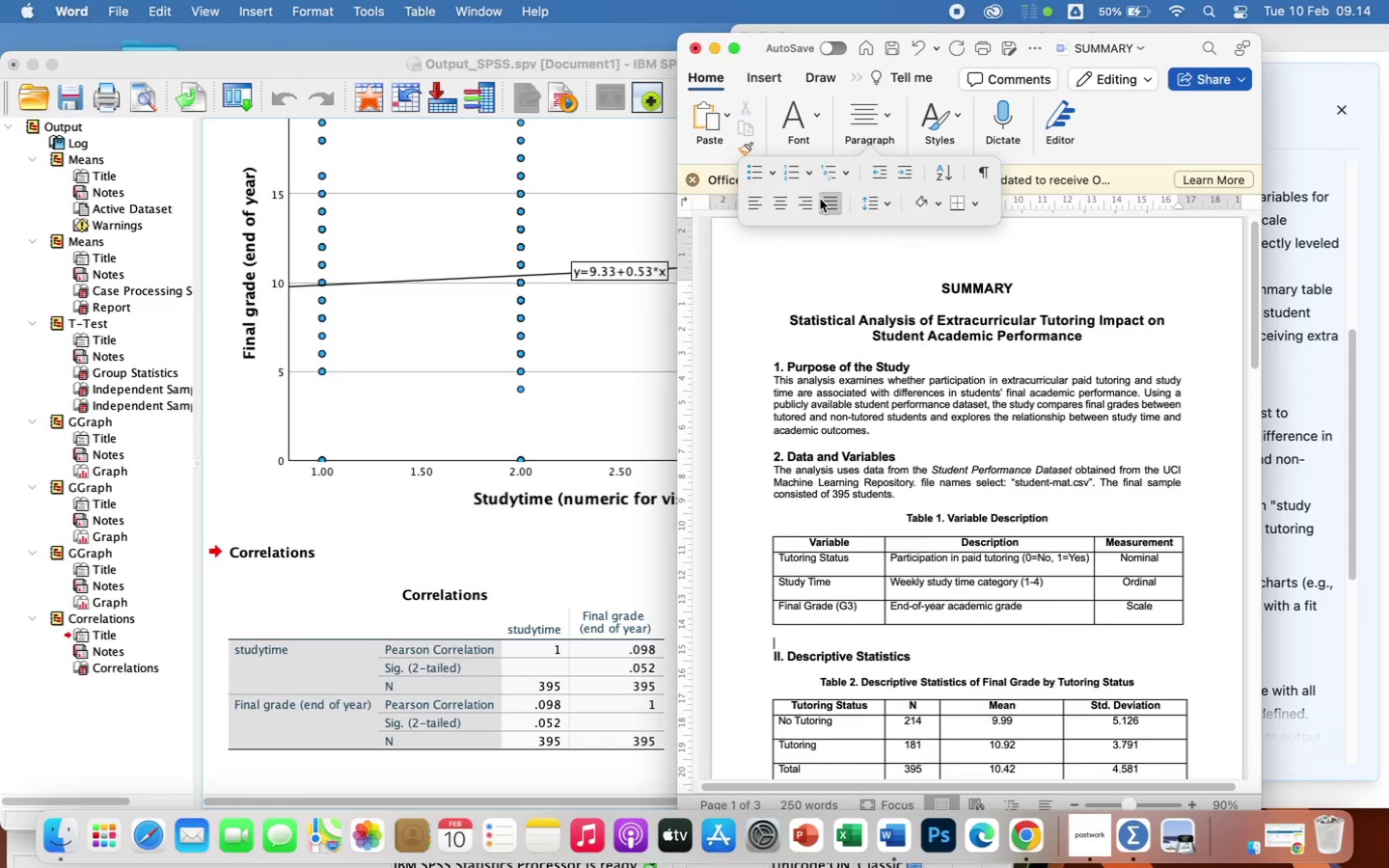 
wait(12.68)
 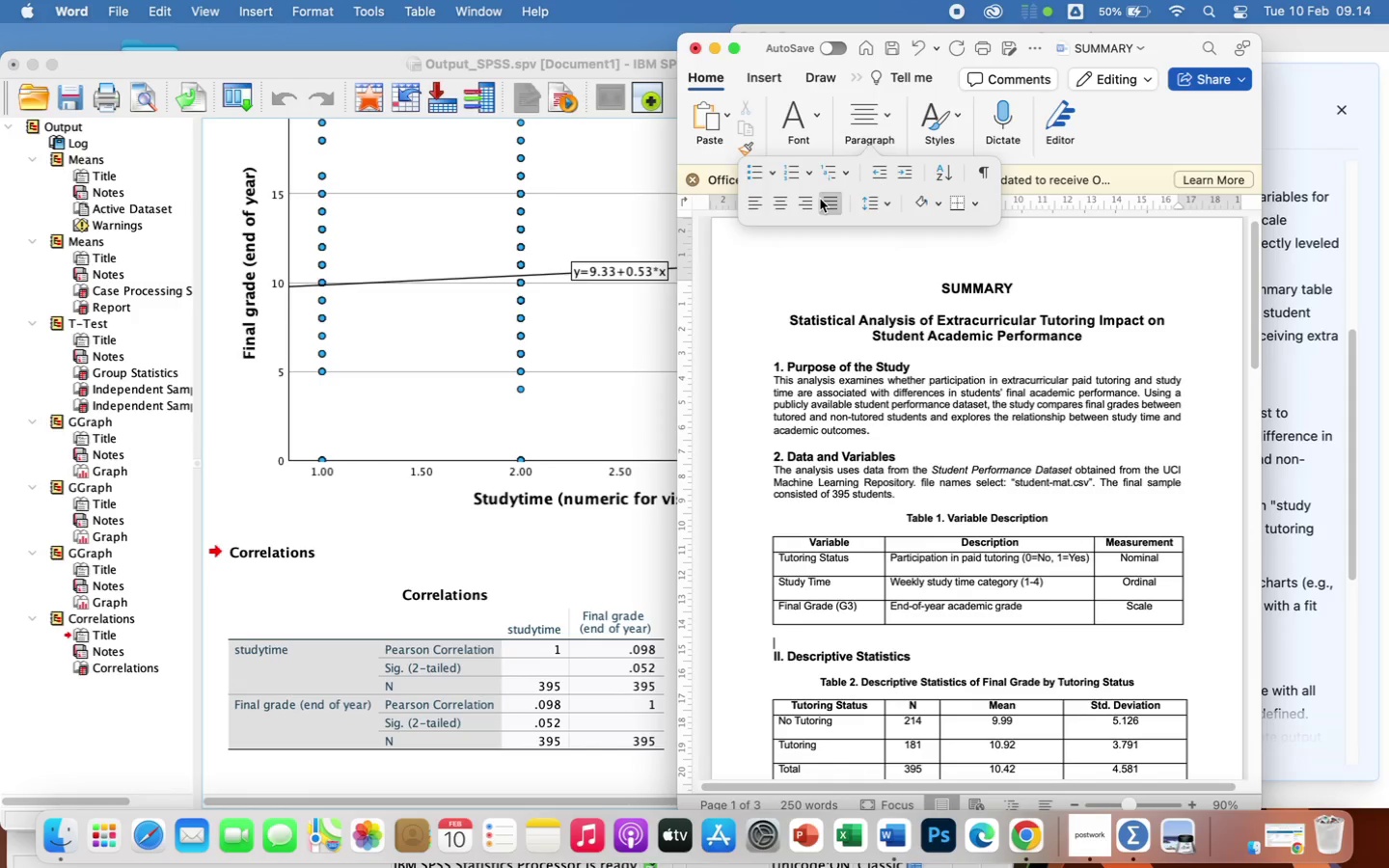 
type(Tutoring)
 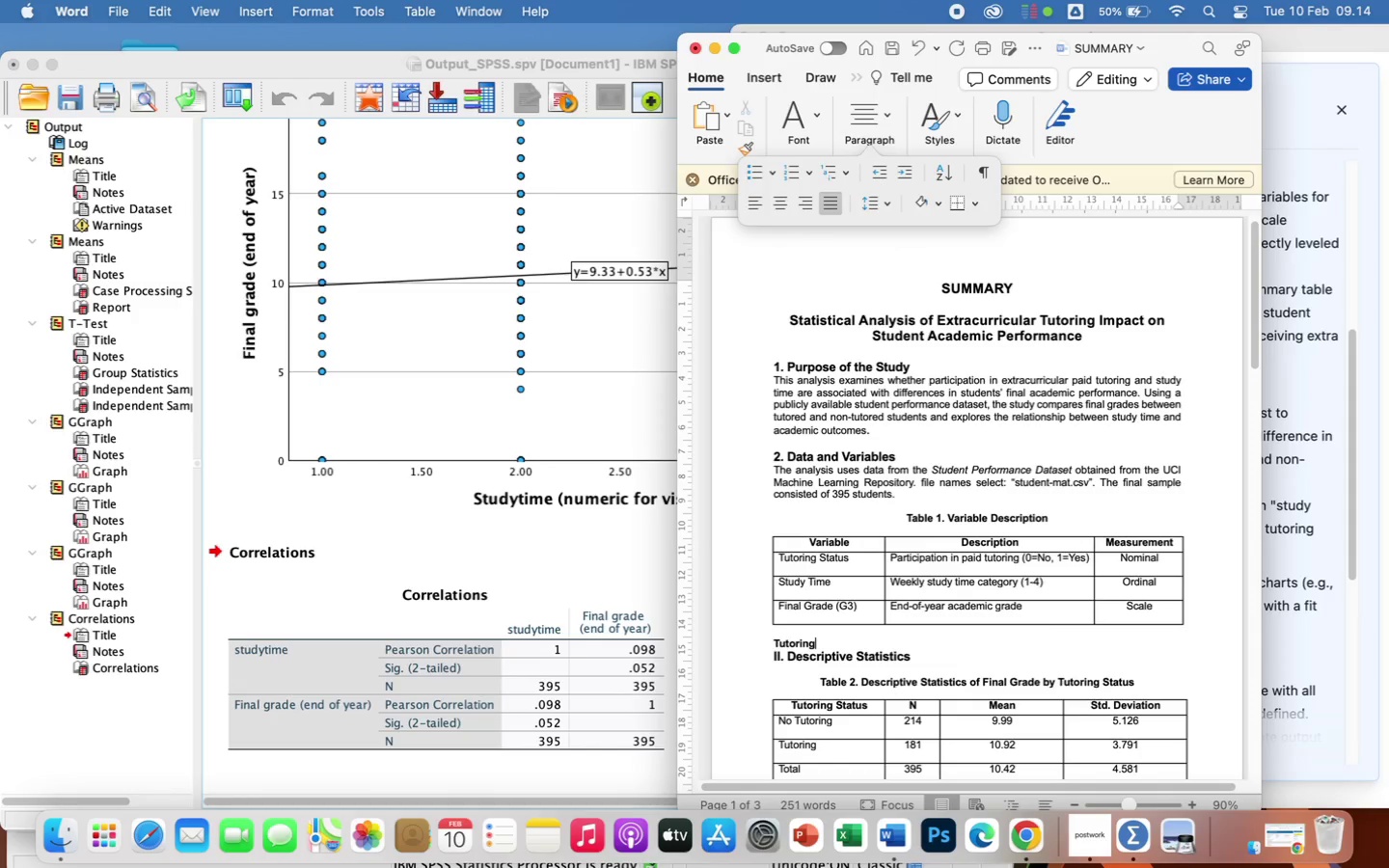 
type( status)
 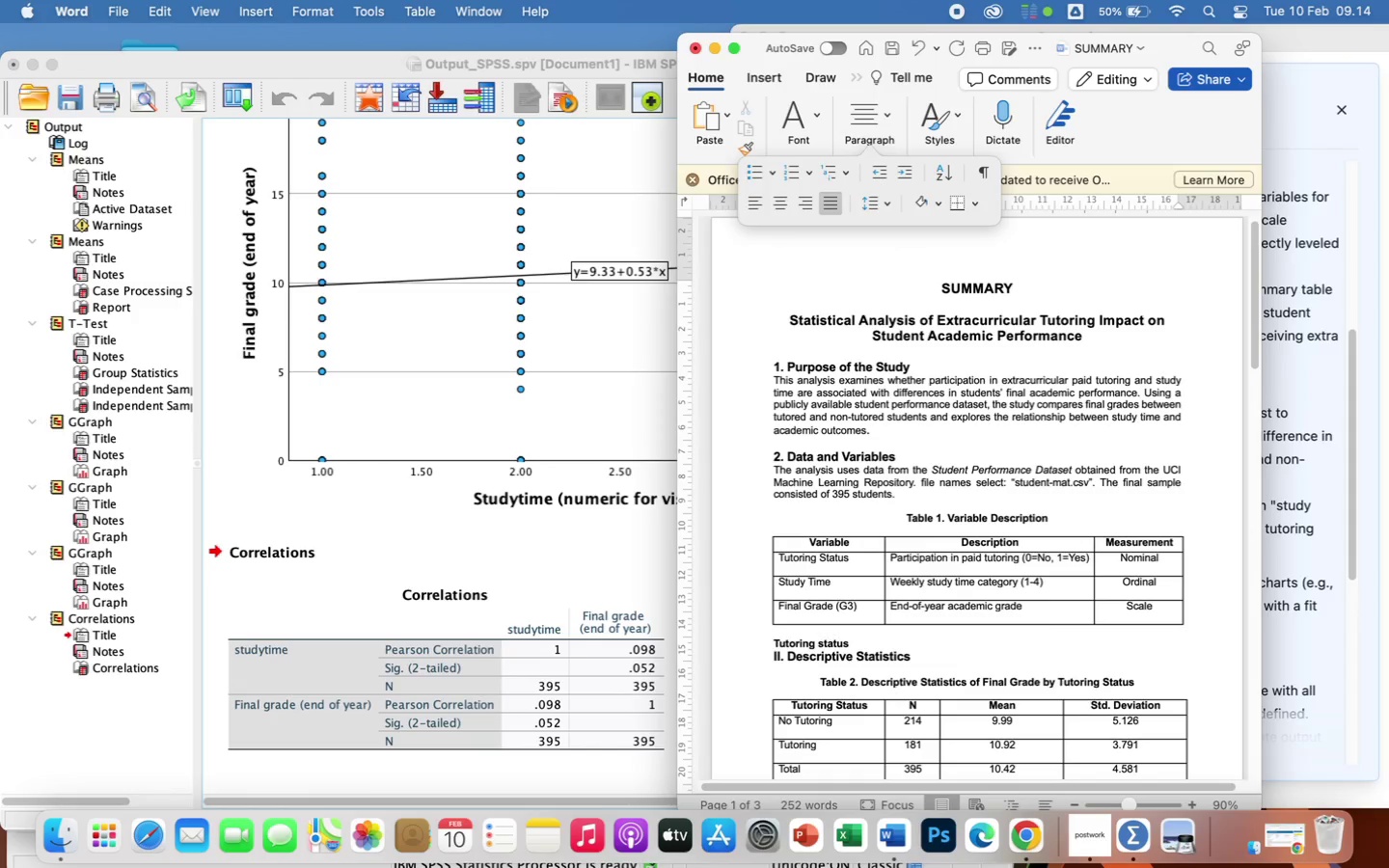 
type(,)
key(Backspace)
type( (0=No)
 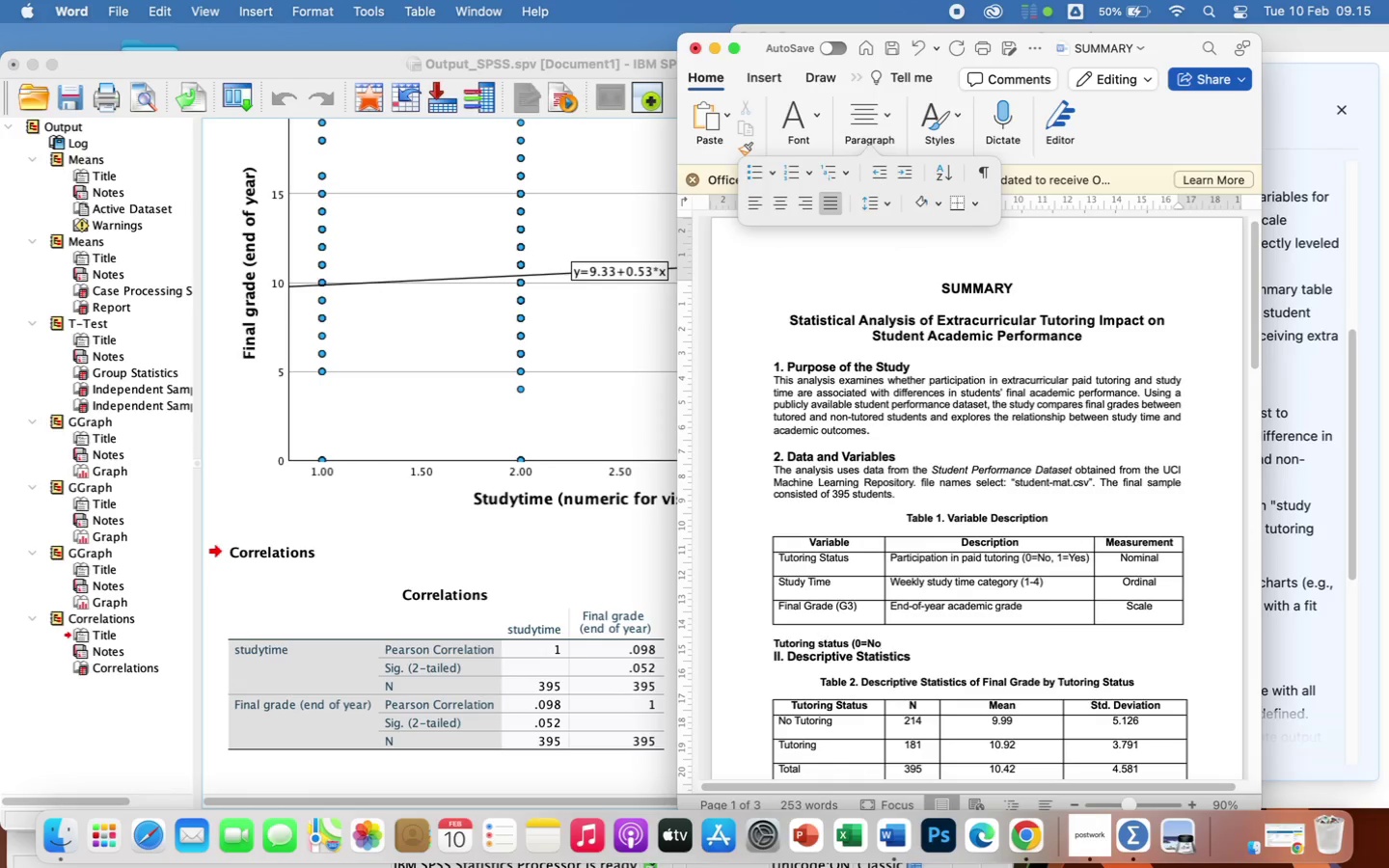 
type( tutoring, 1=Tutoring), indicating participation in paid tutoring. Study time, representing weekly)
 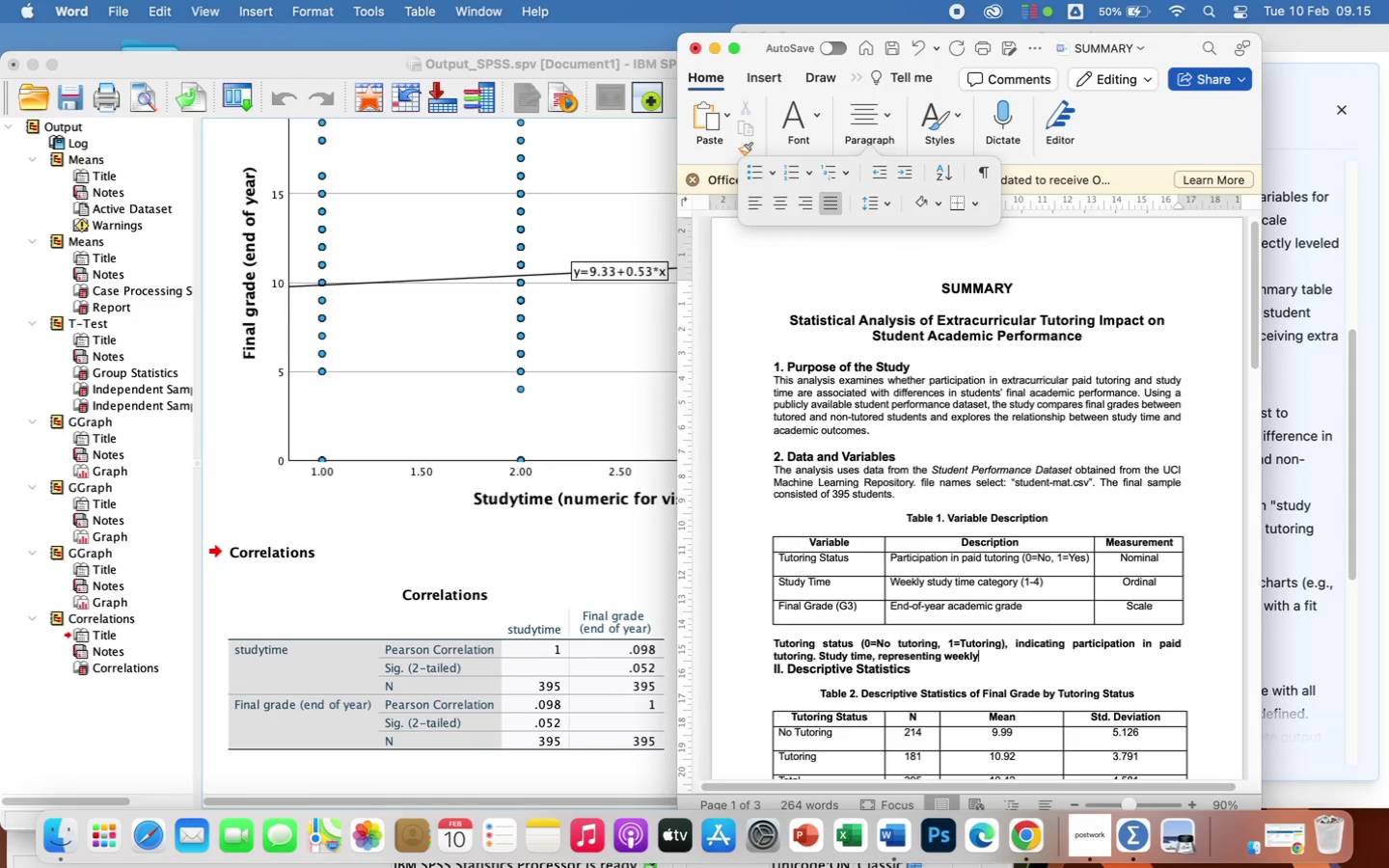 
type( study time categories. Final grade (G3))
 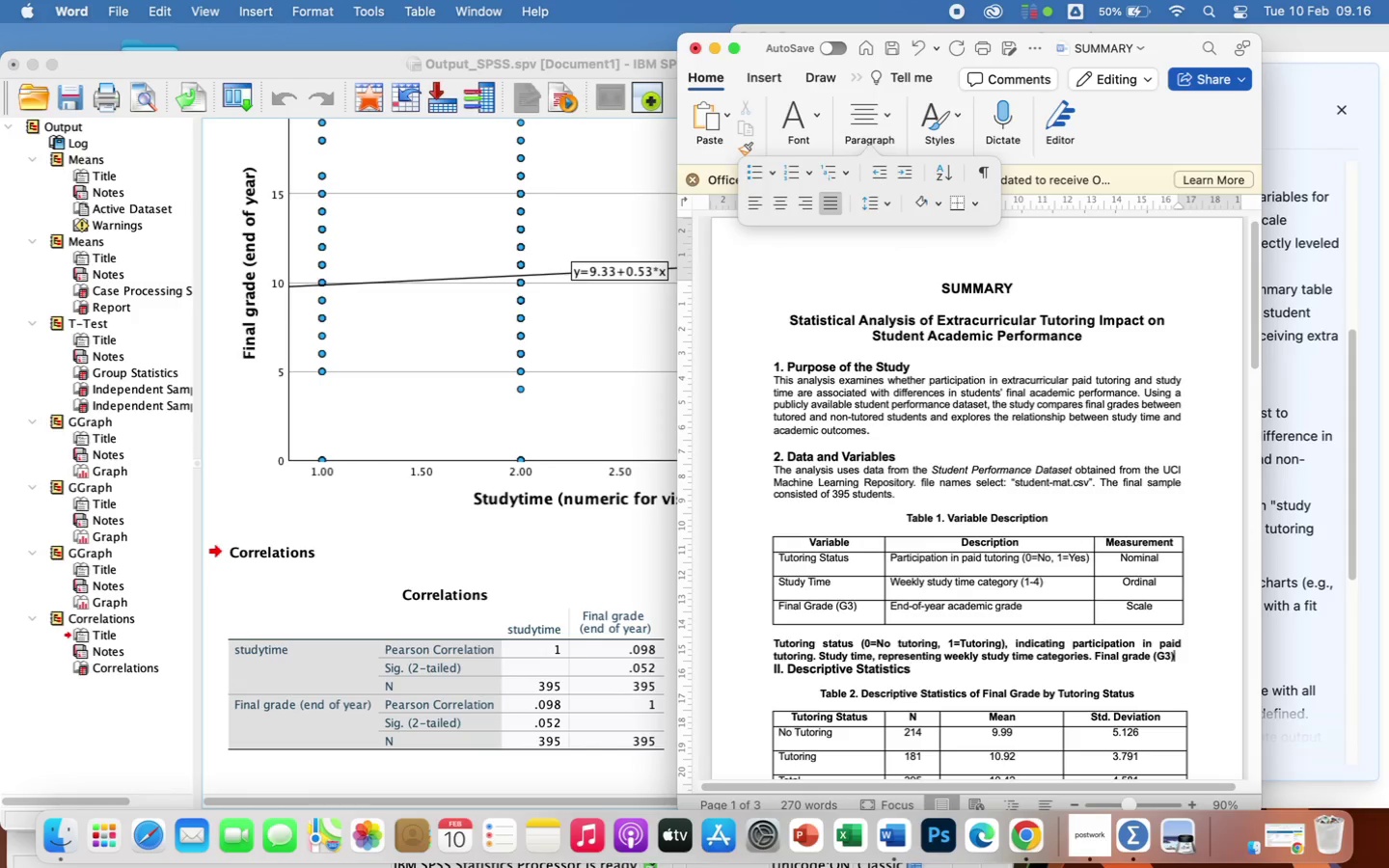 
wait(7.66)
 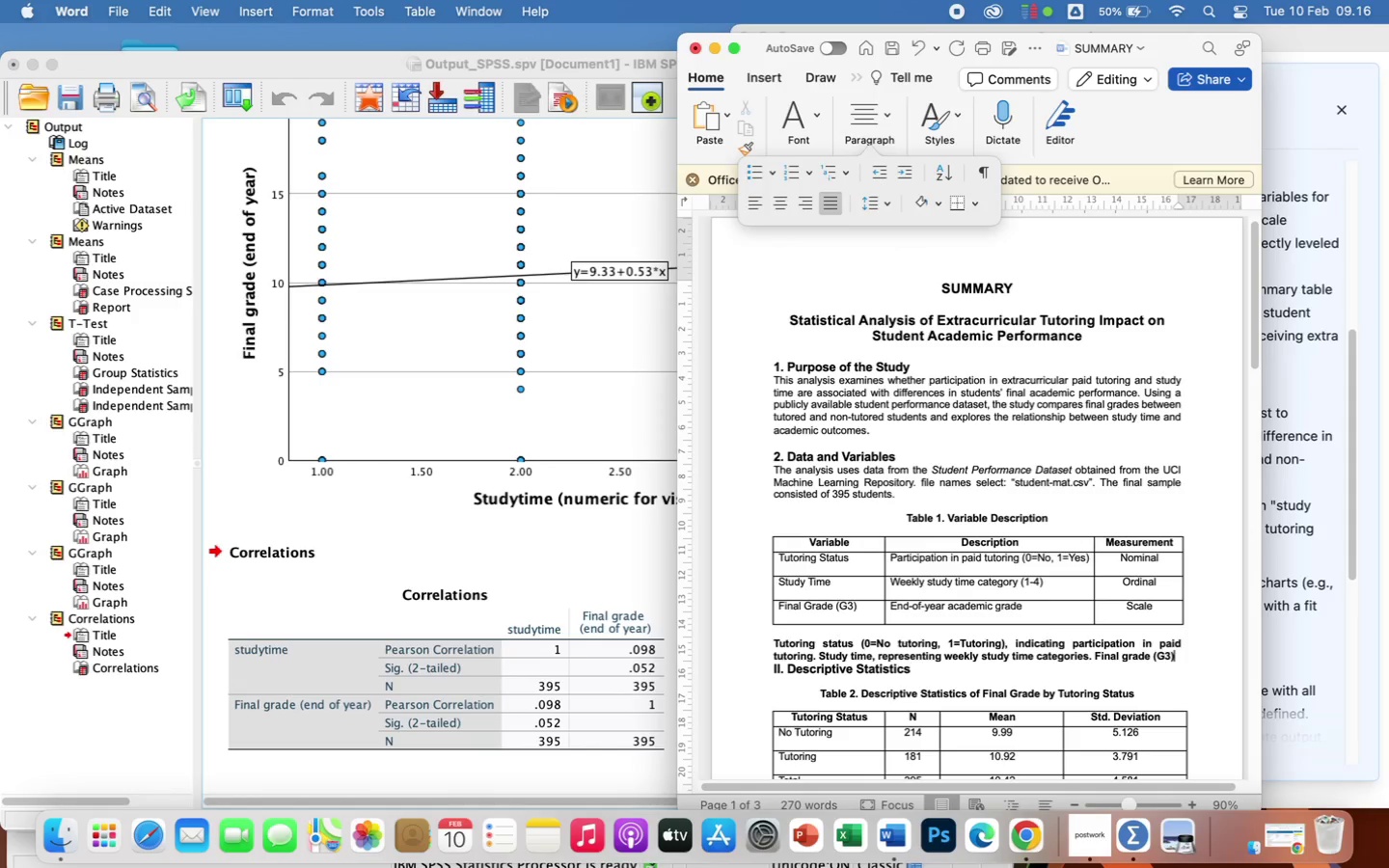 
type(, measuring students end )
key(Backspace)
type(-of-year academic performance.)
 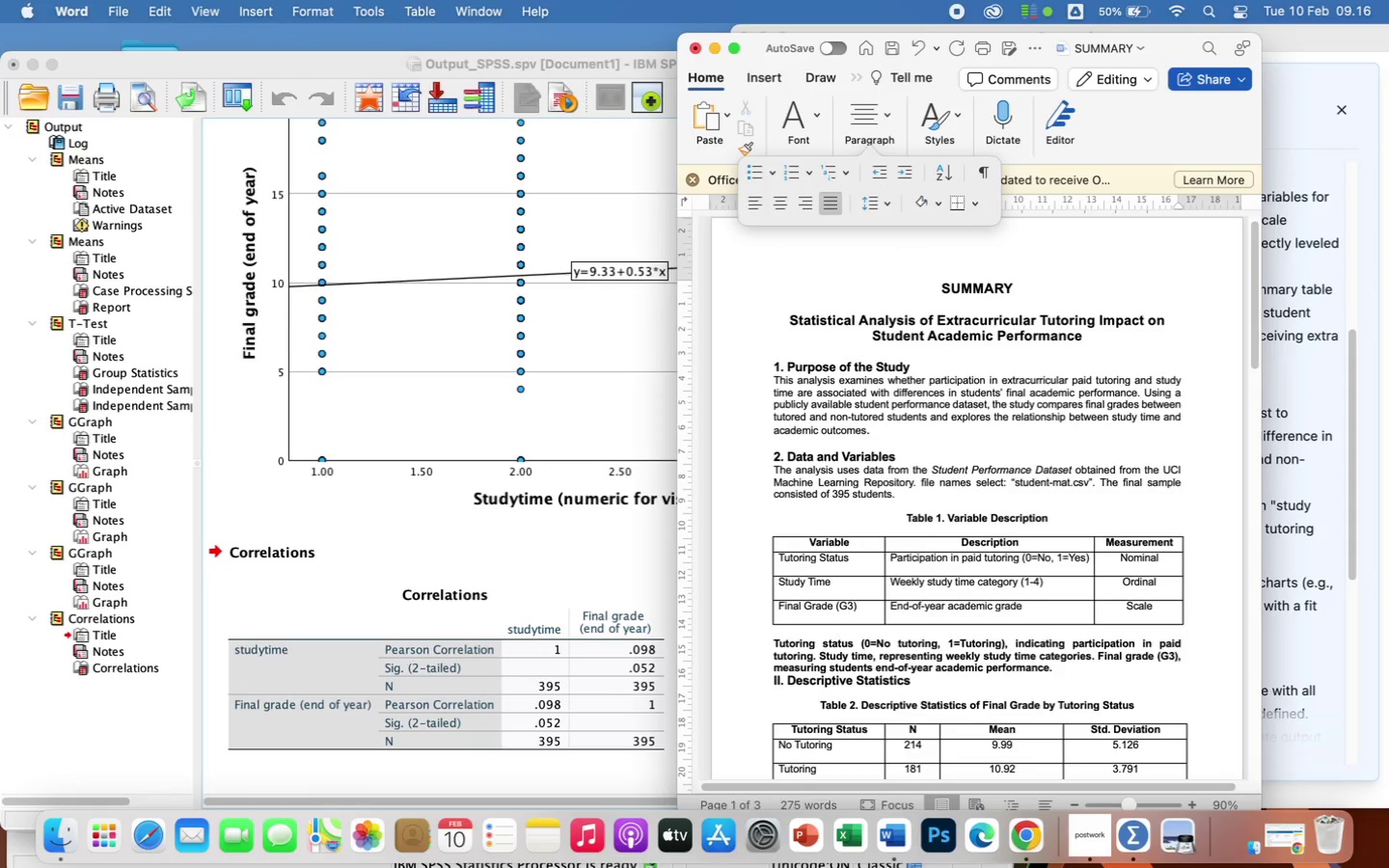 
key(Enter)
 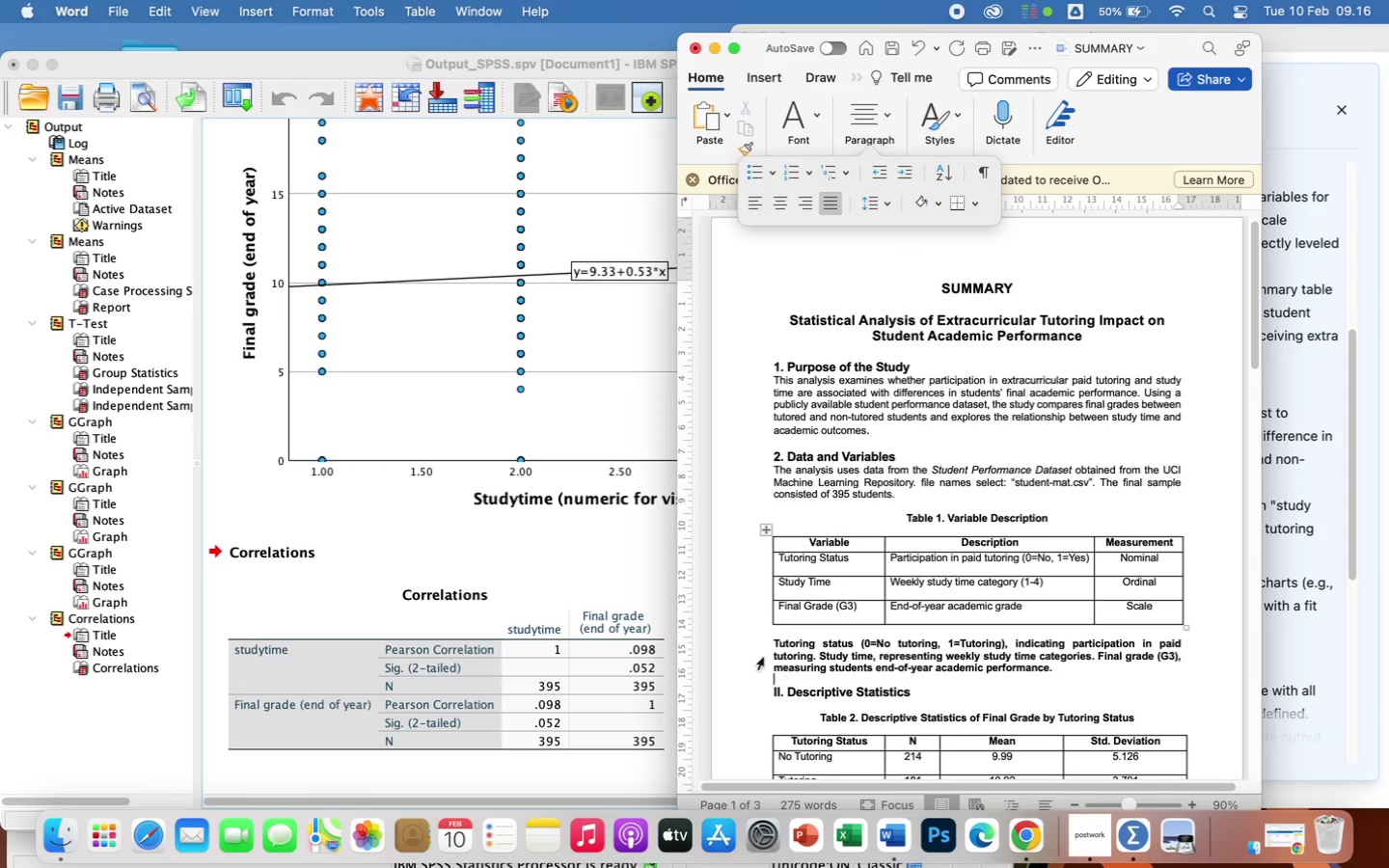 
left_click_drag(start_coordinate=[770, 638], to_coordinate=[1067, 671])
 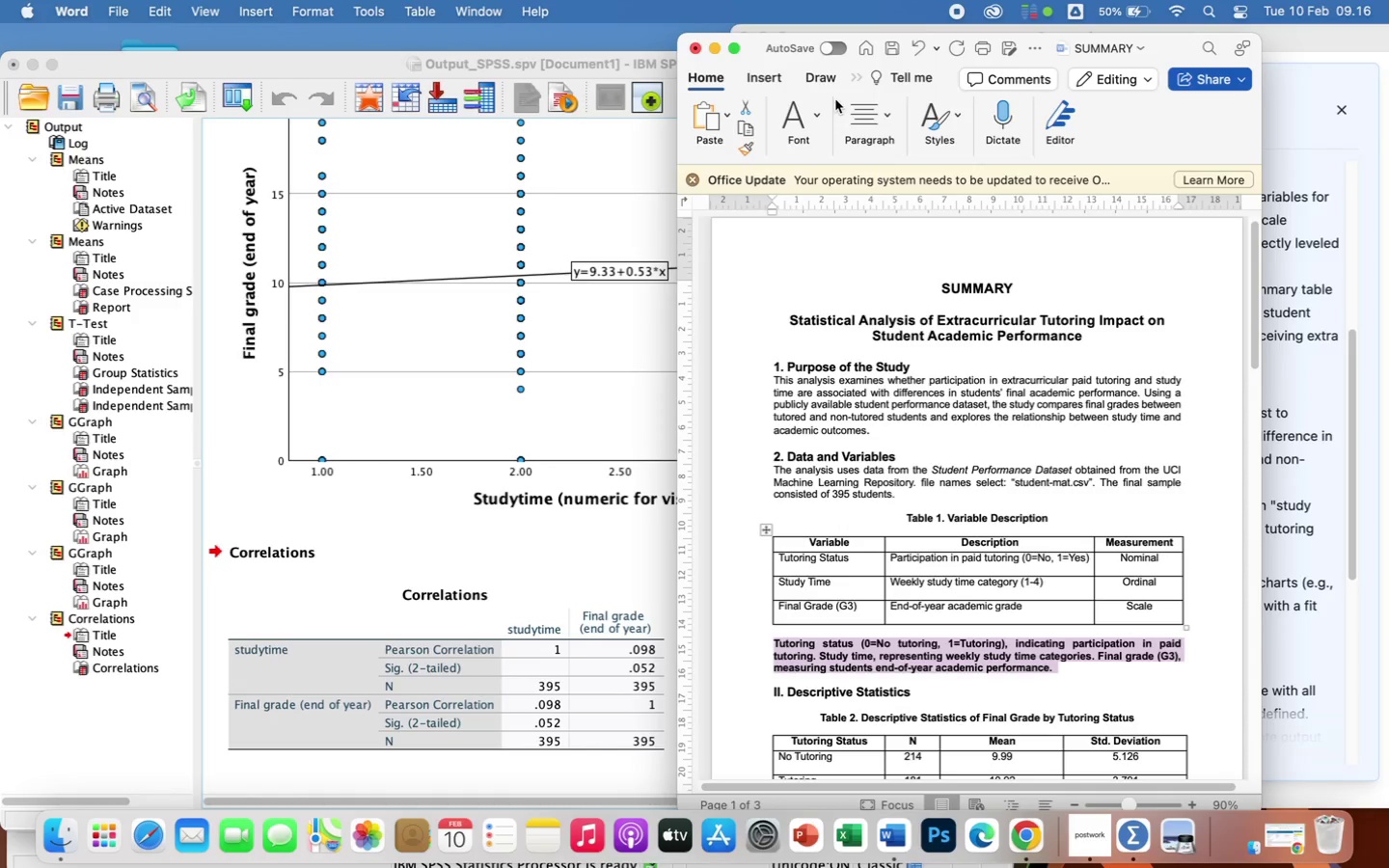 
left_click([821, 110])
 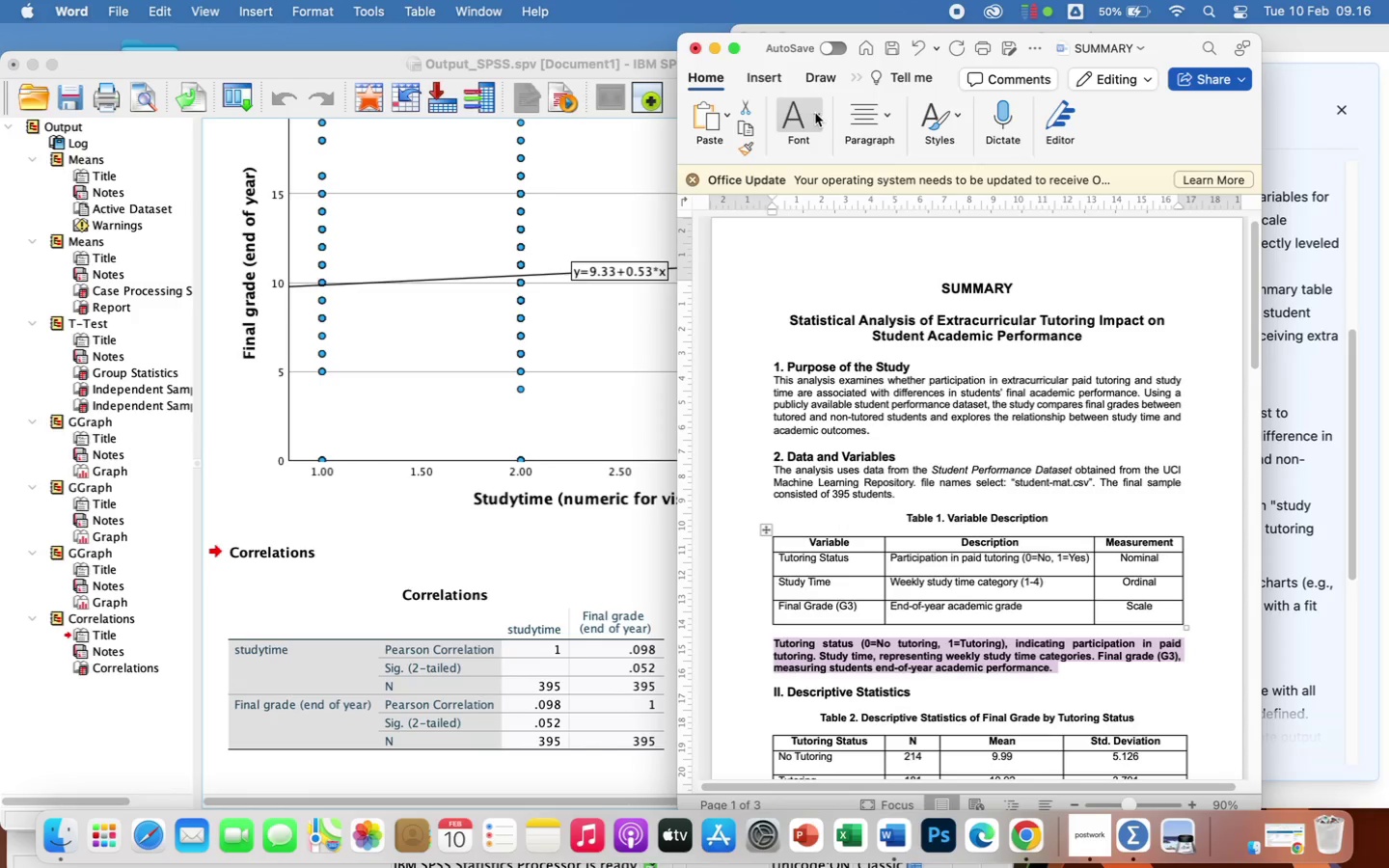 
left_click([815, 113])
 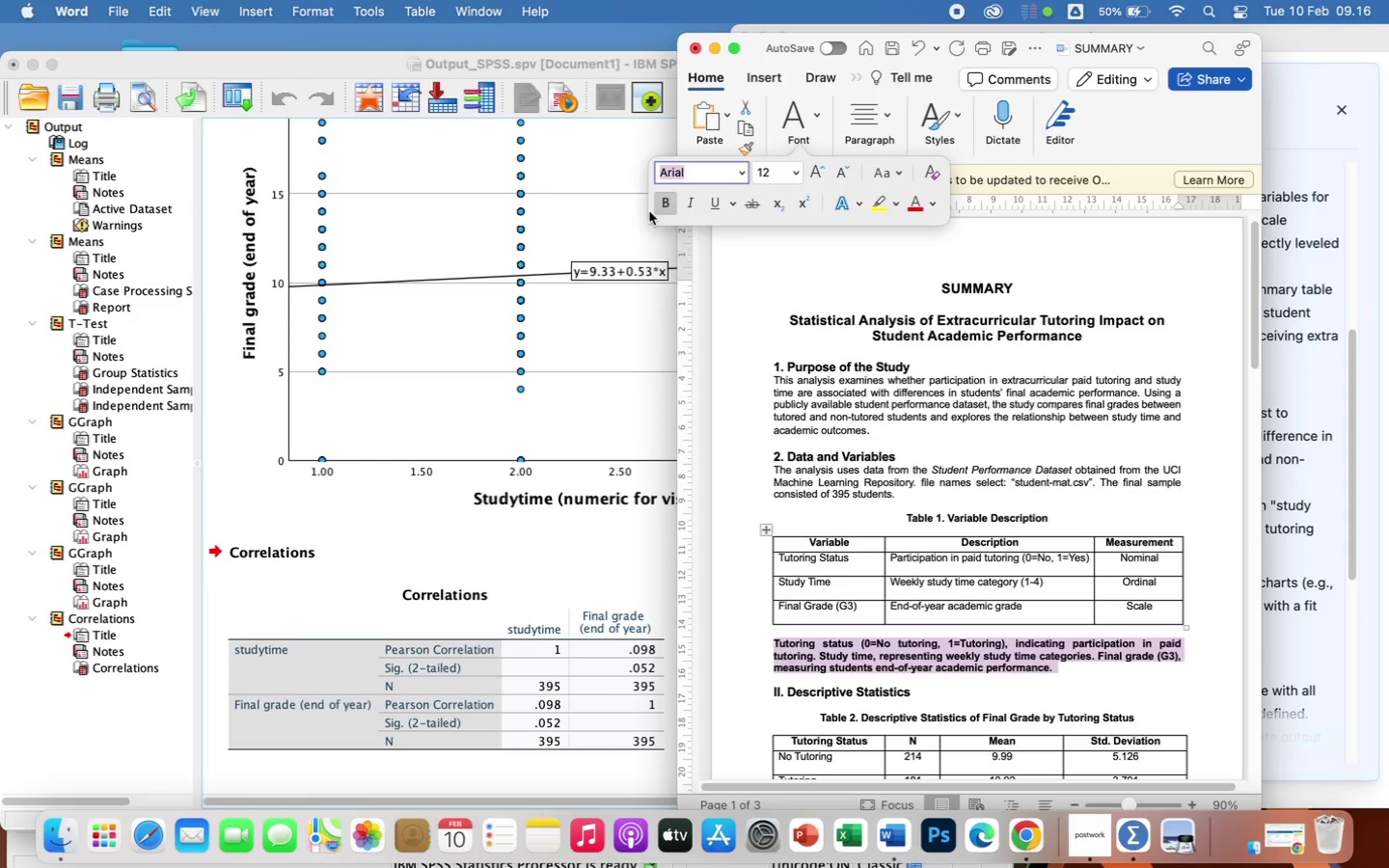 
left_click([669, 199])
 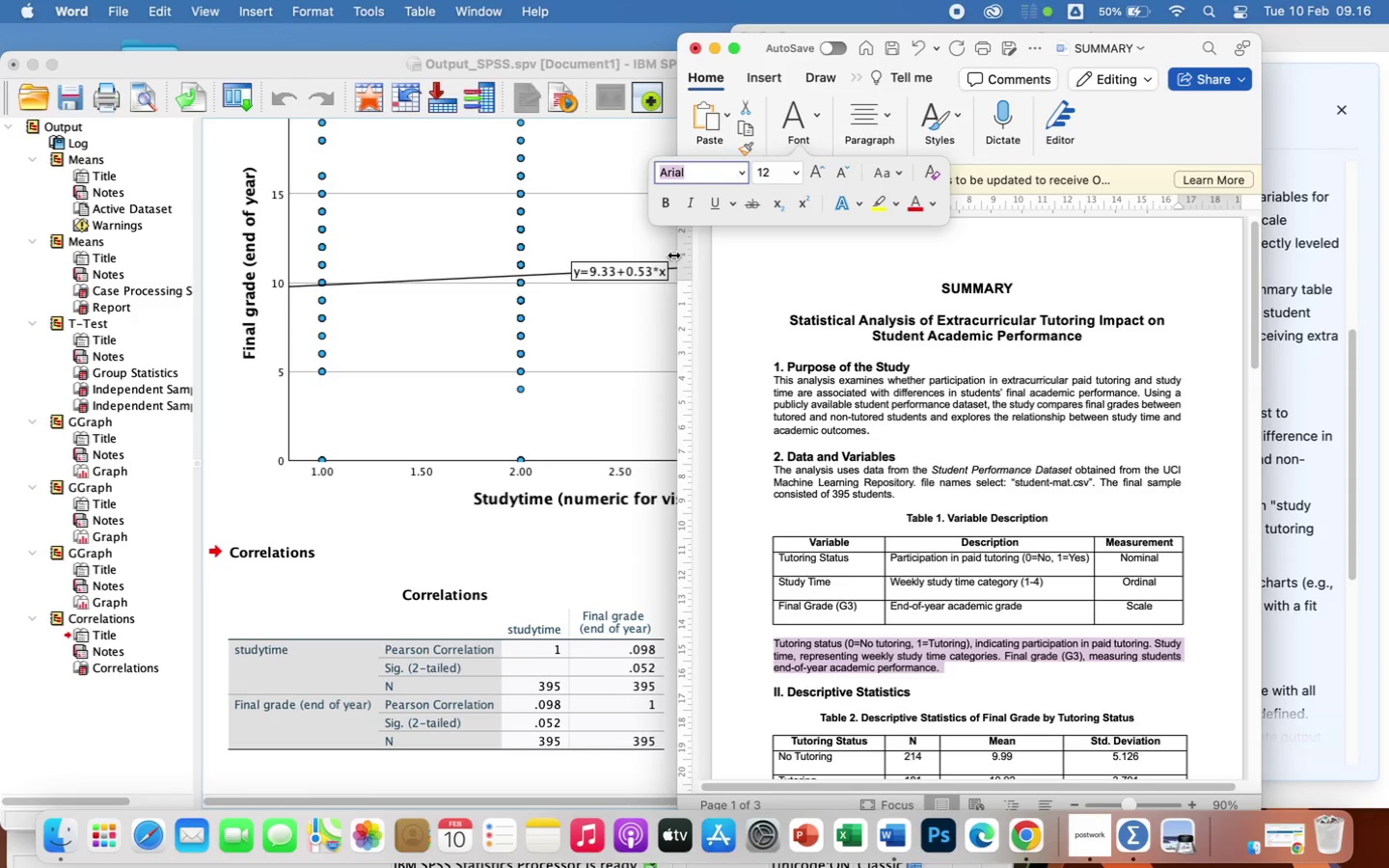 
wait(8.17)
 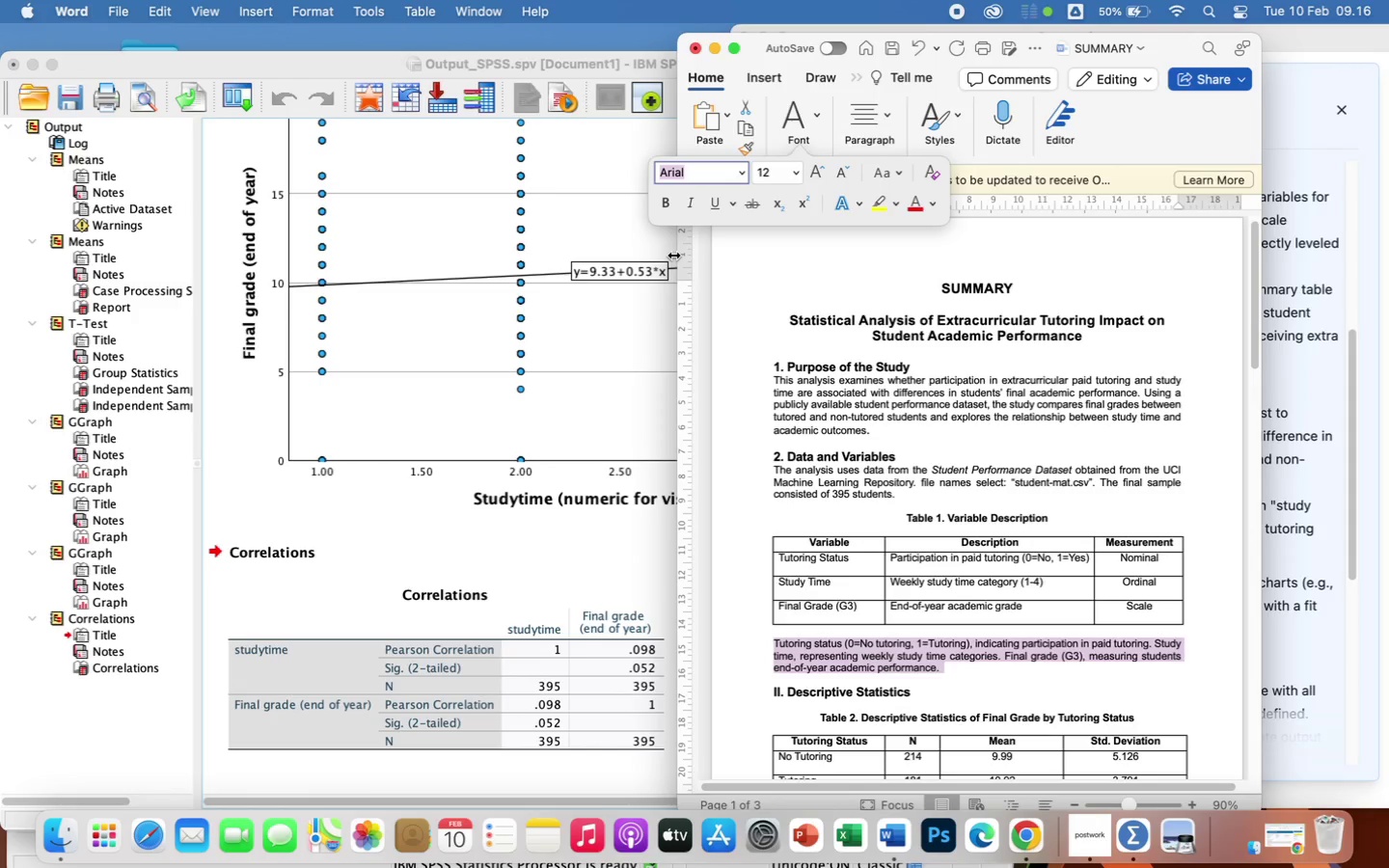 
key(Space)
 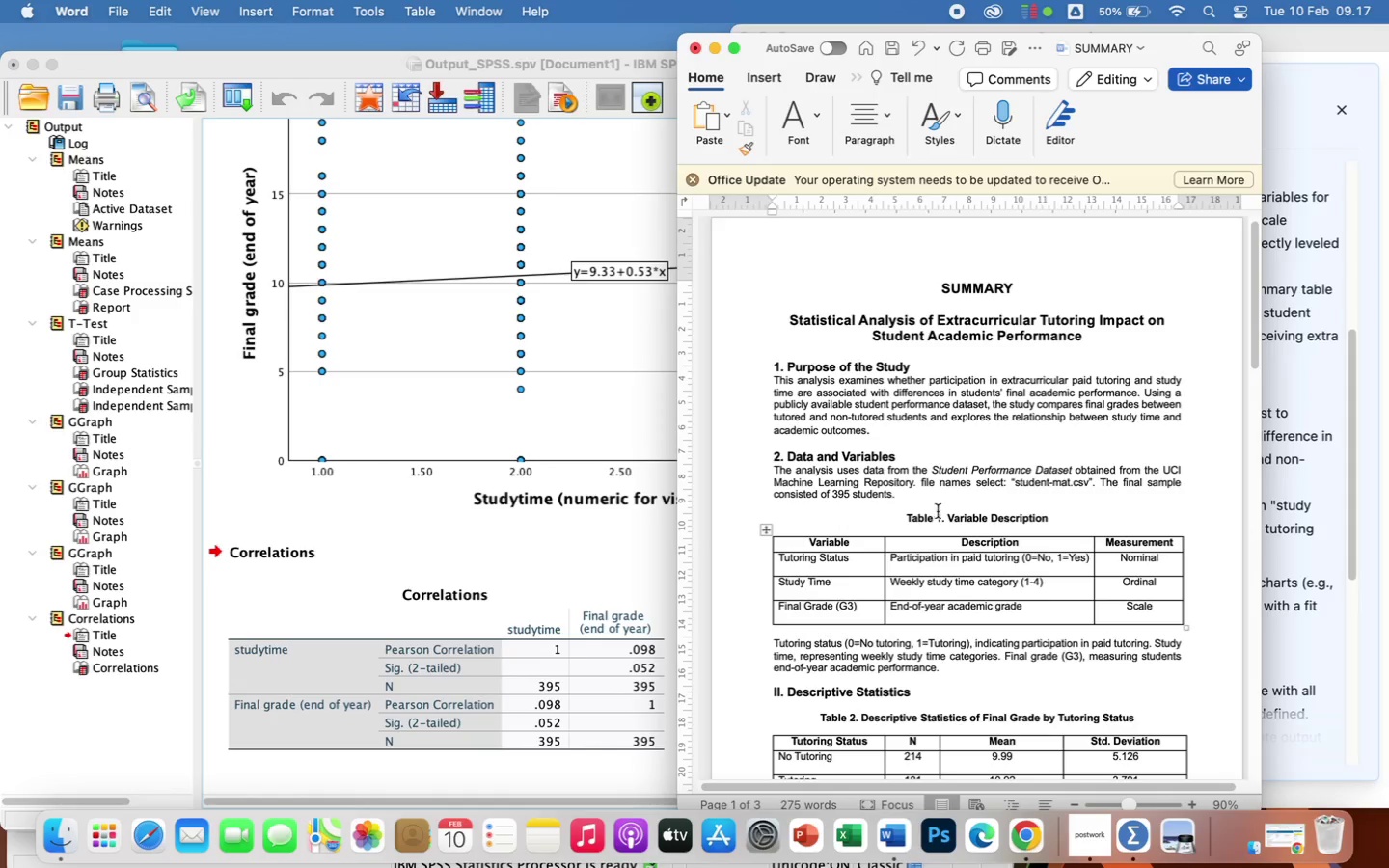 
left_click([940, 504])
 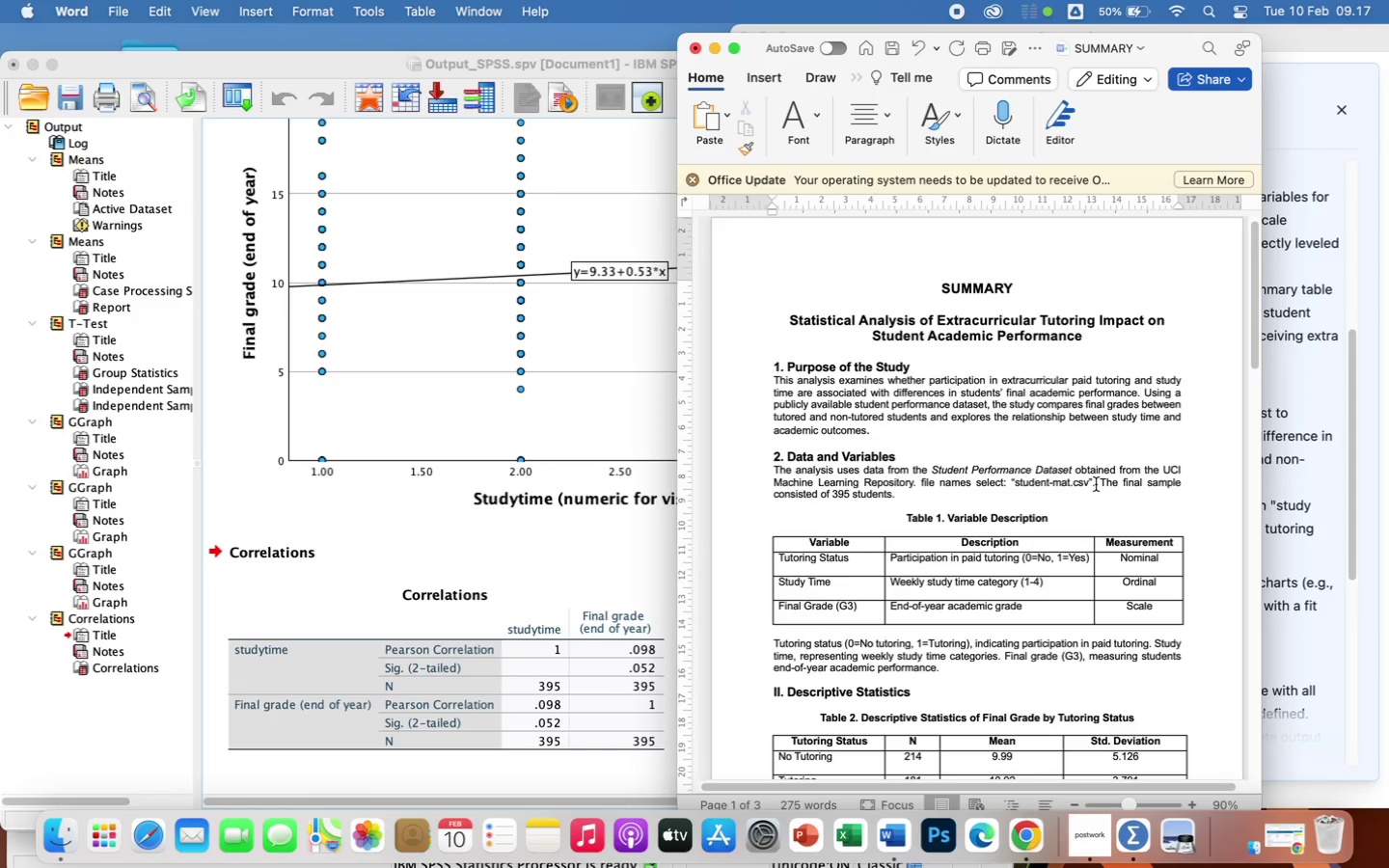 
key(Backspace)
 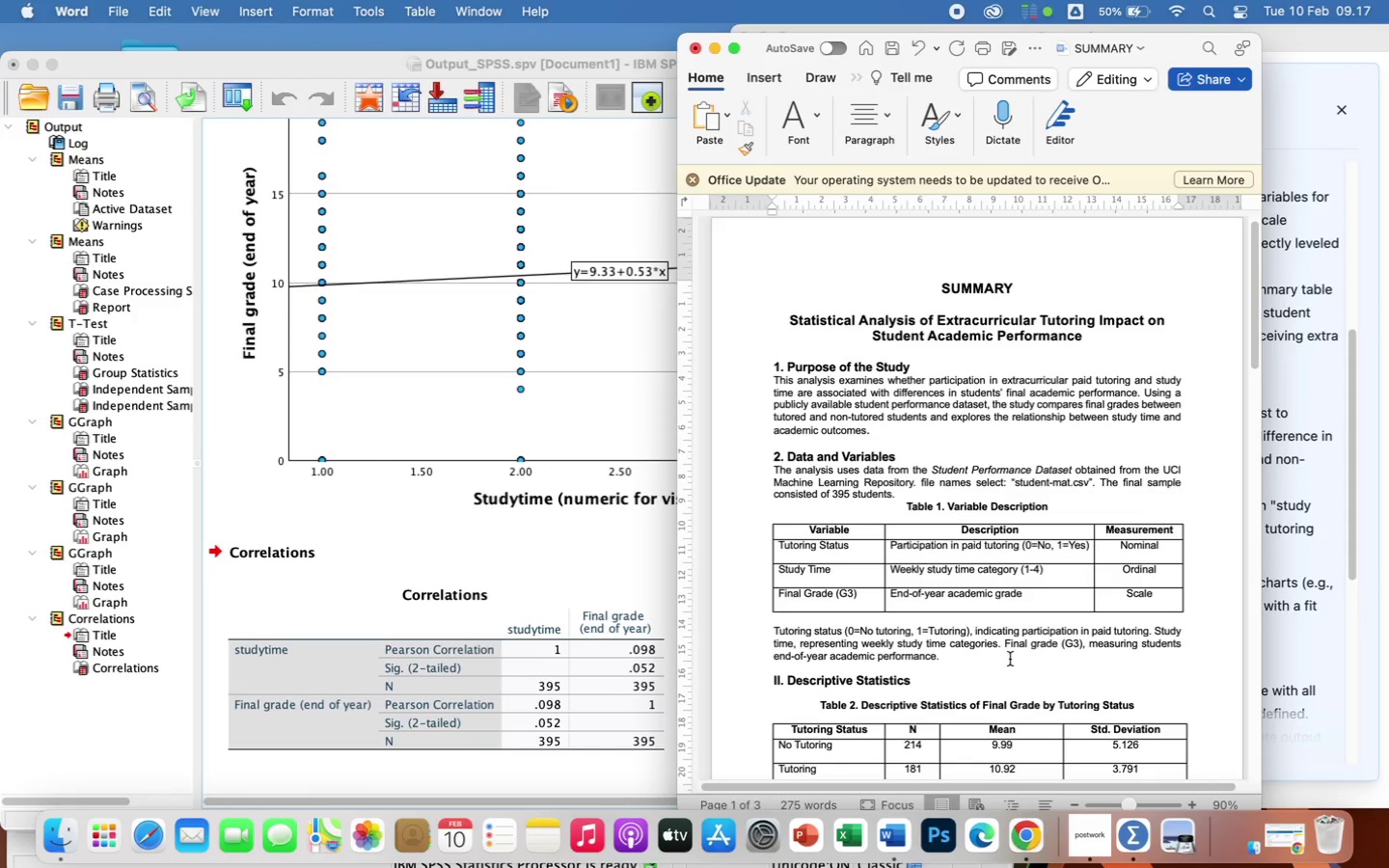 
left_click([1011, 659])
 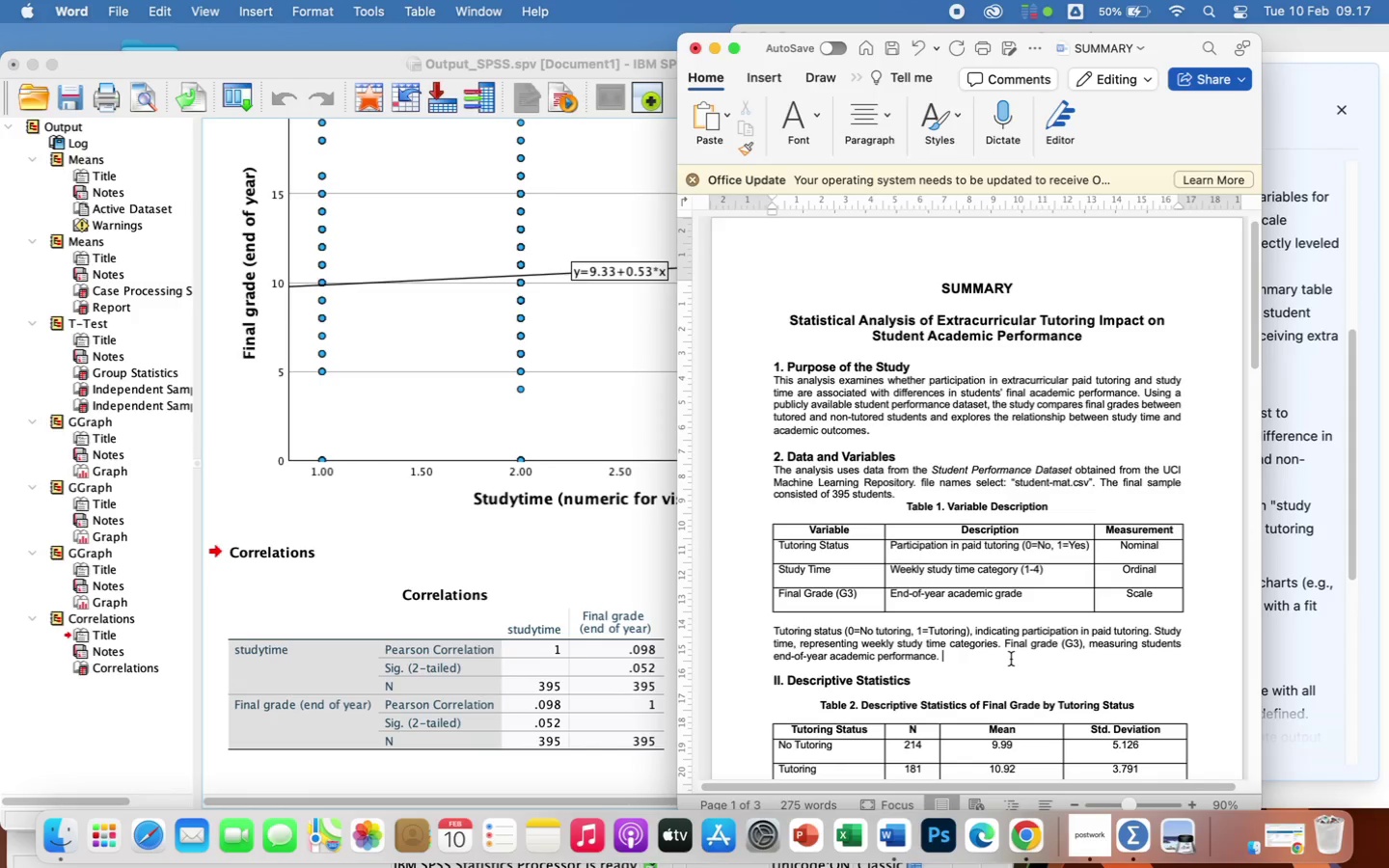 
type(other demographic and background variables were retained in the dataset bvi)
key(Backspace)
key(Backspace)
type(ut were not included in inferential analyses in order to maintain focus on the research objecr)
key(Backspace)
type(tives.)
 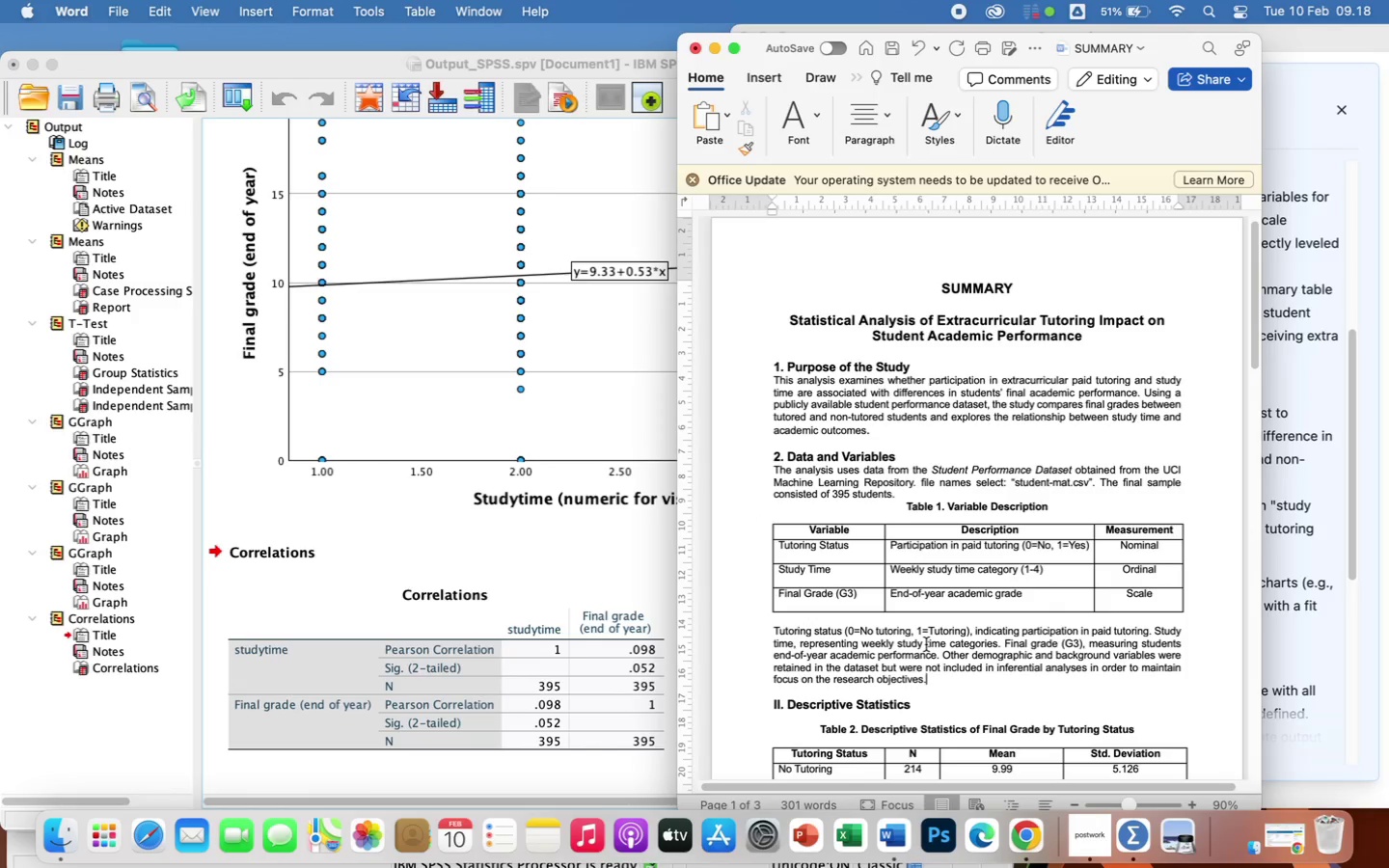 
wait(5.52)
 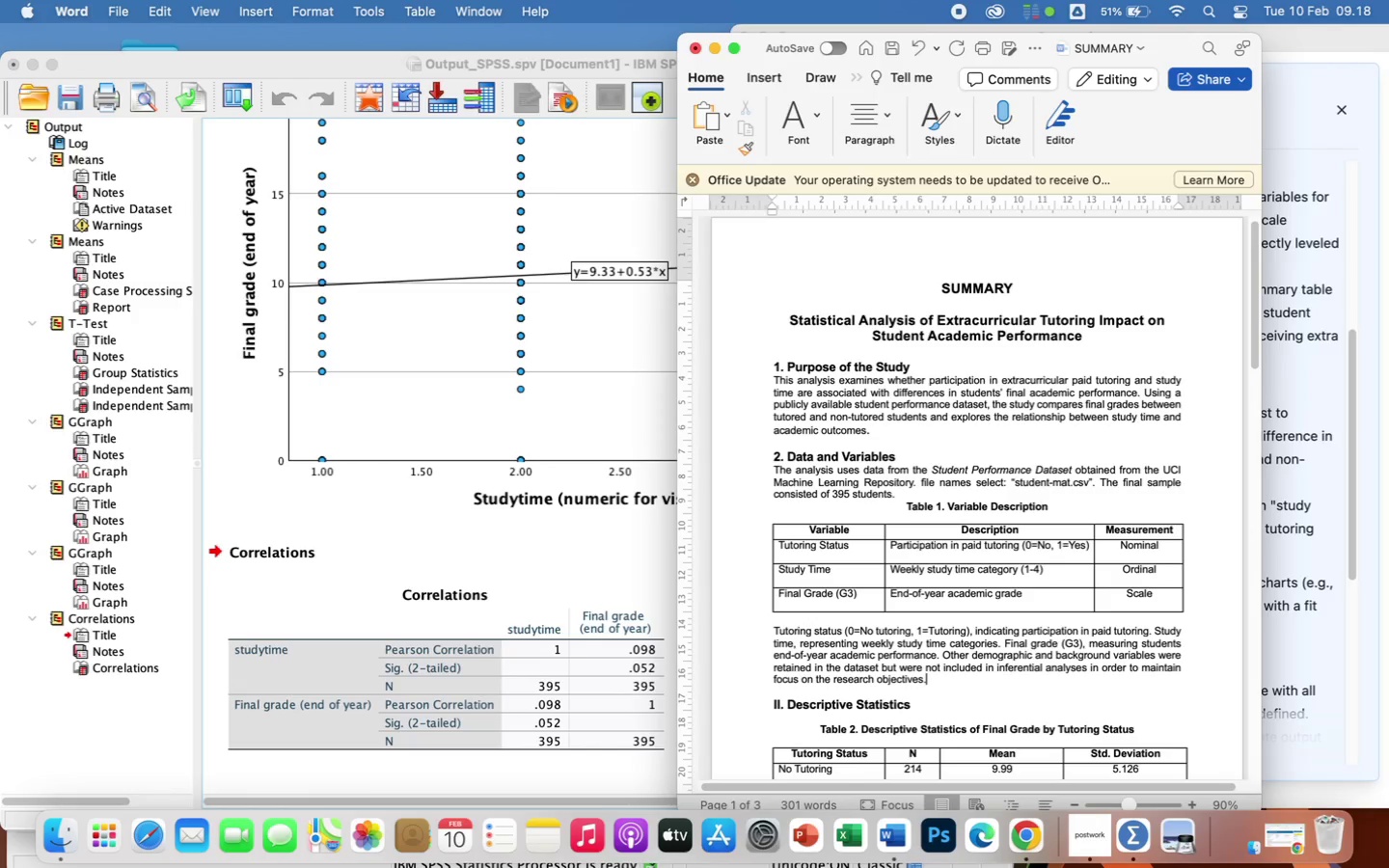 
scroll: coordinate [940, 656], scroll_direction: down, amount: 7.0
 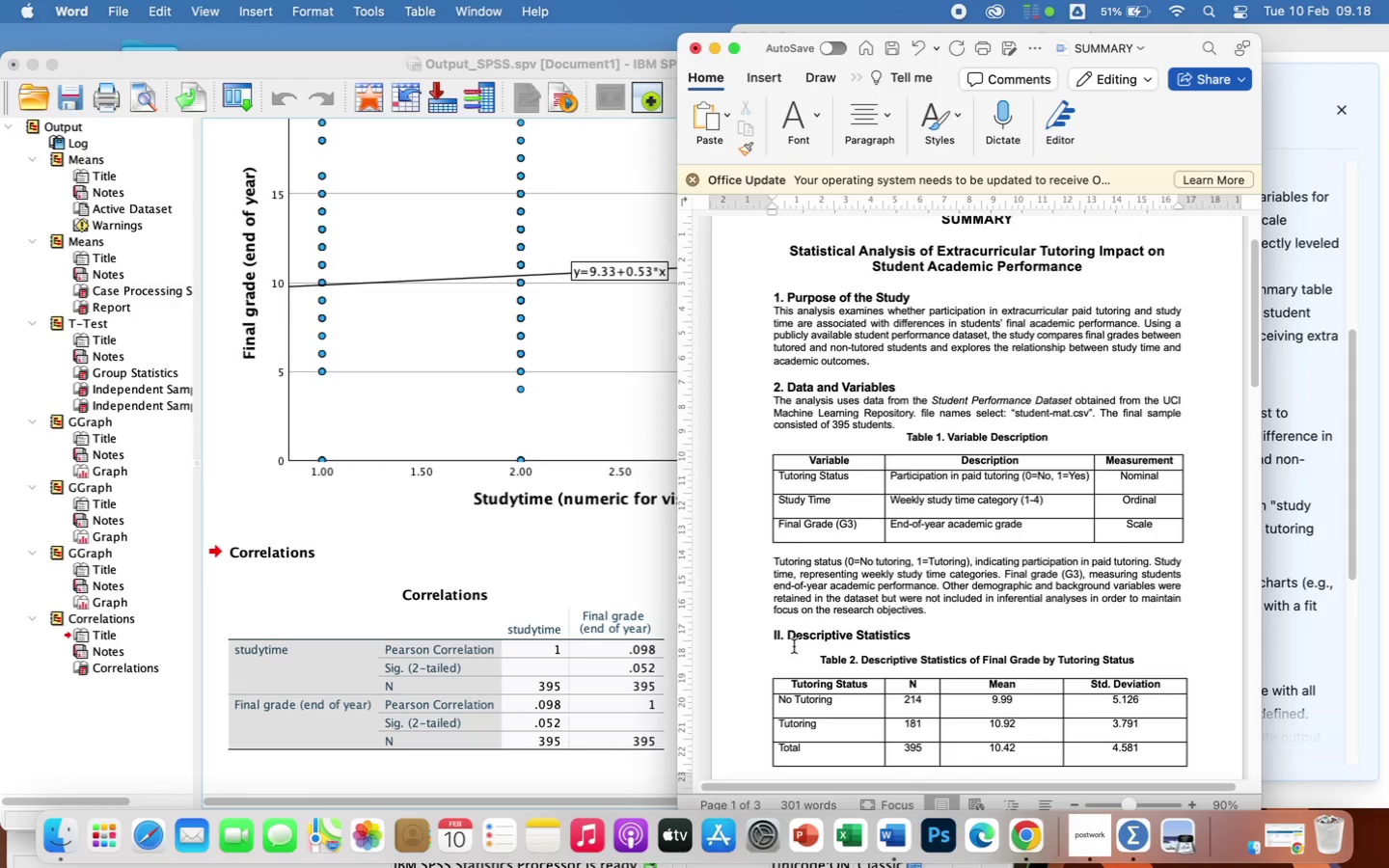 
wait(6.25)
 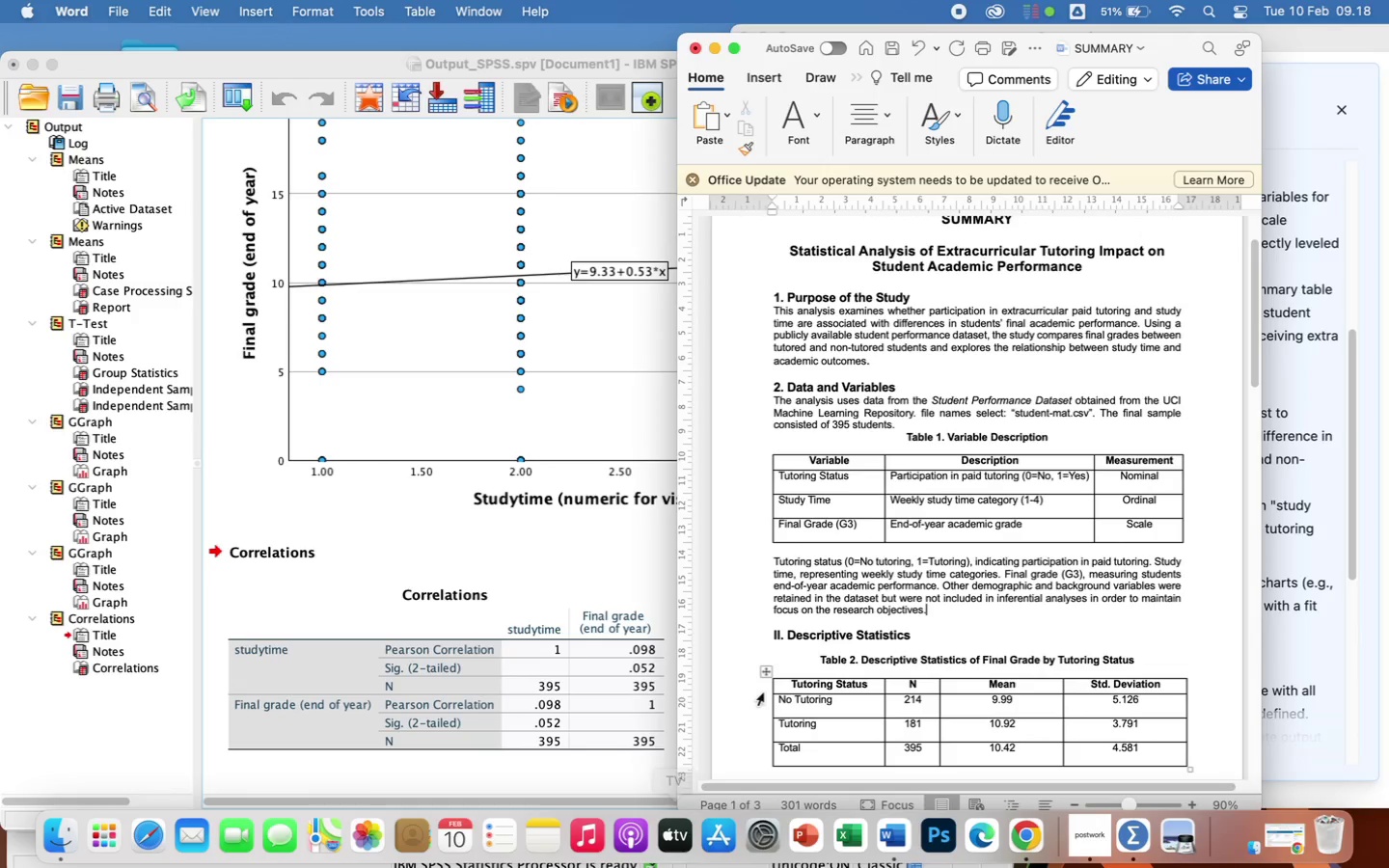 
key(Backspace)
 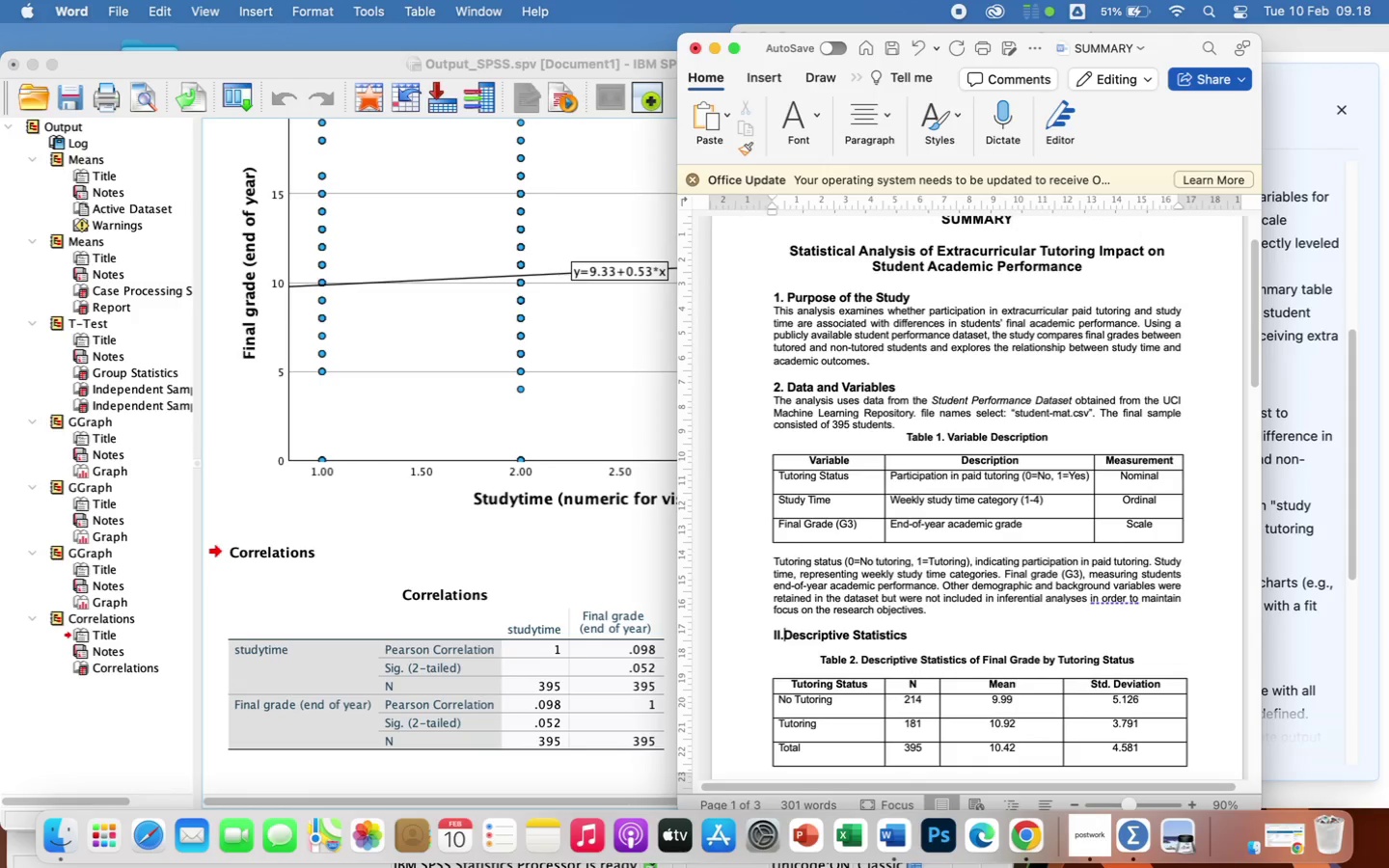 
key(Backspace)
 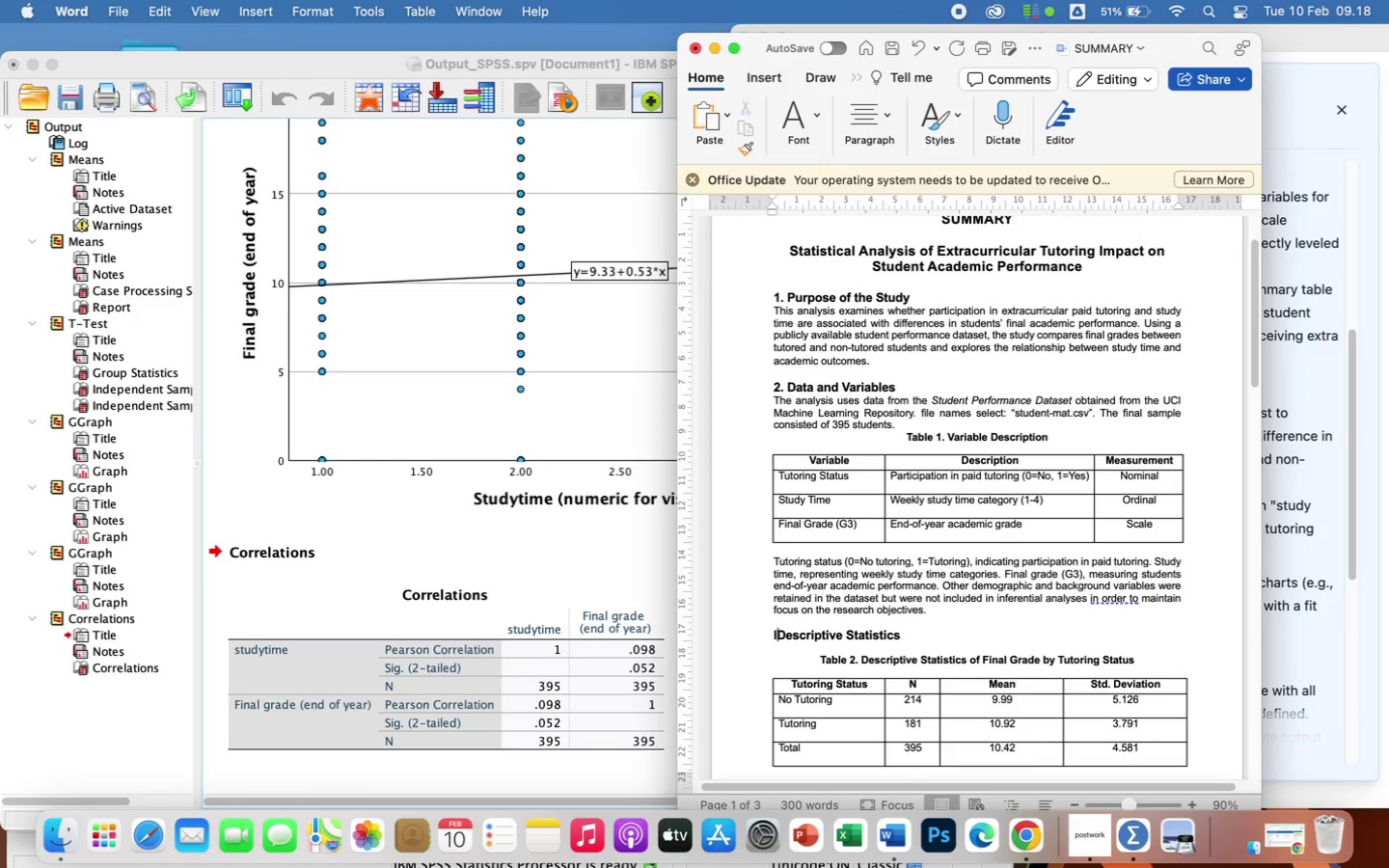 
key(Backspace)
 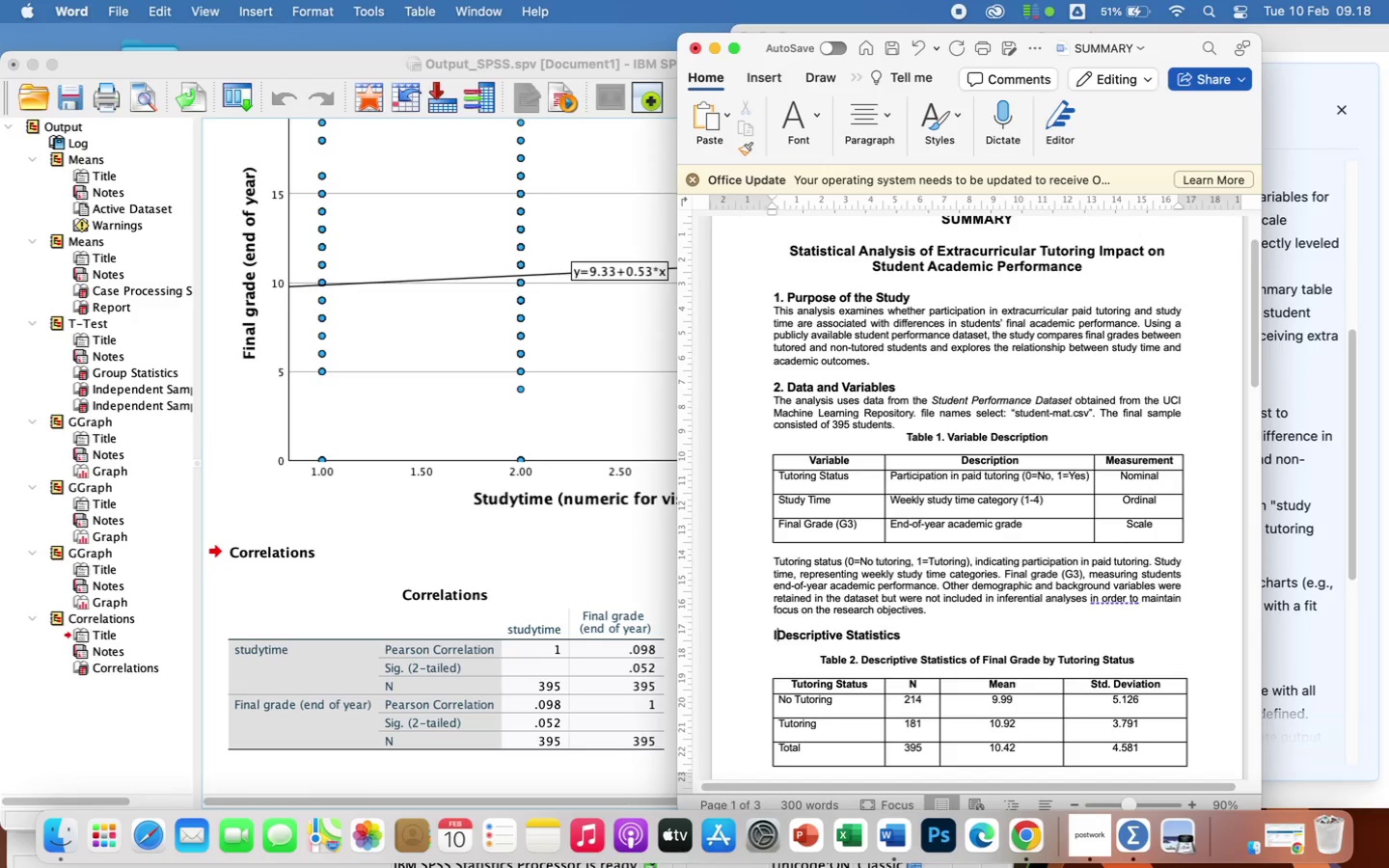 
key(Backspace)
 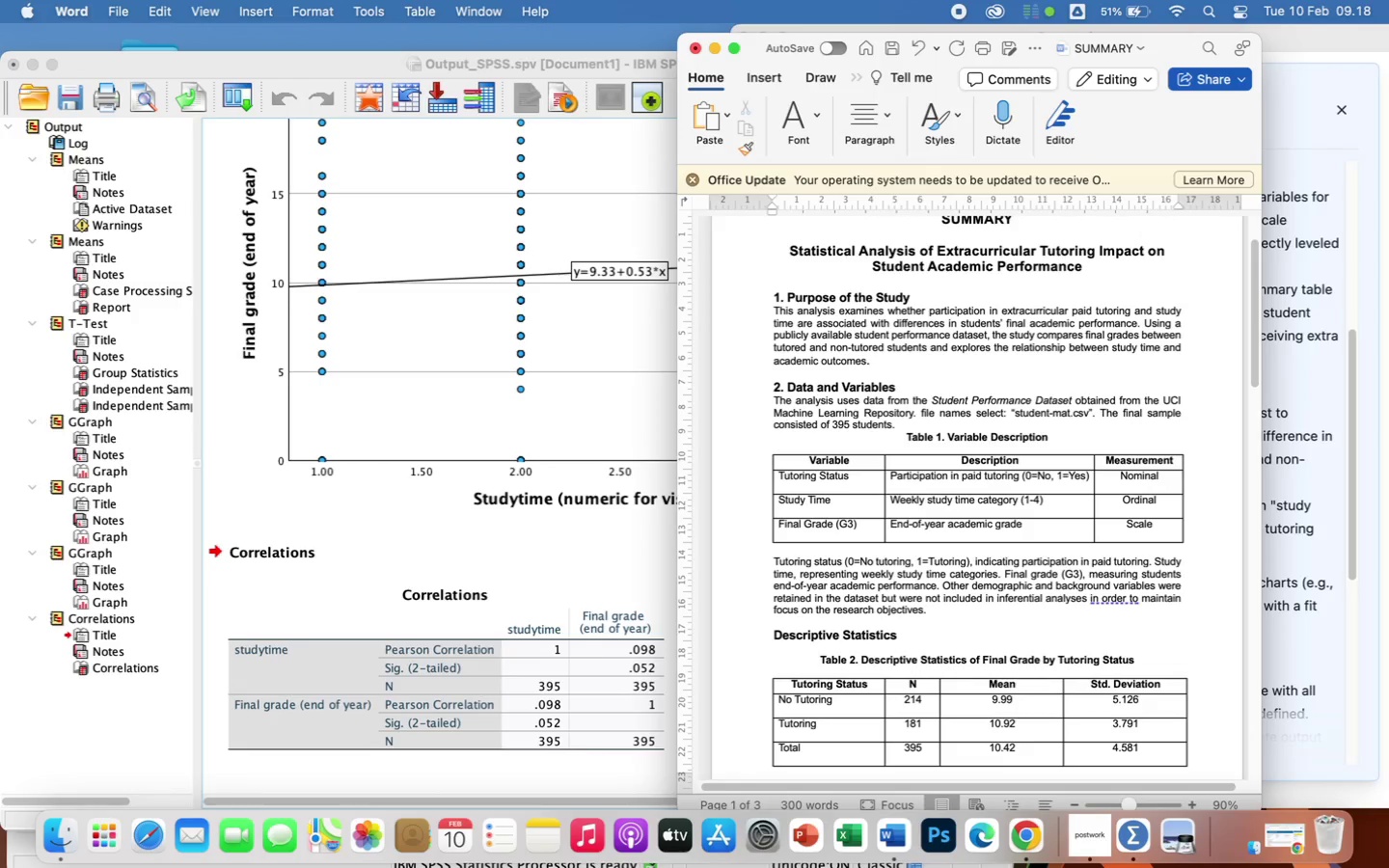 
key(3)
 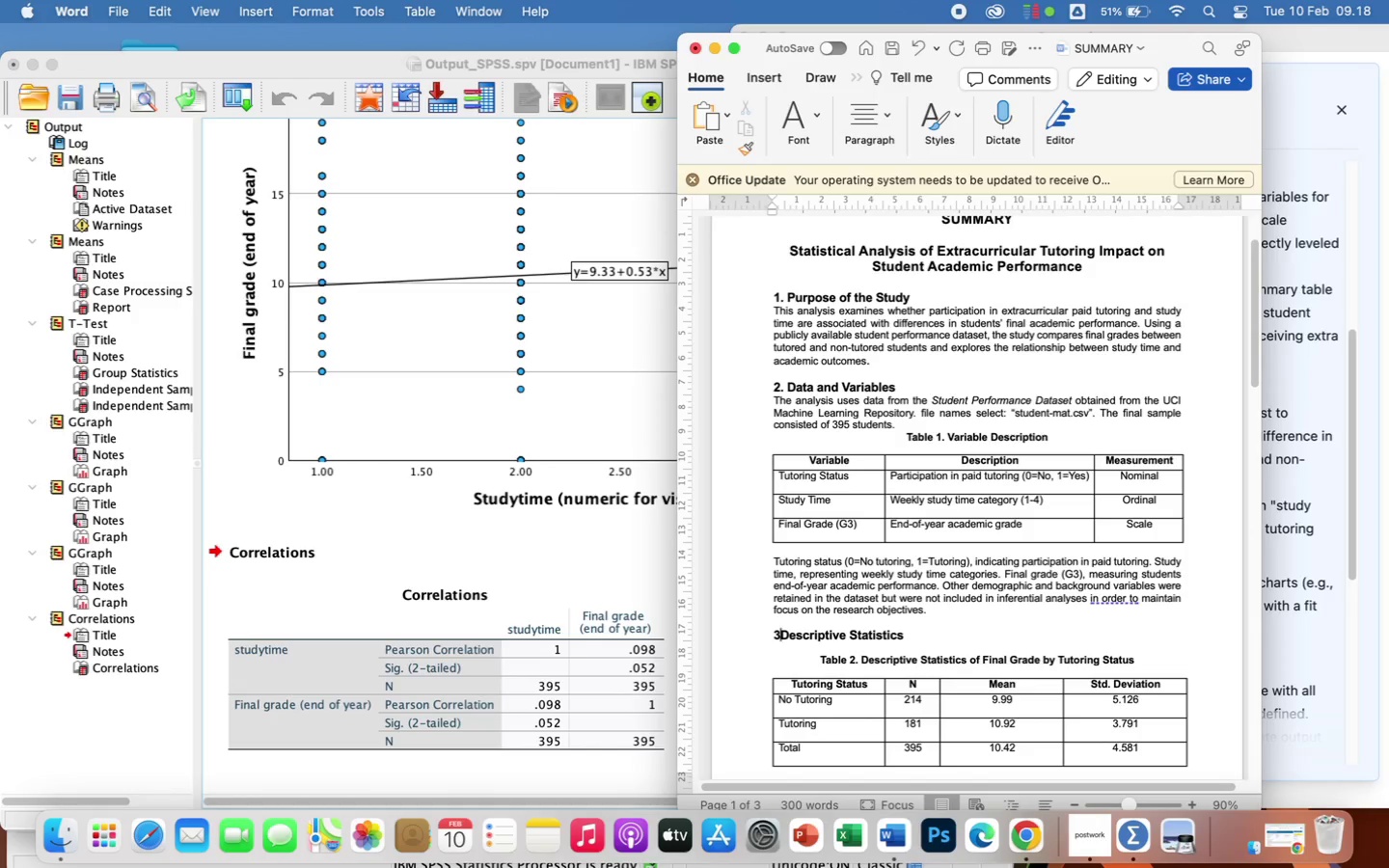 
key(Period)
 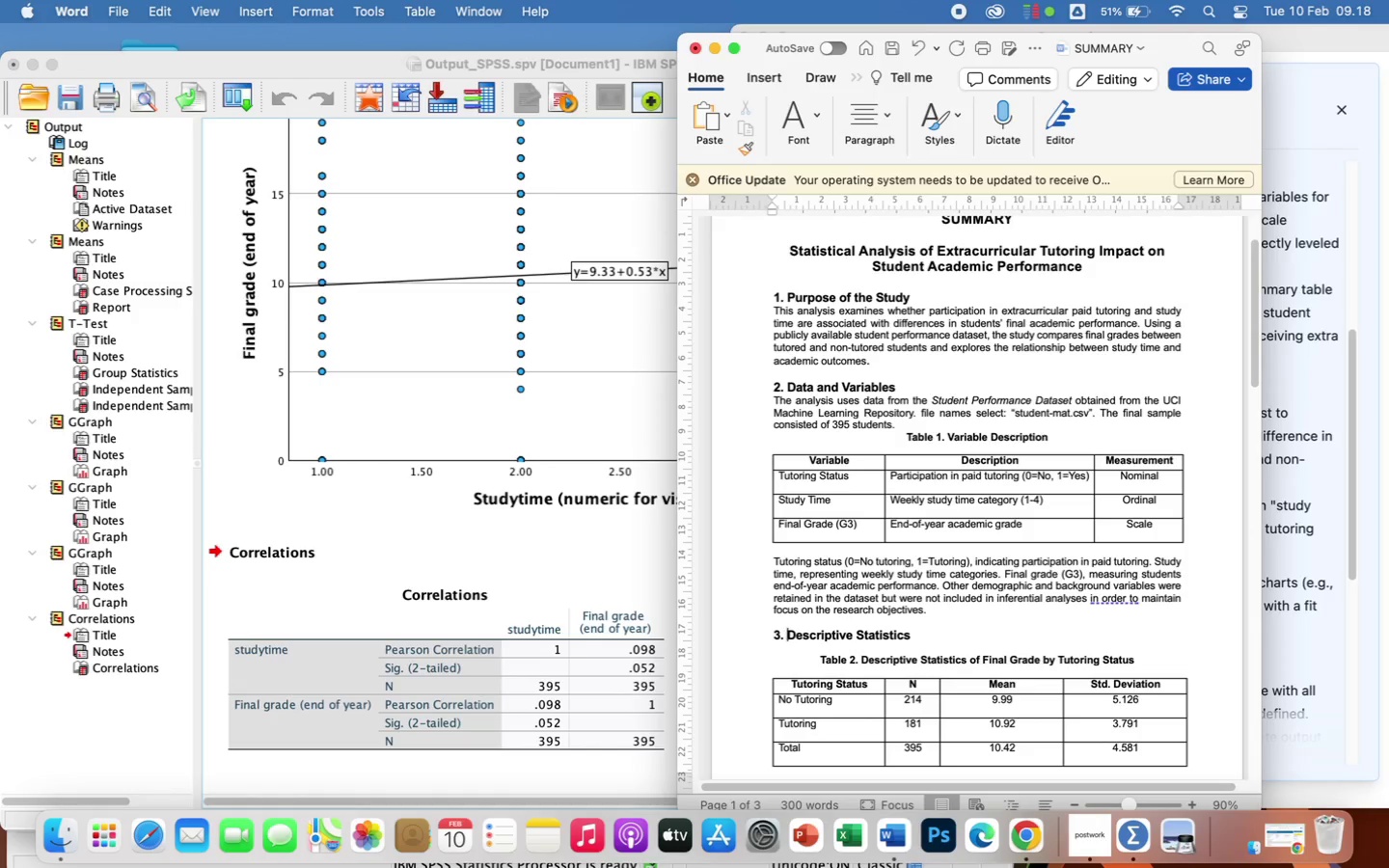 
key(Space)
 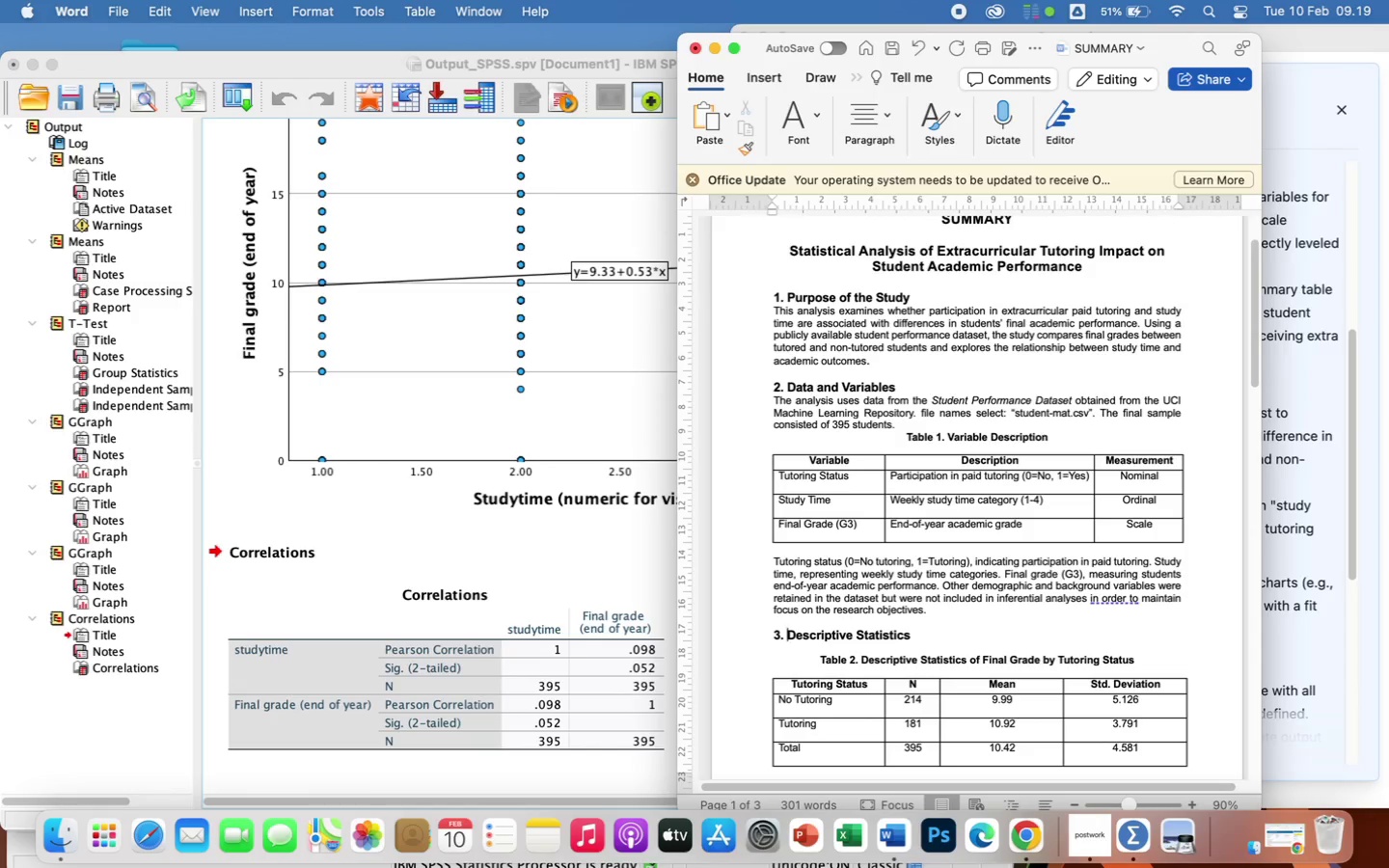 
wait(21.93)
 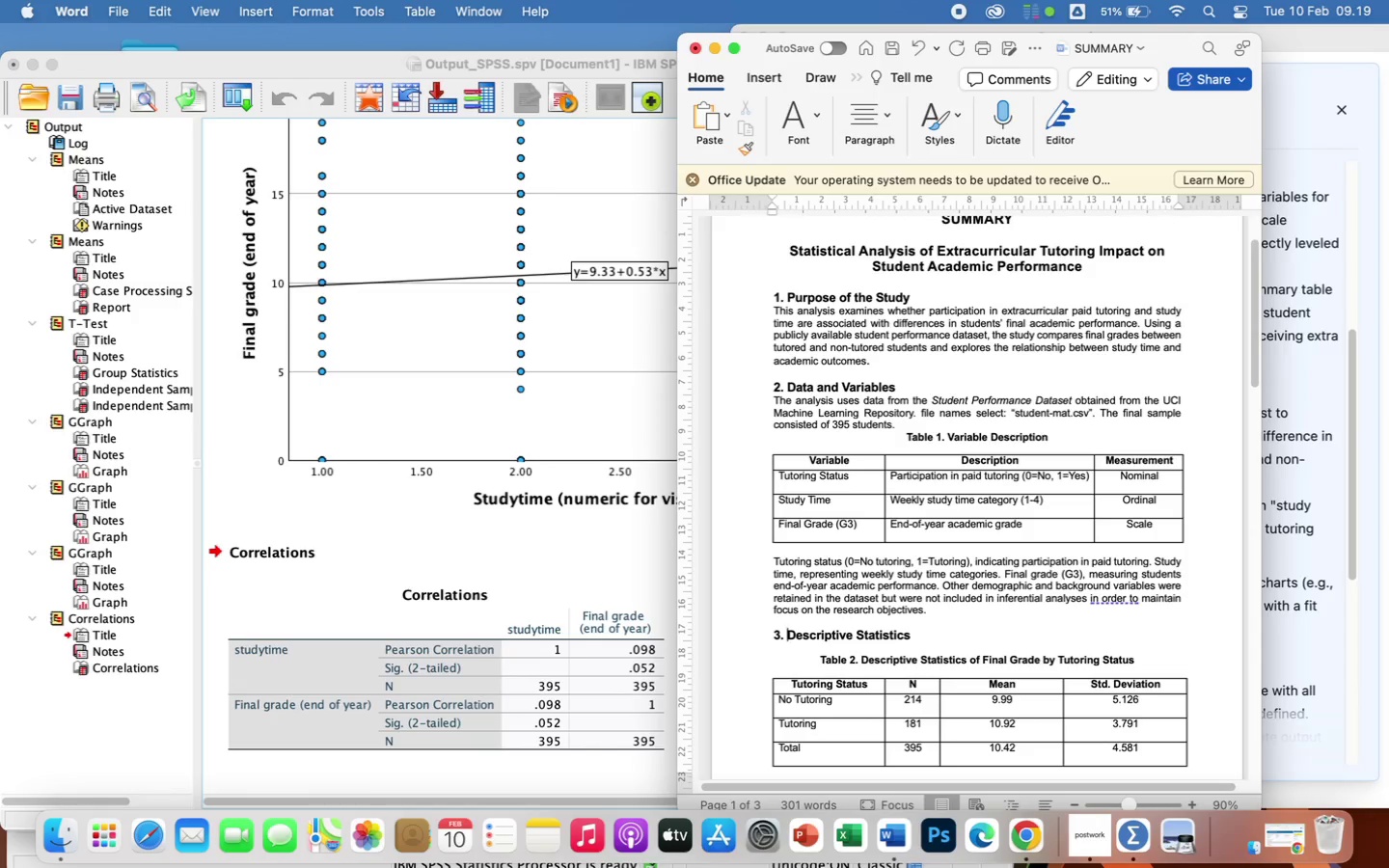 
scroll: coordinate [1021, 651], scroll_direction: down, amount: 8.0
 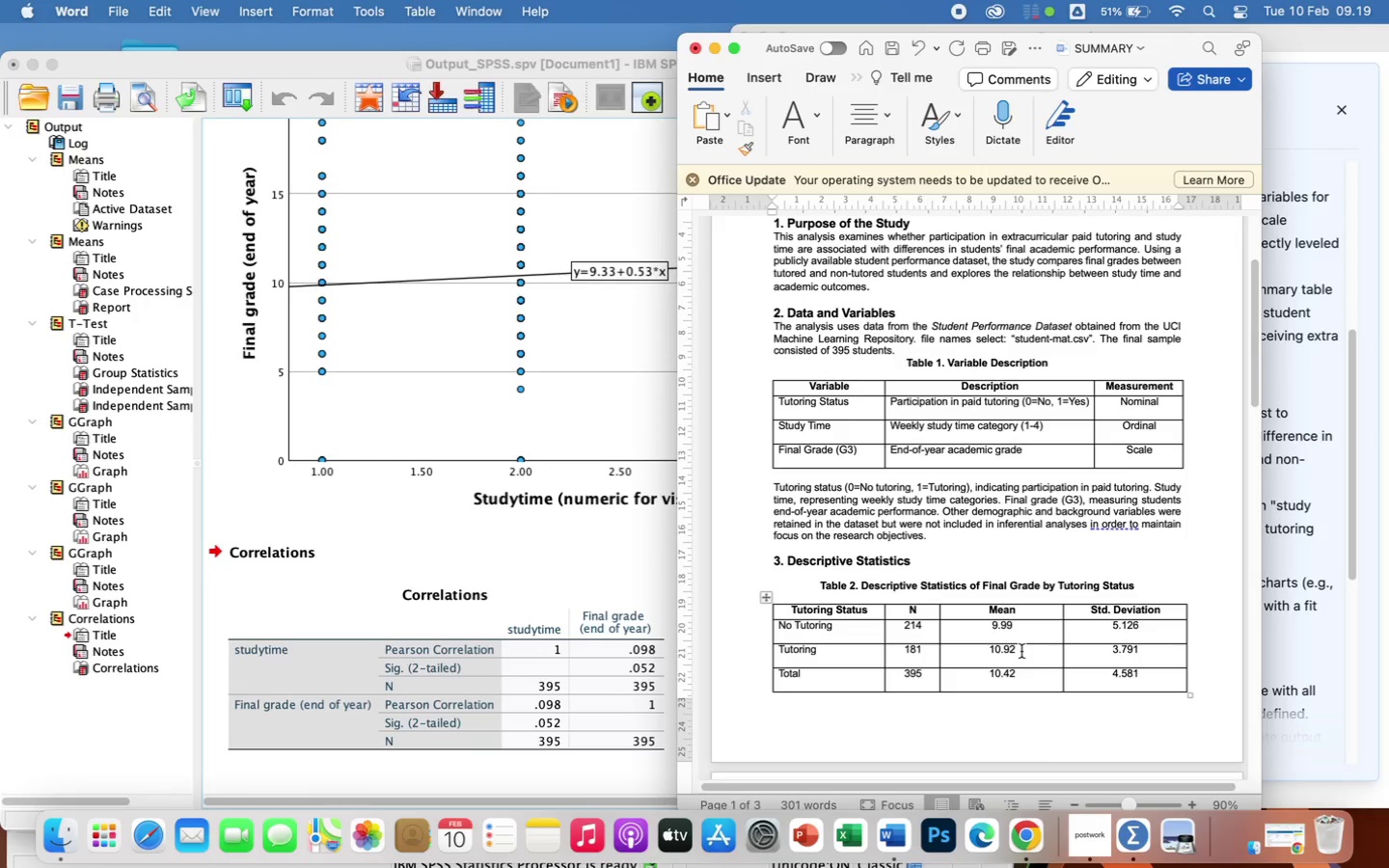 
wait(7.32)
 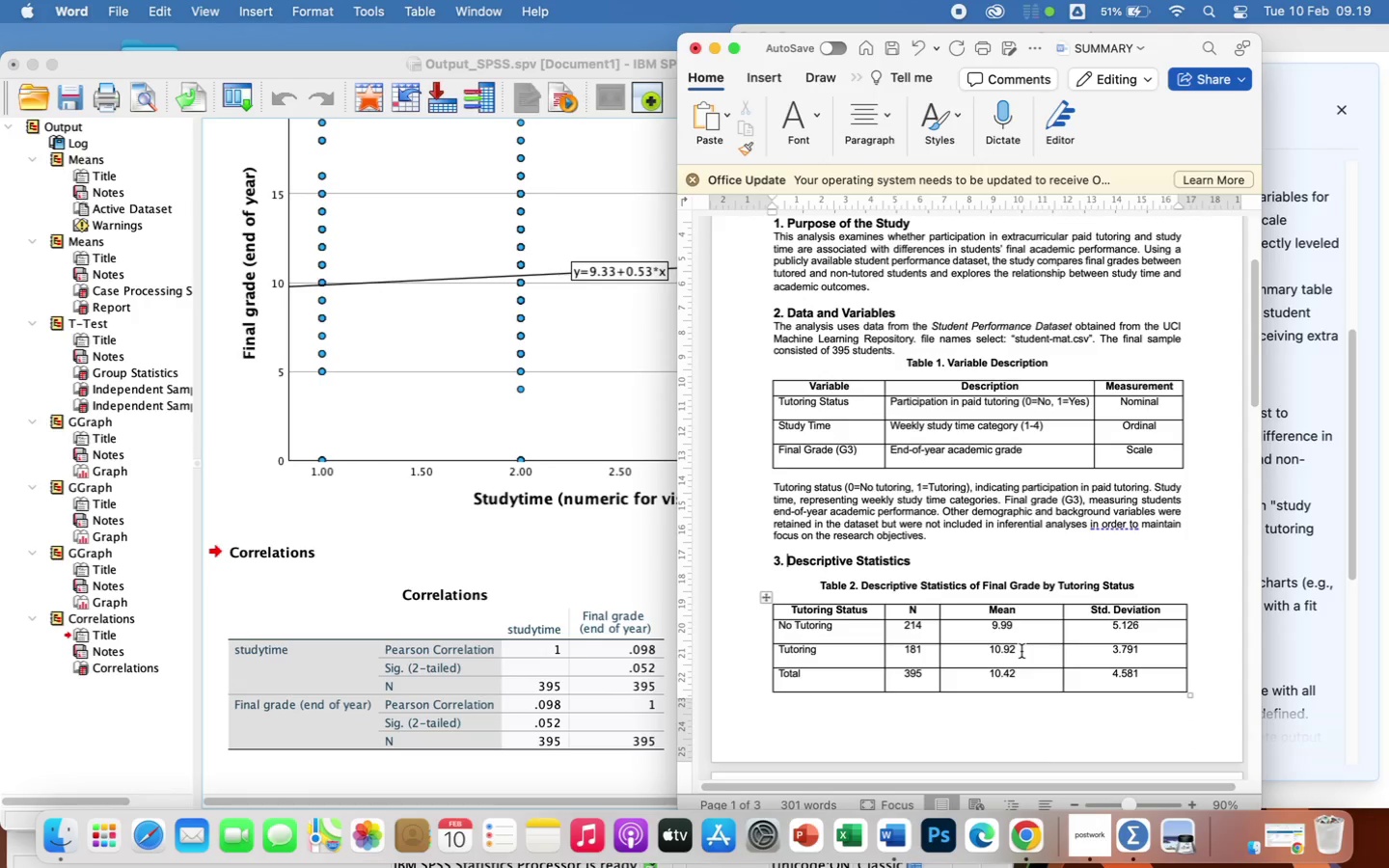 
left_click([1210, 688])
 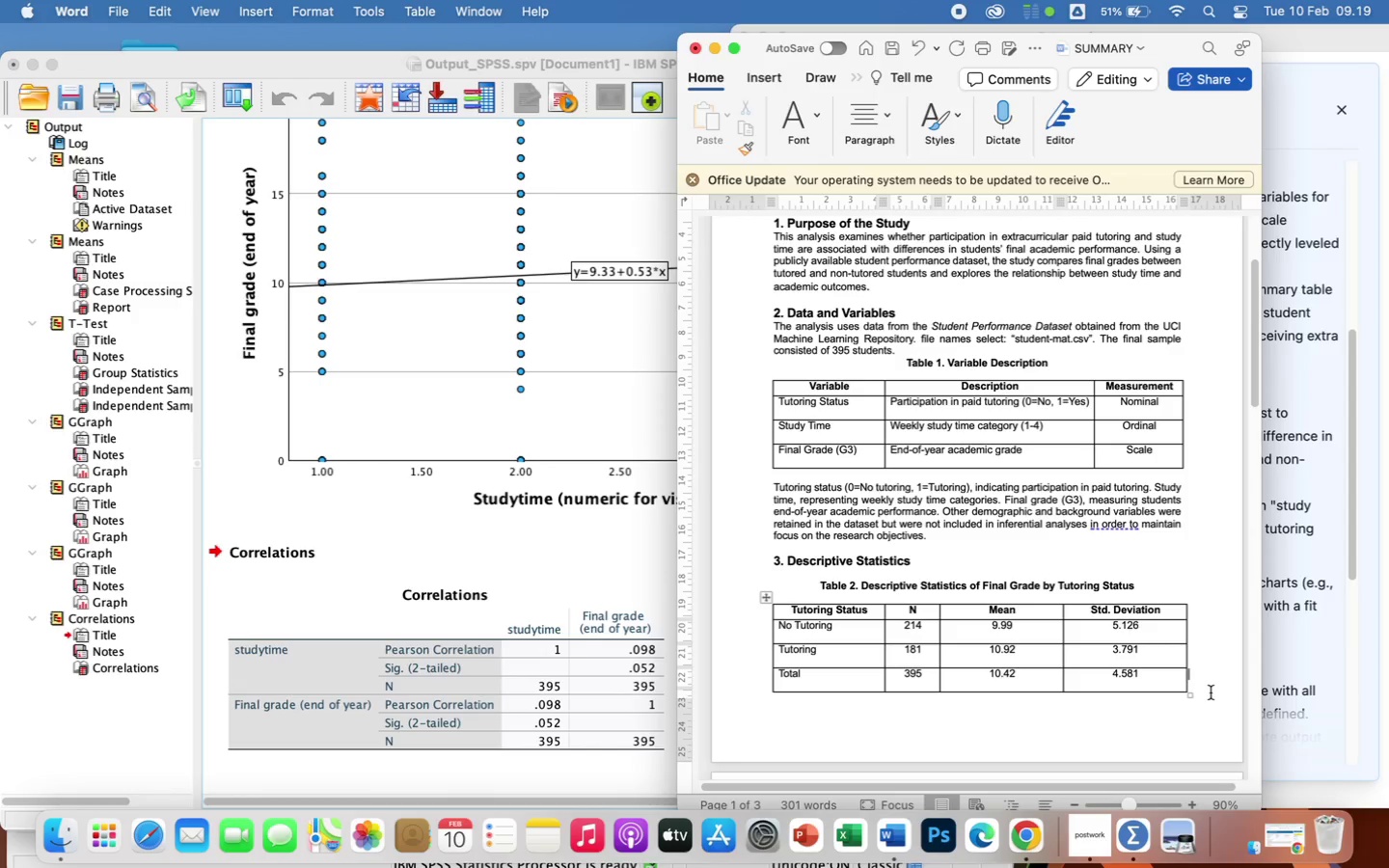 
left_click([1211, 692])
 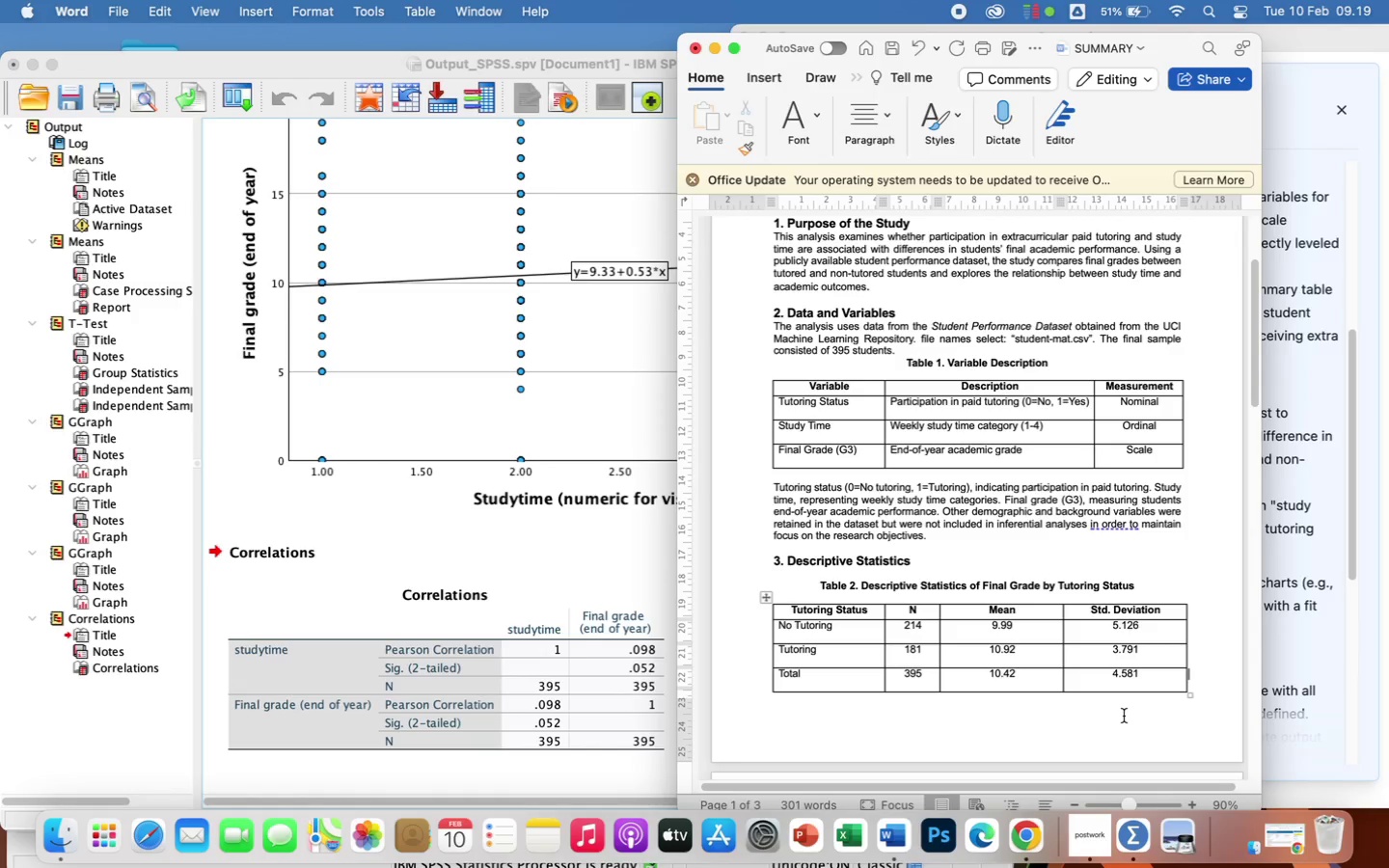 
left_click([1123, 711])
 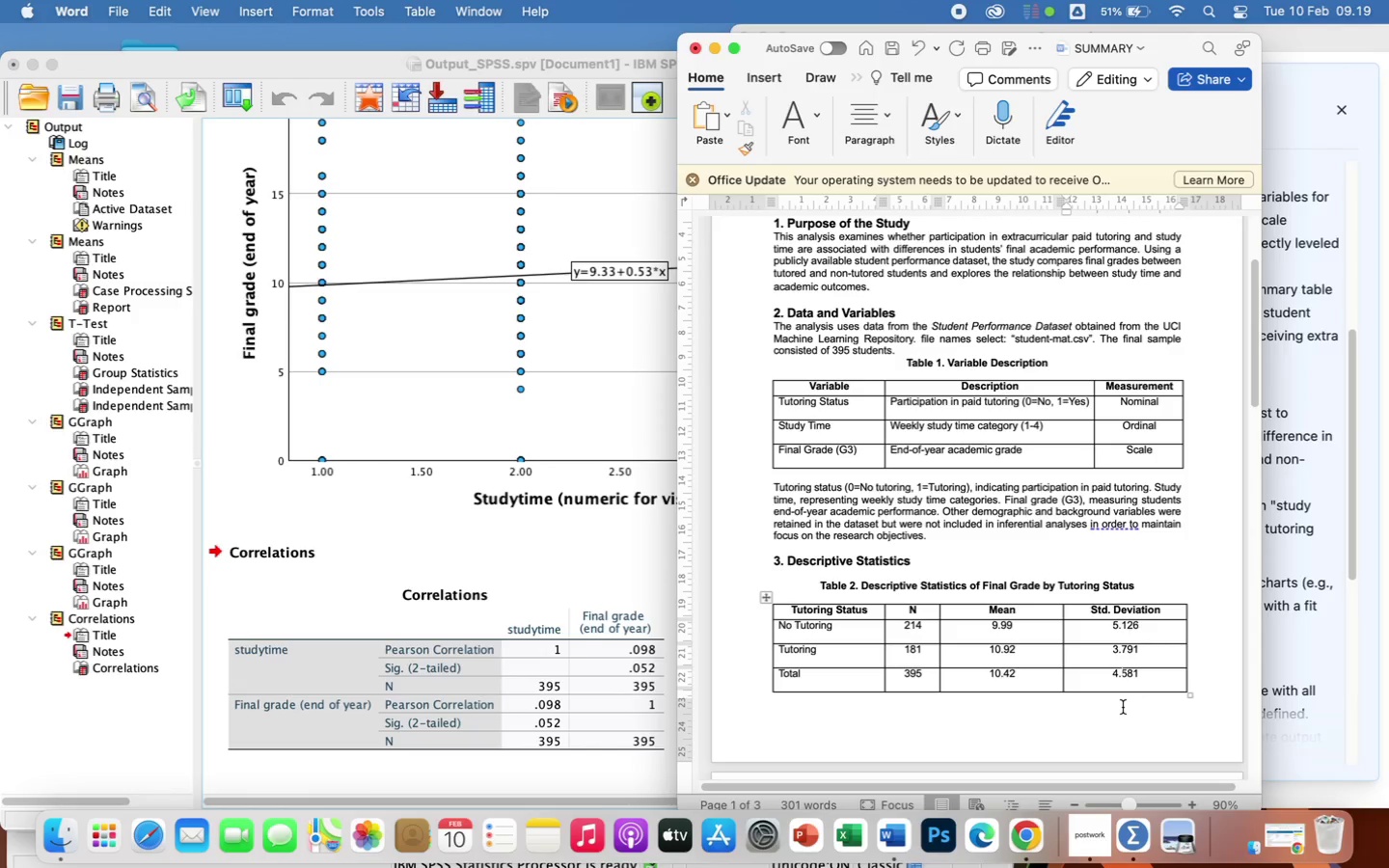 
double_click([1123, 707])
 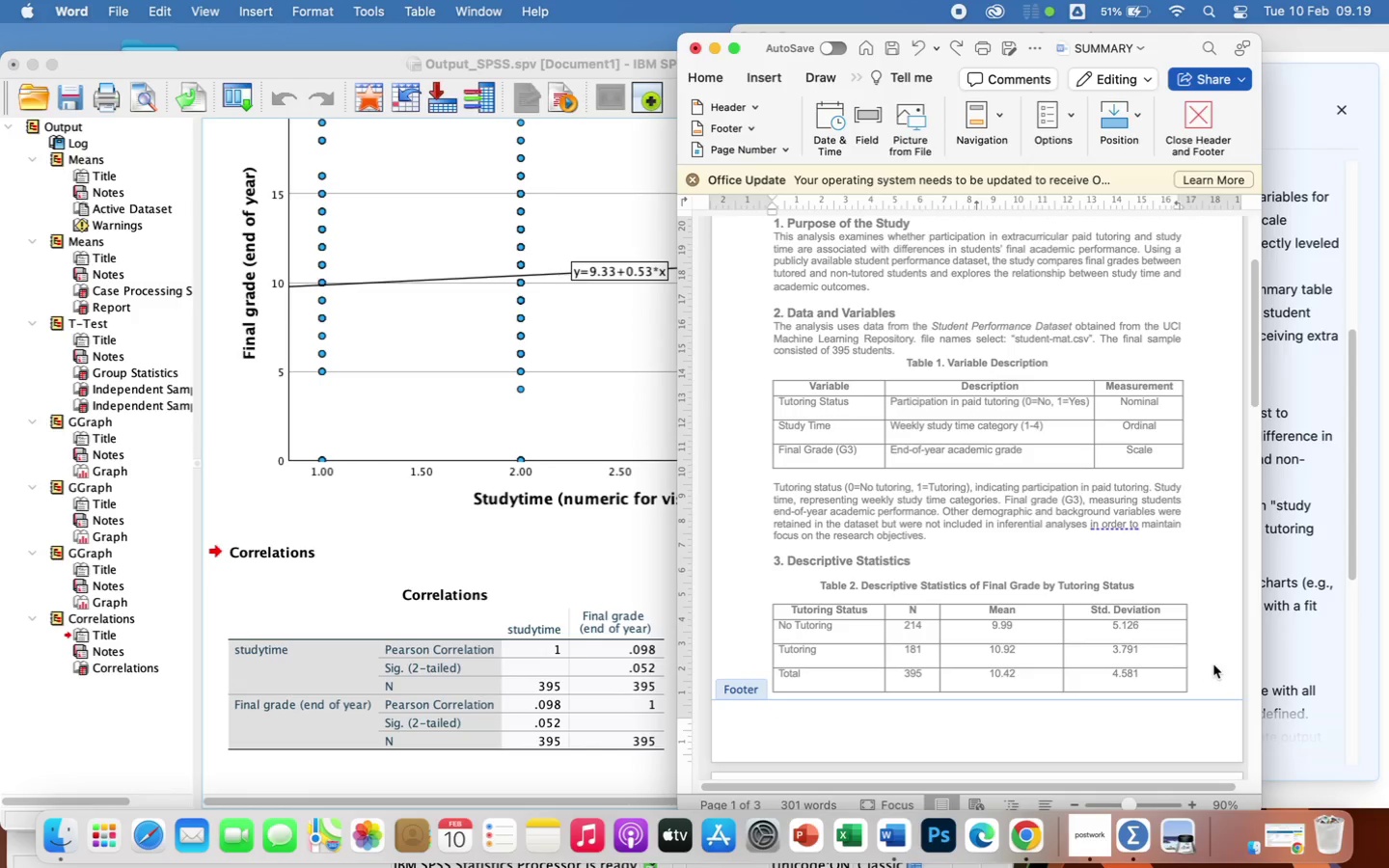 
double_click([1214, 673])
 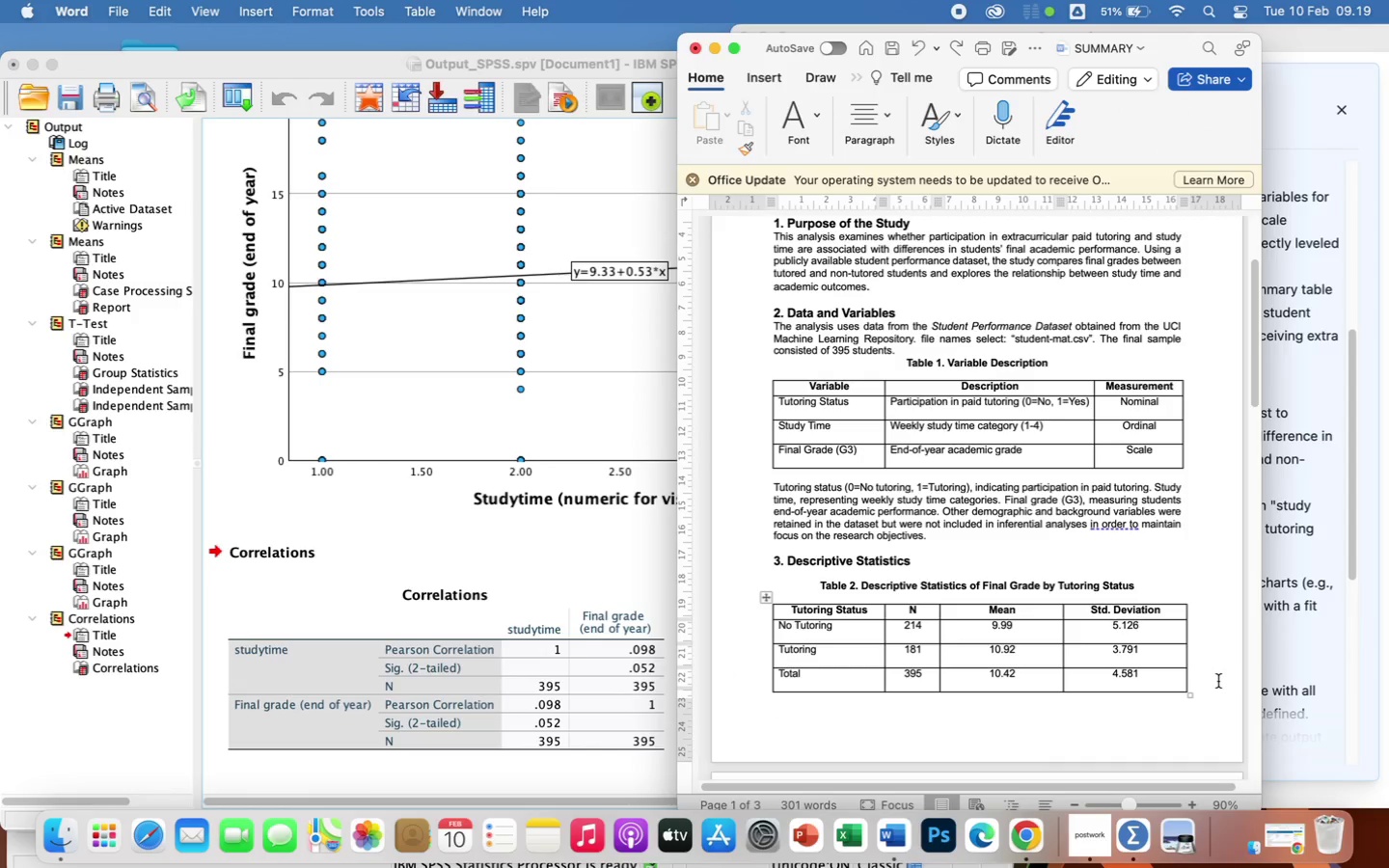 
scroll: coordinate [1198, 705], scroll_direction: down, amount: 22.0
 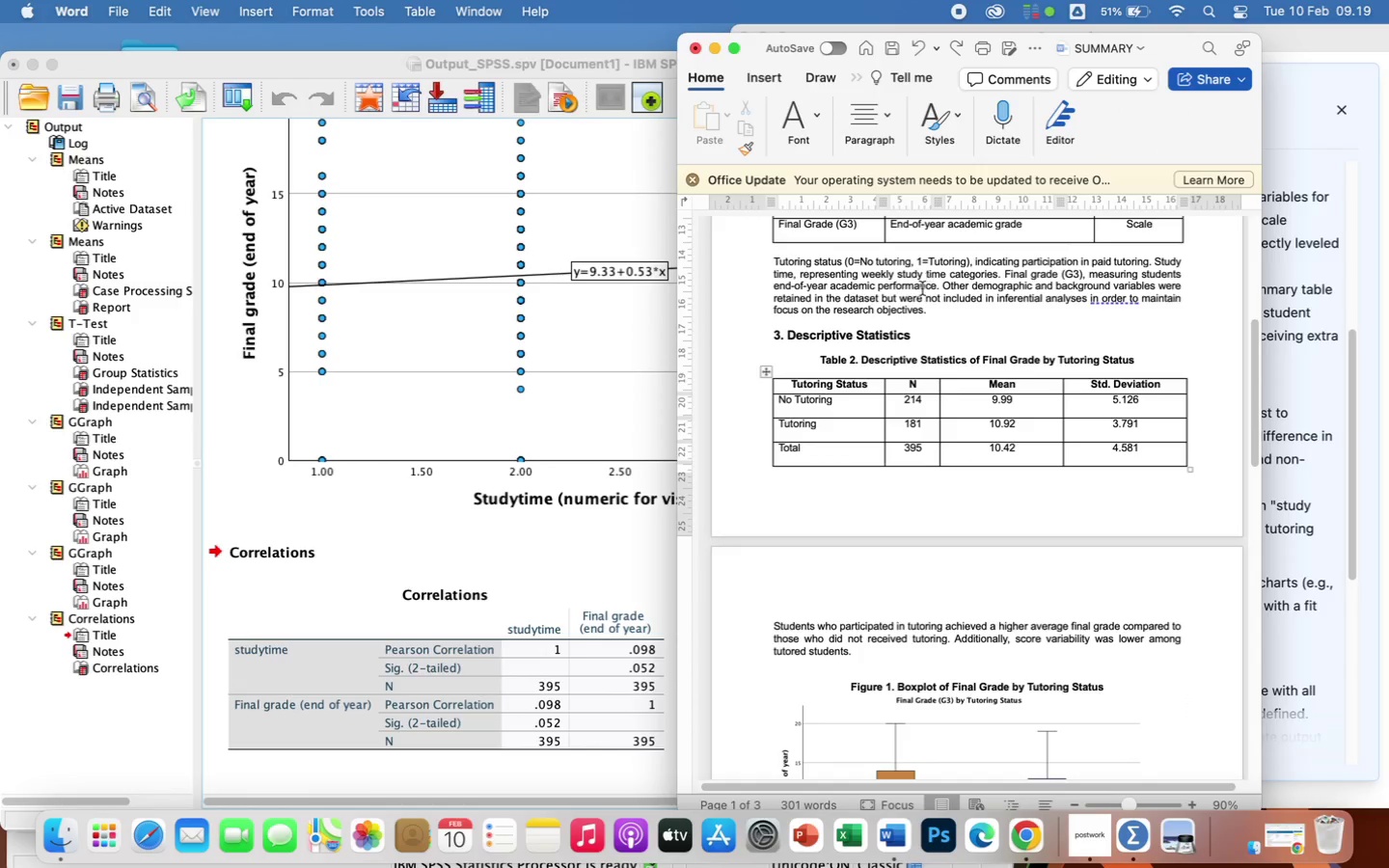 
left_click([943, 316])
 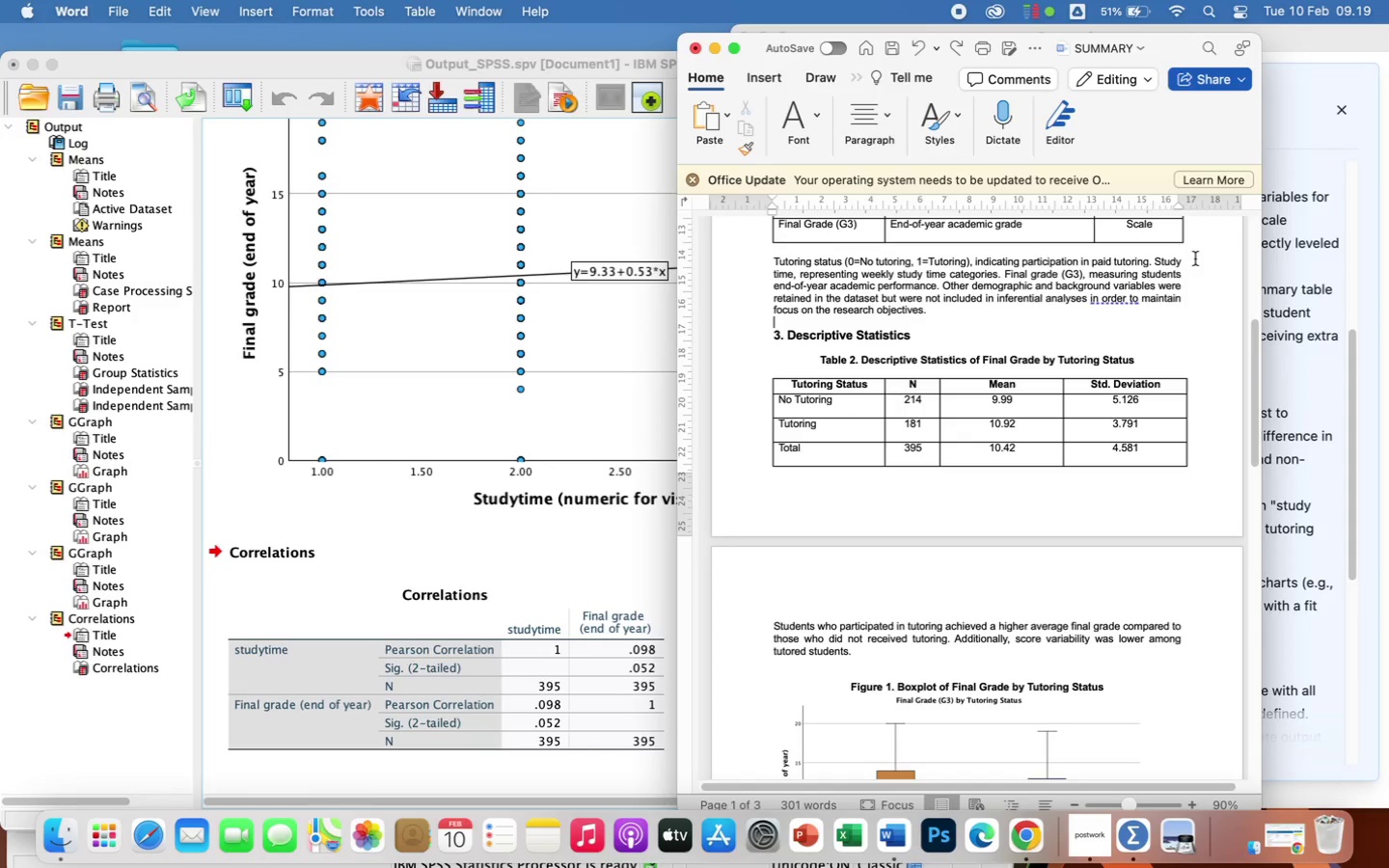 
key(Enter)
 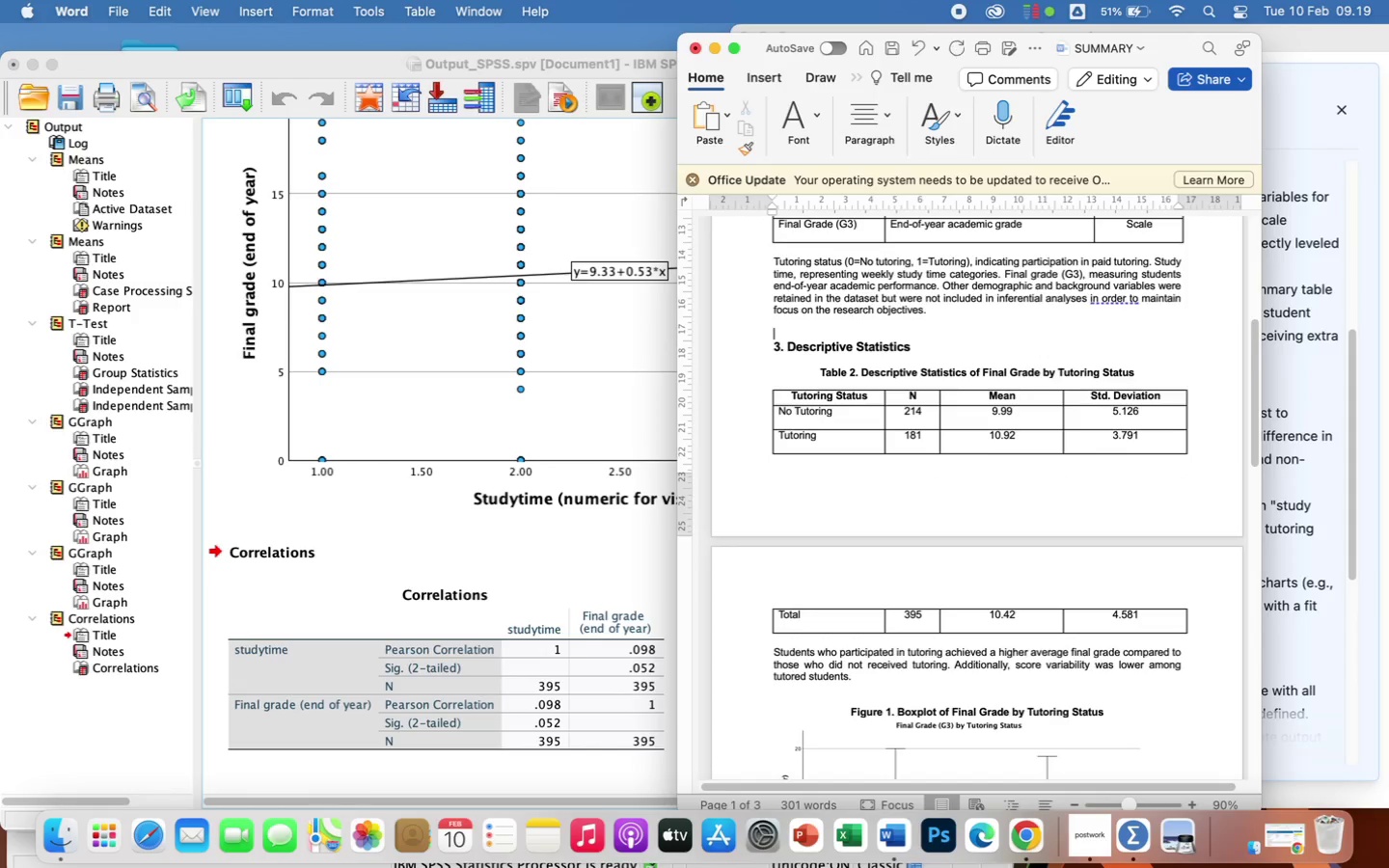 
hold_key(key=Enter, duration=0.98)
 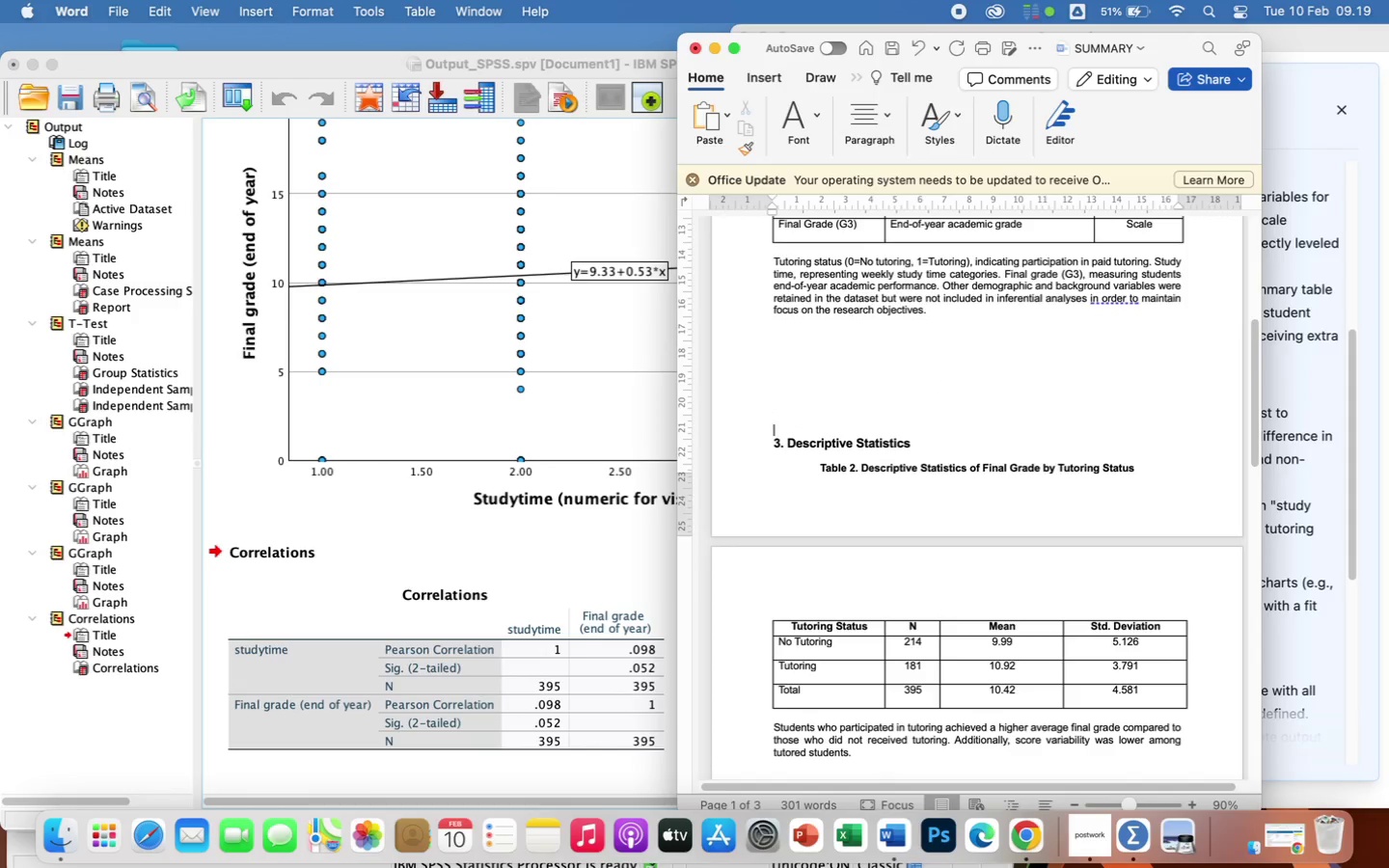 
key(Enter)
 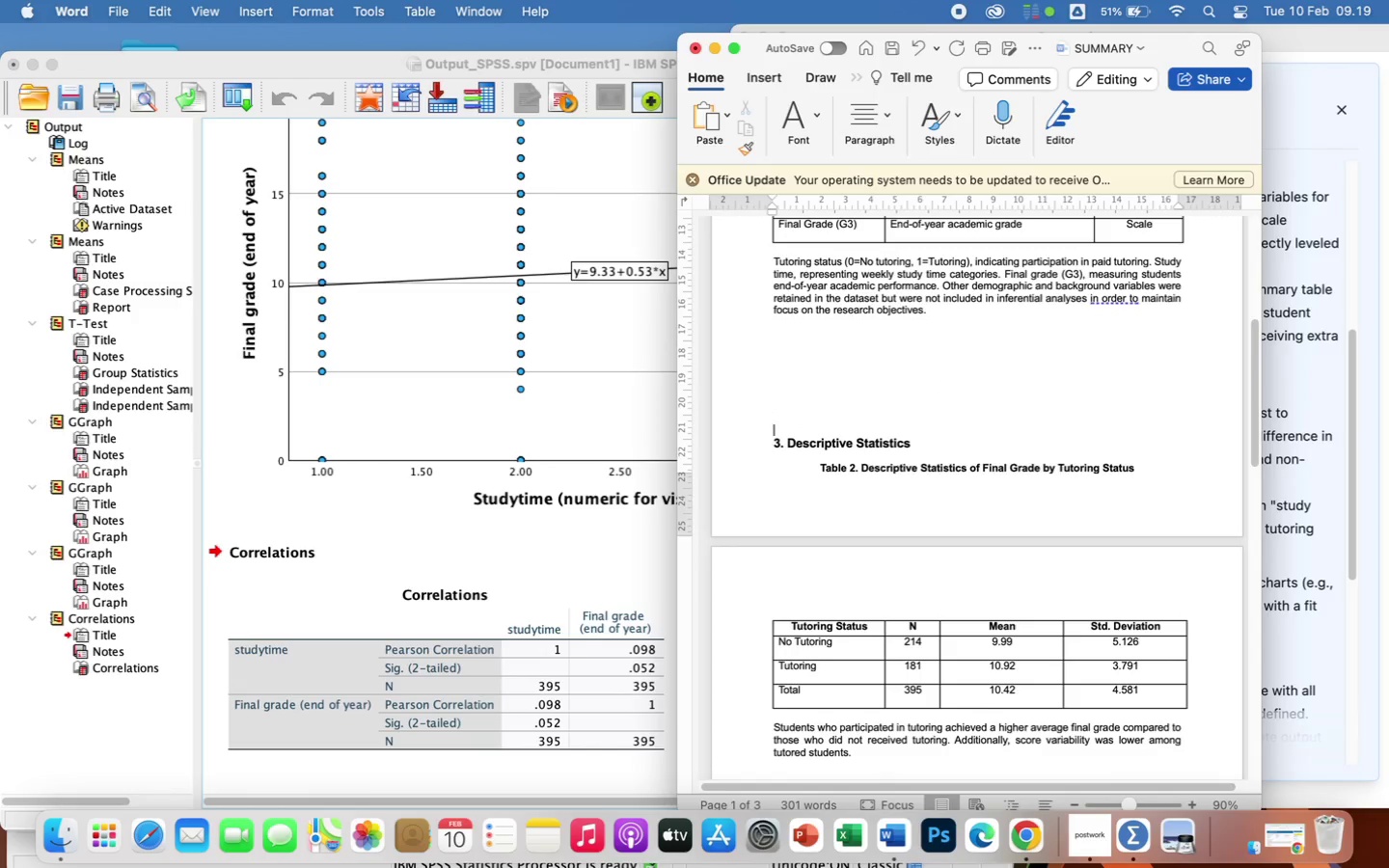 
key(Enter)
 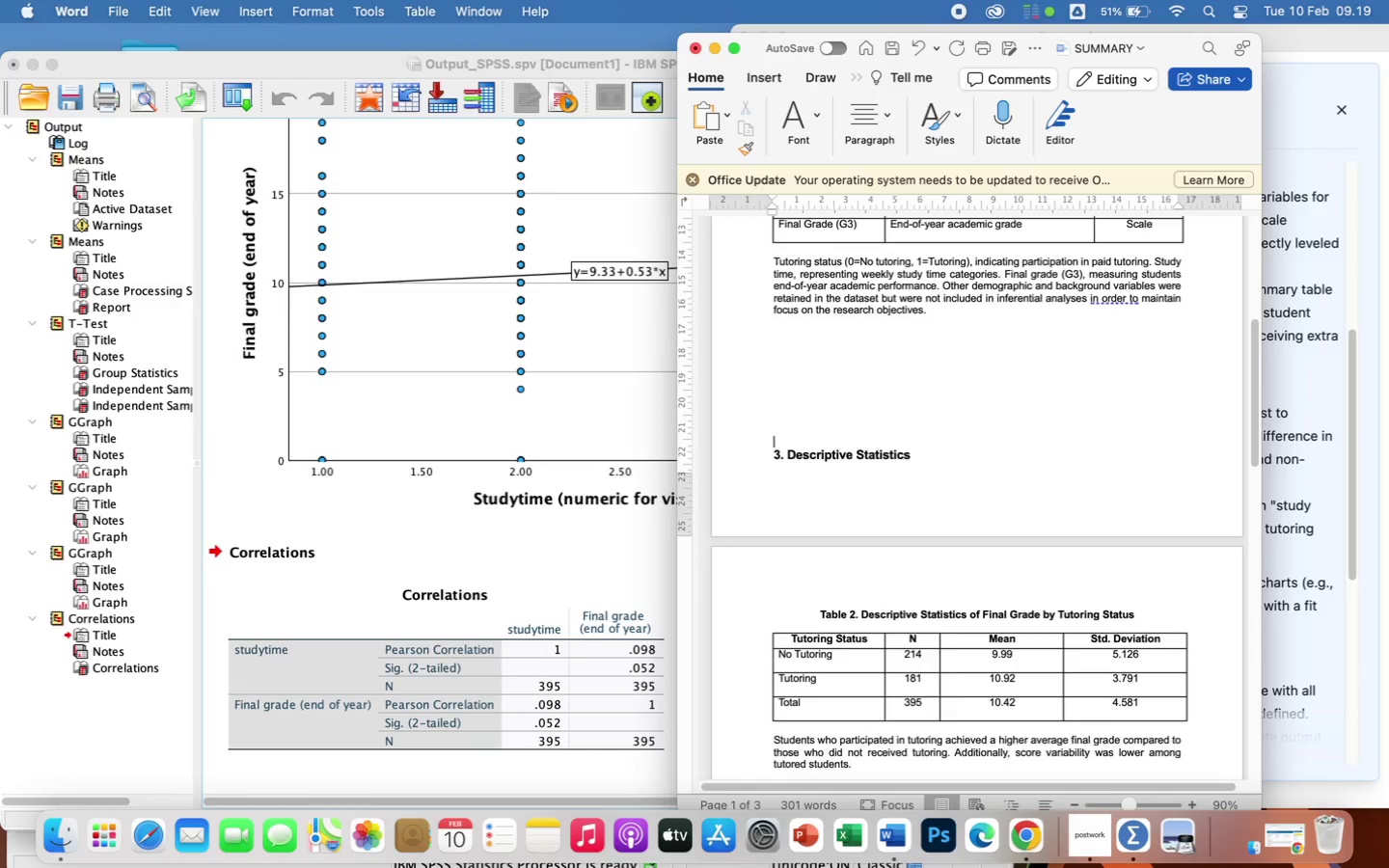 
key(Enter)
 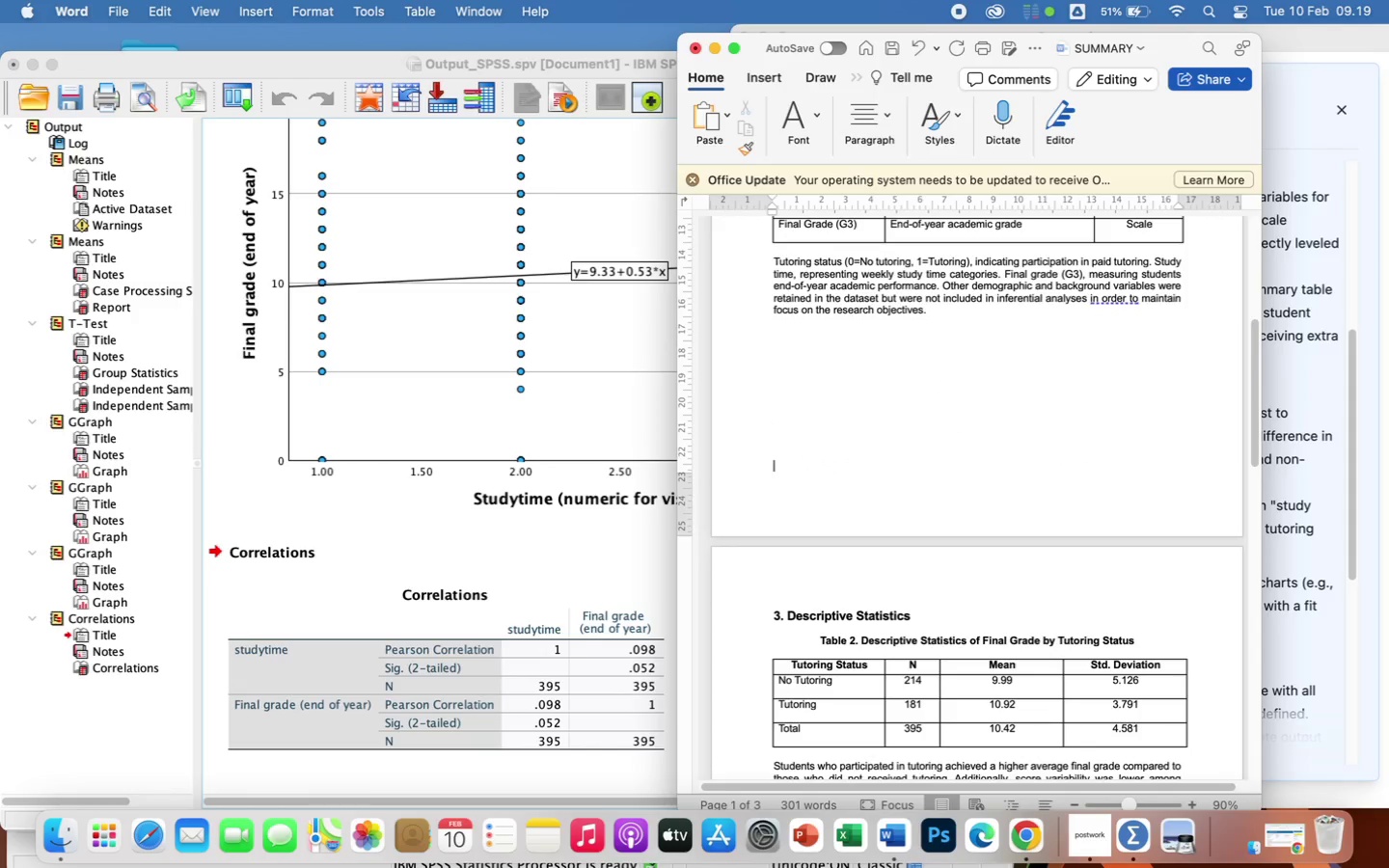 
key(Enter)
 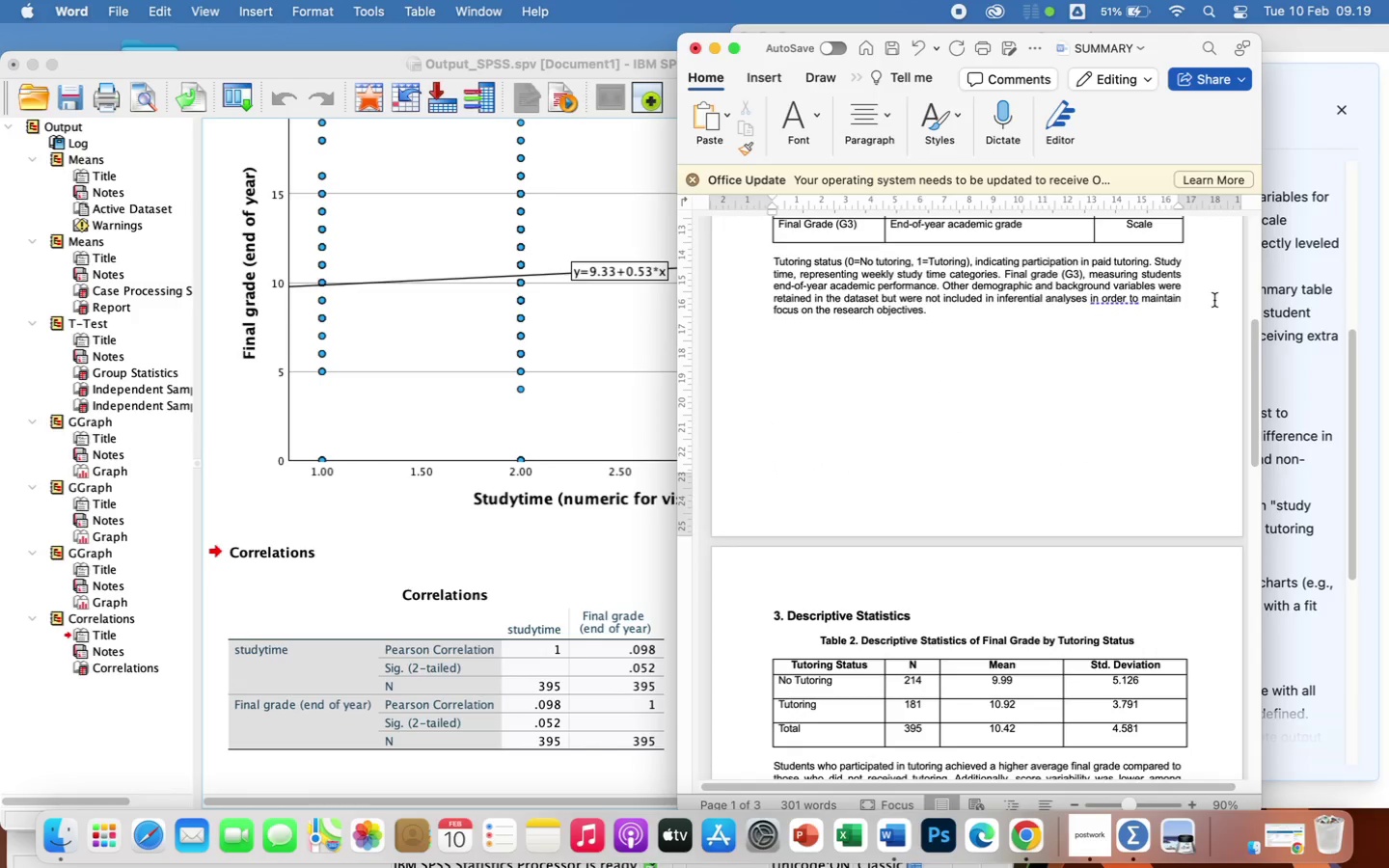 
scroll: coordinate [1185, 513], scroll_direction: up, amount: 52.0
 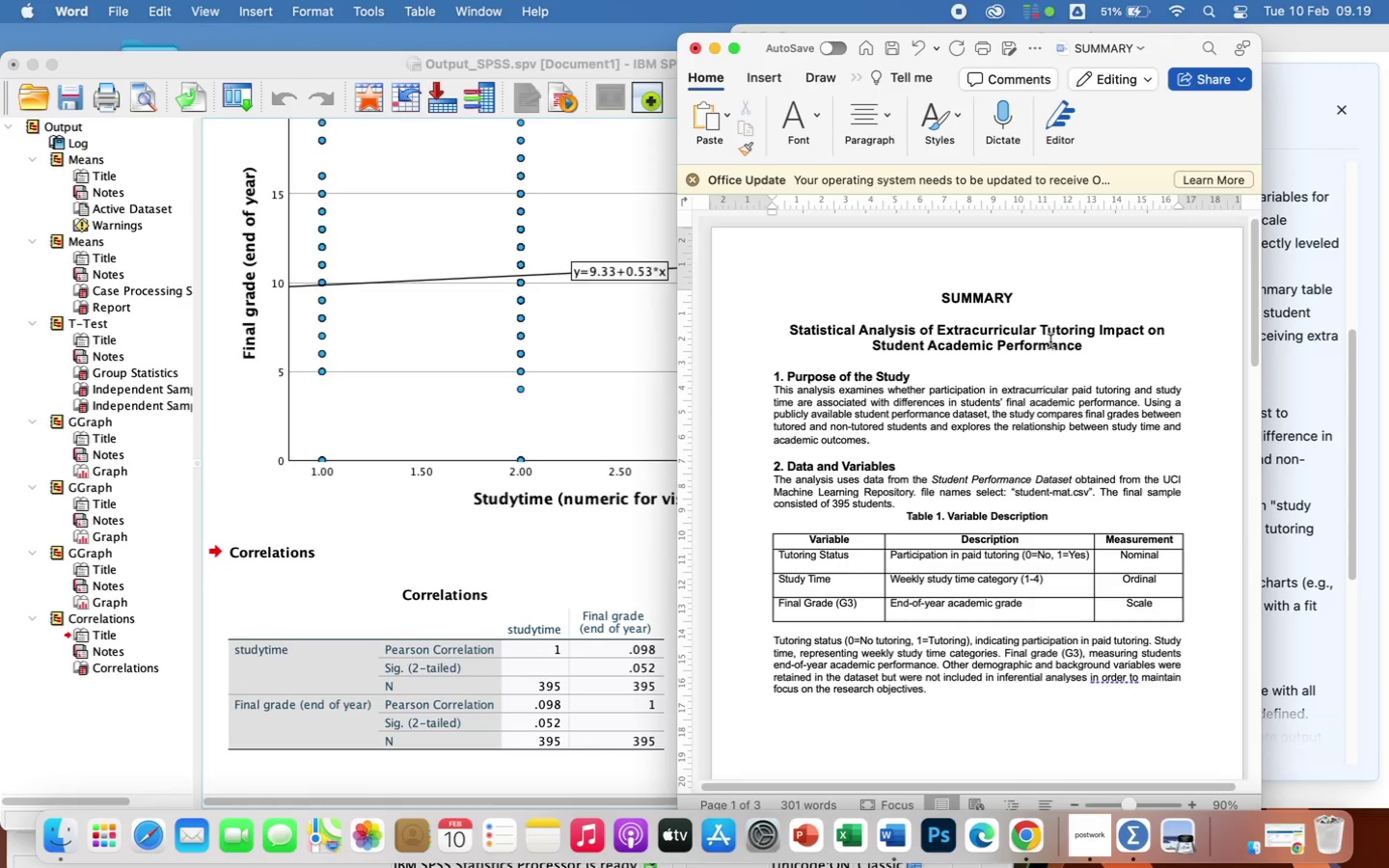 
left_click([1091, 347])
 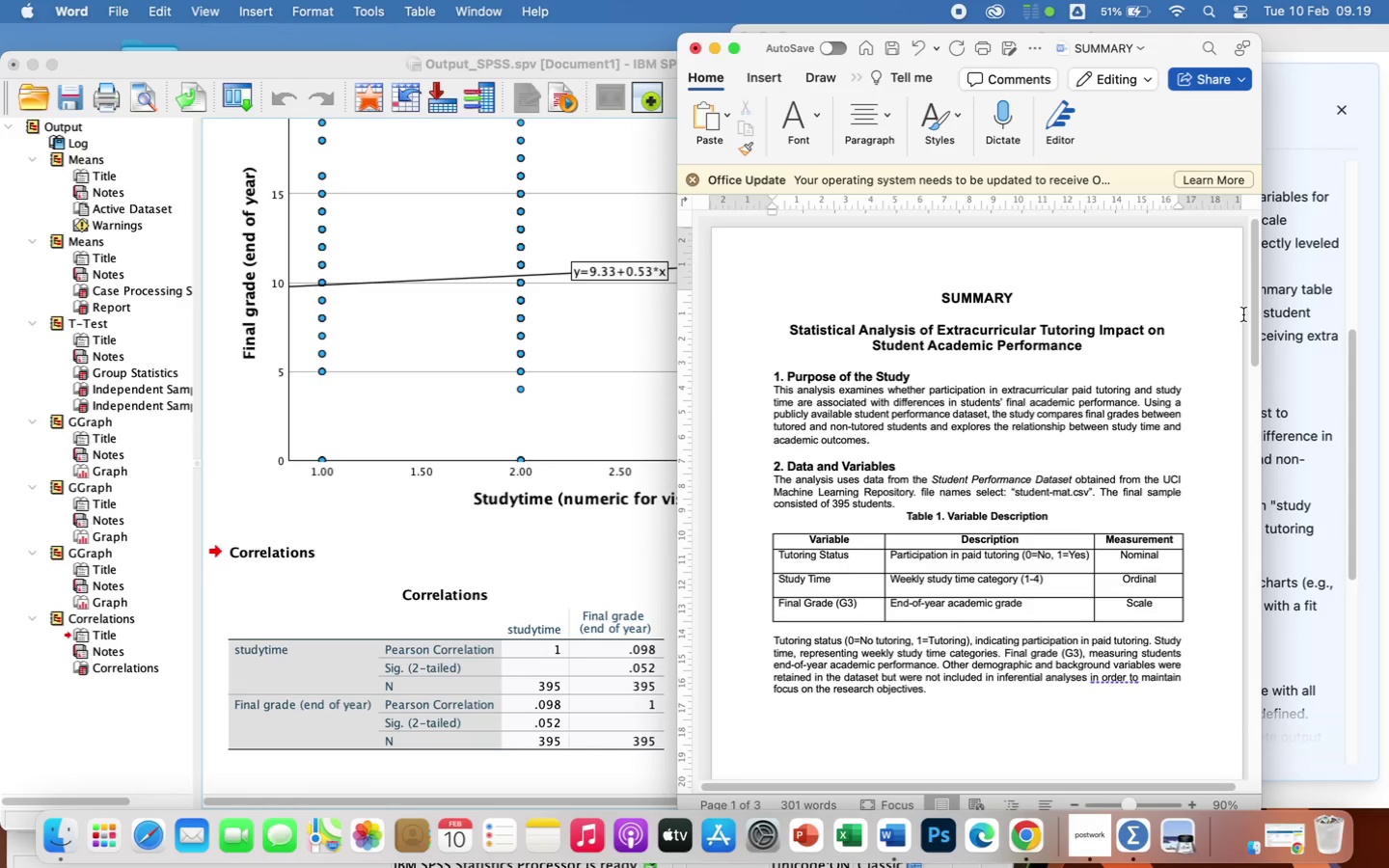 
key(Enter)
 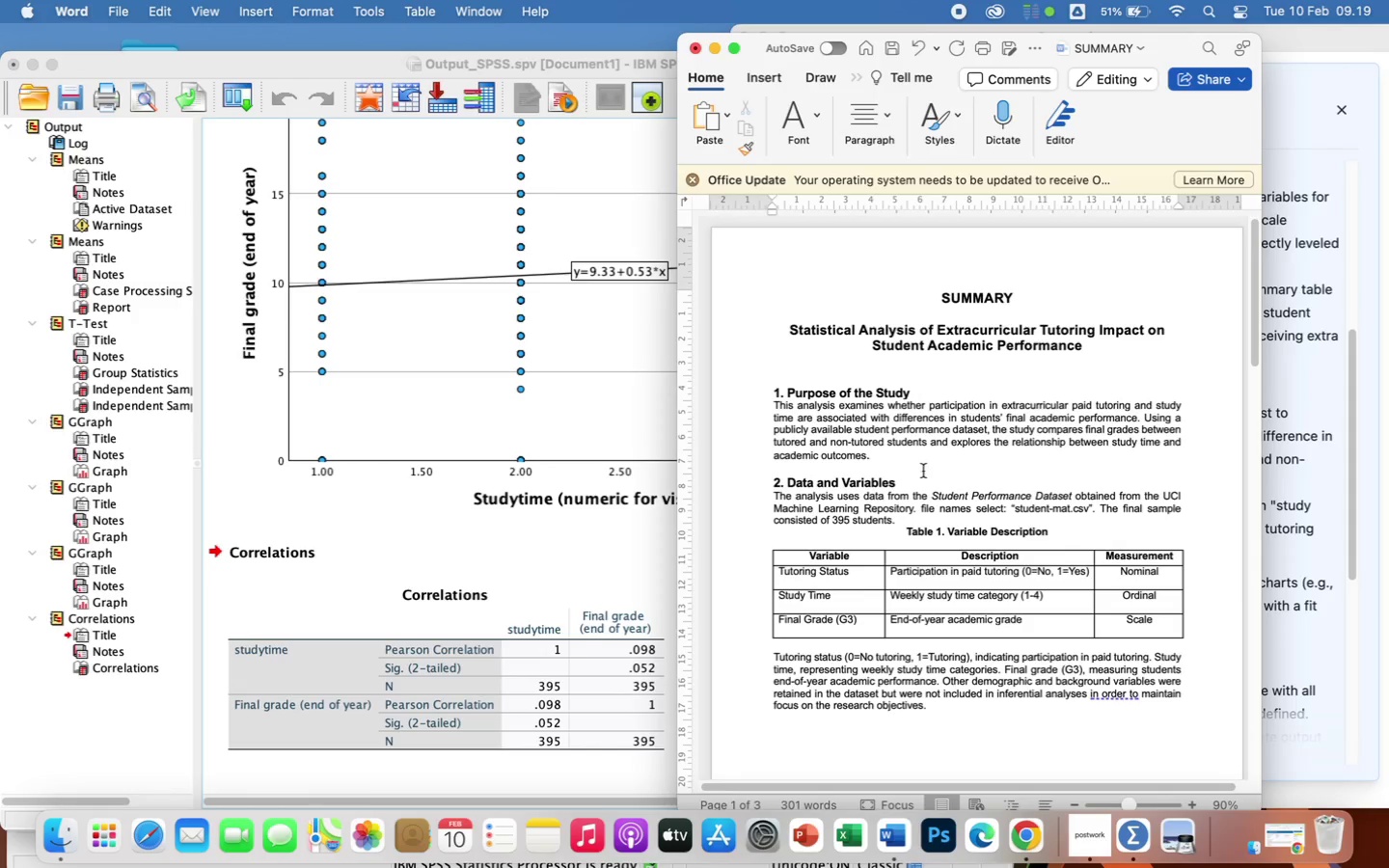 
left_click([913, 459])
 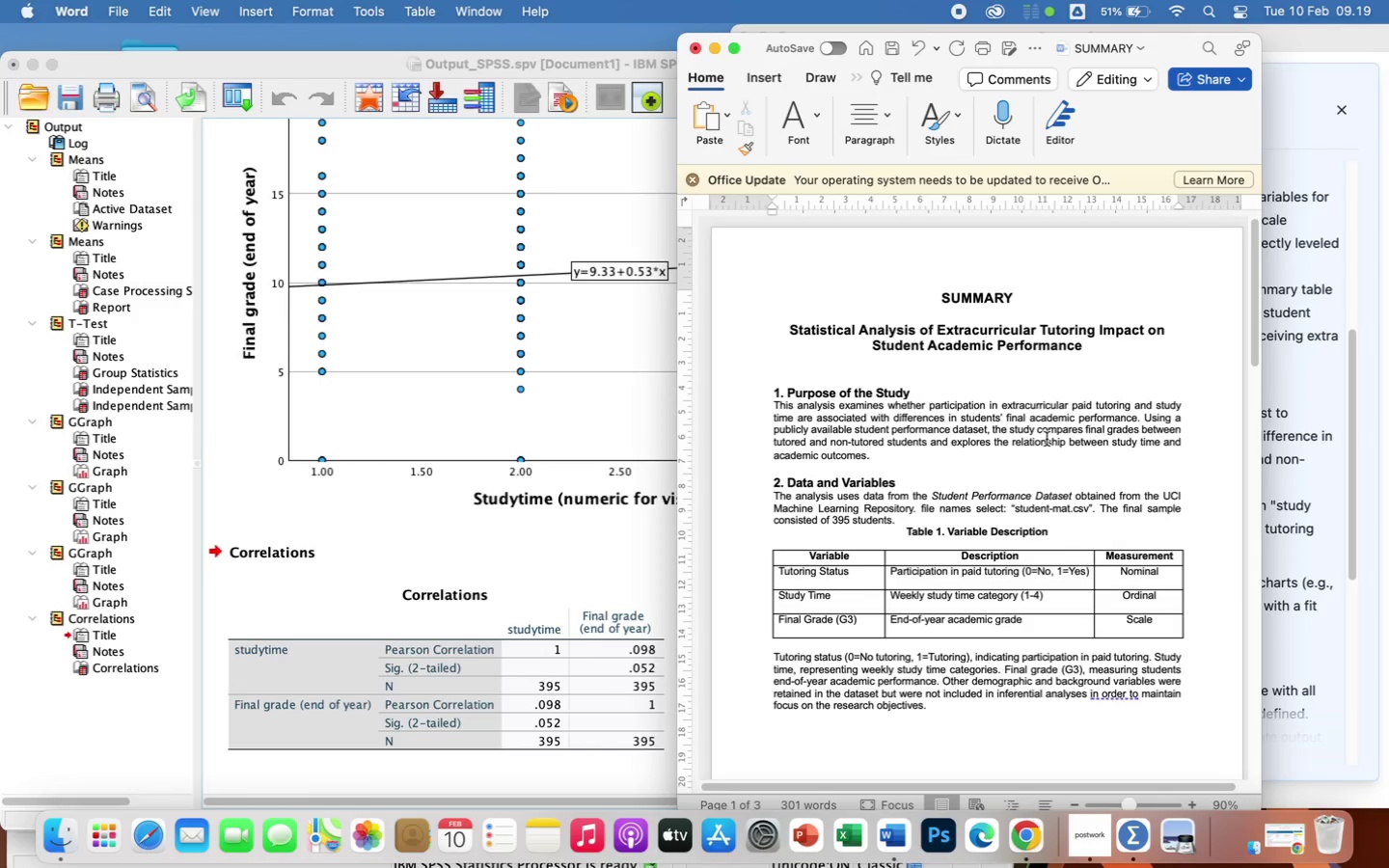 
key(Enter)
 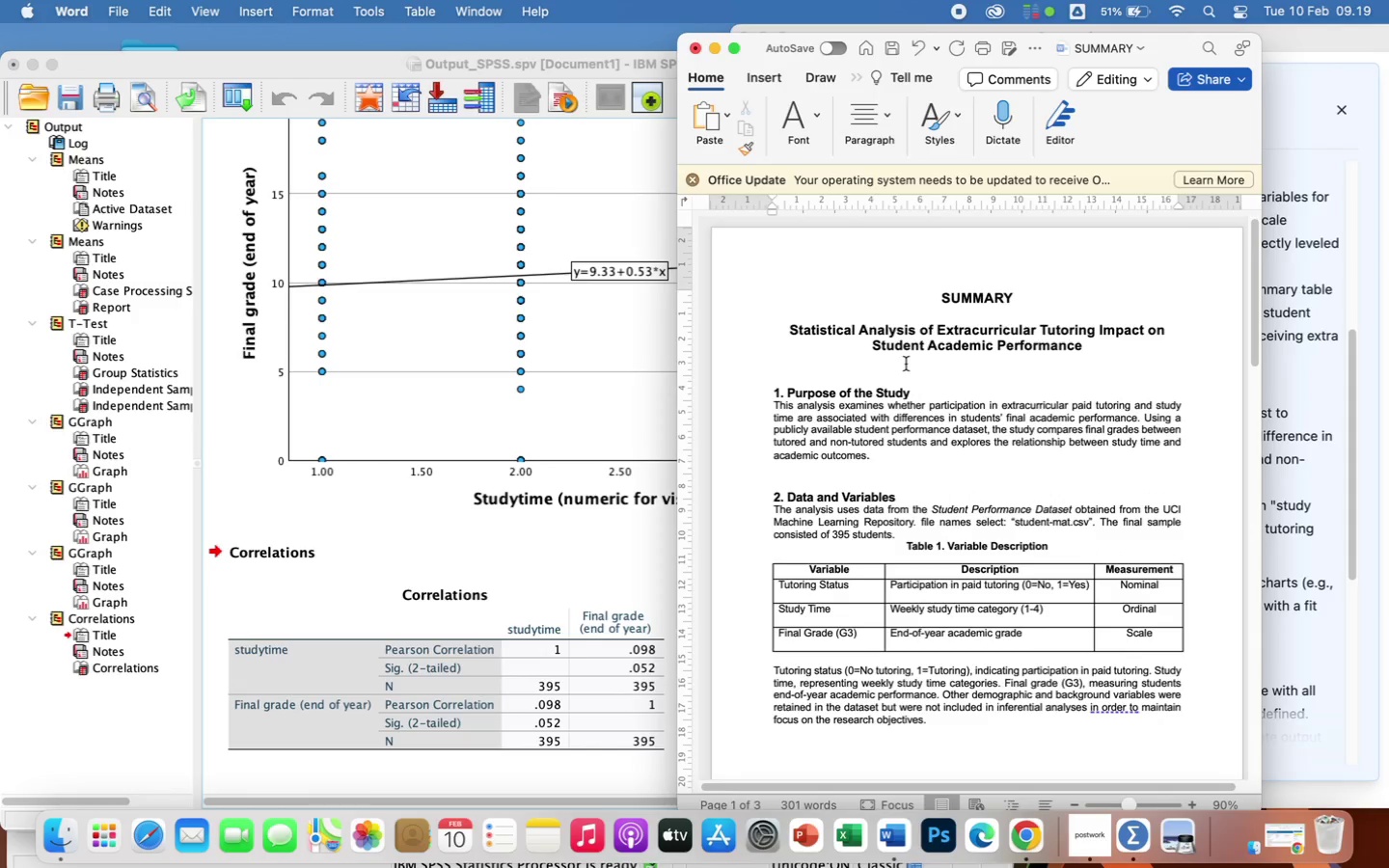 
left_click([917, 392])
 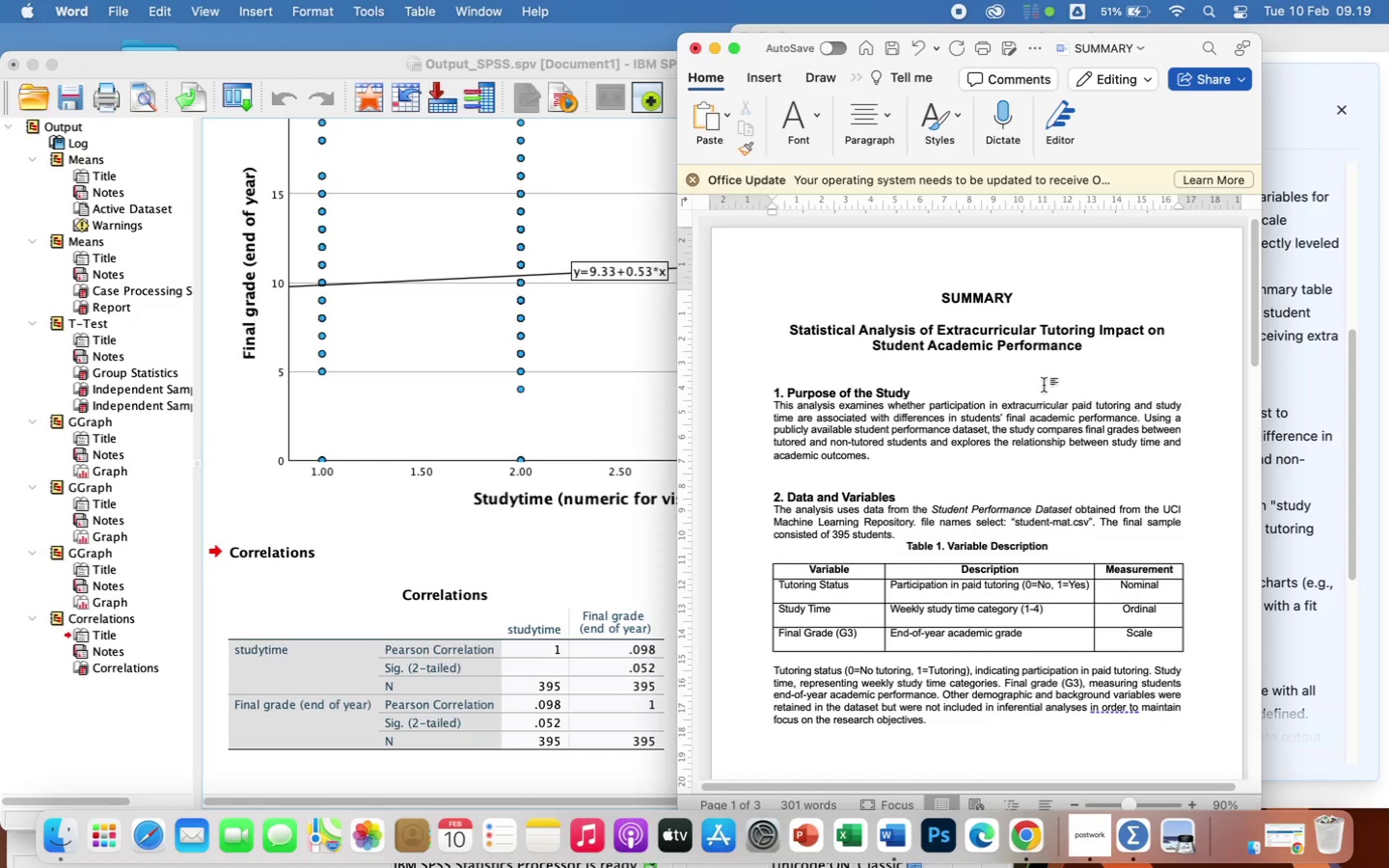 
key(Enter)
 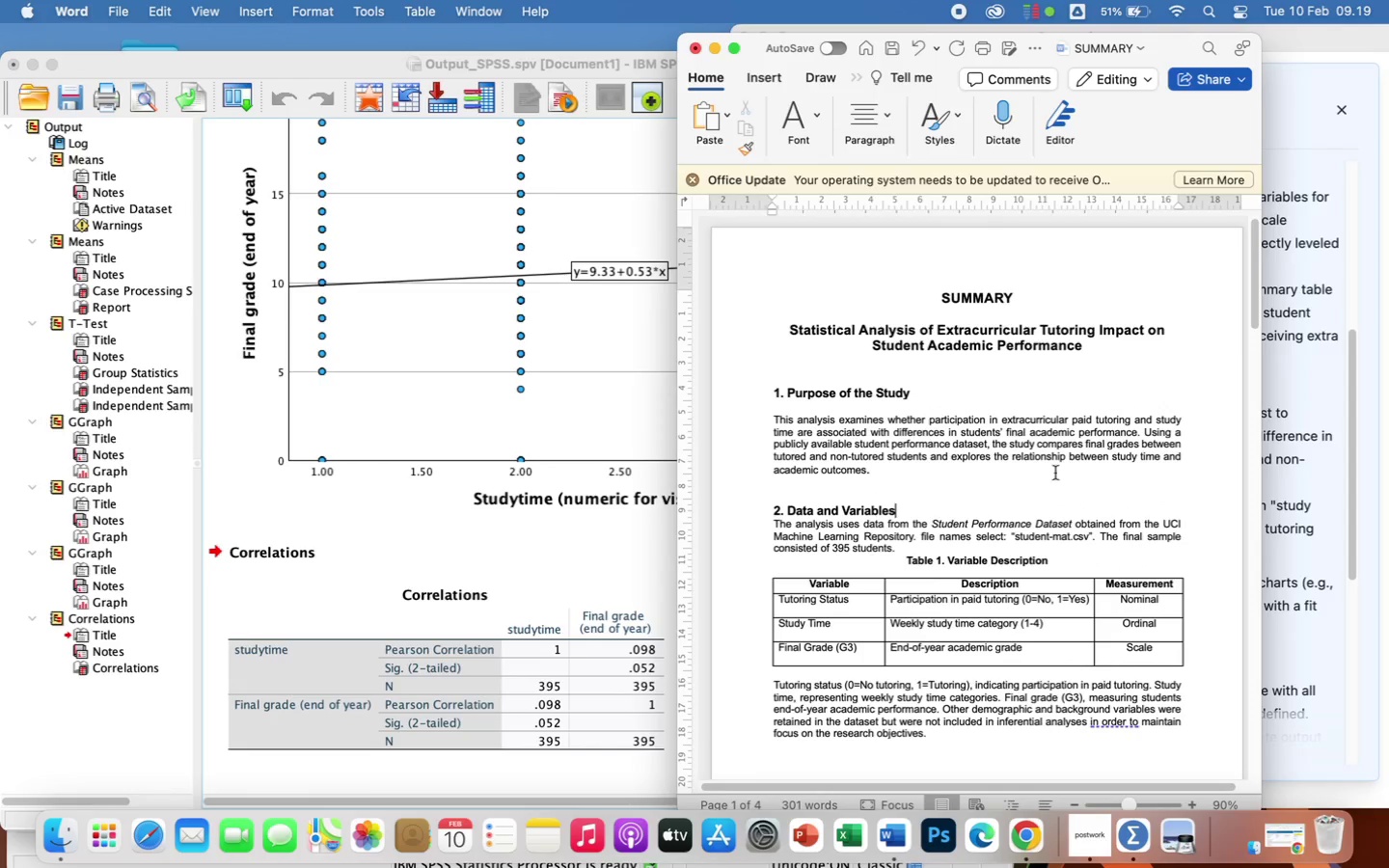 
key(Enter)
 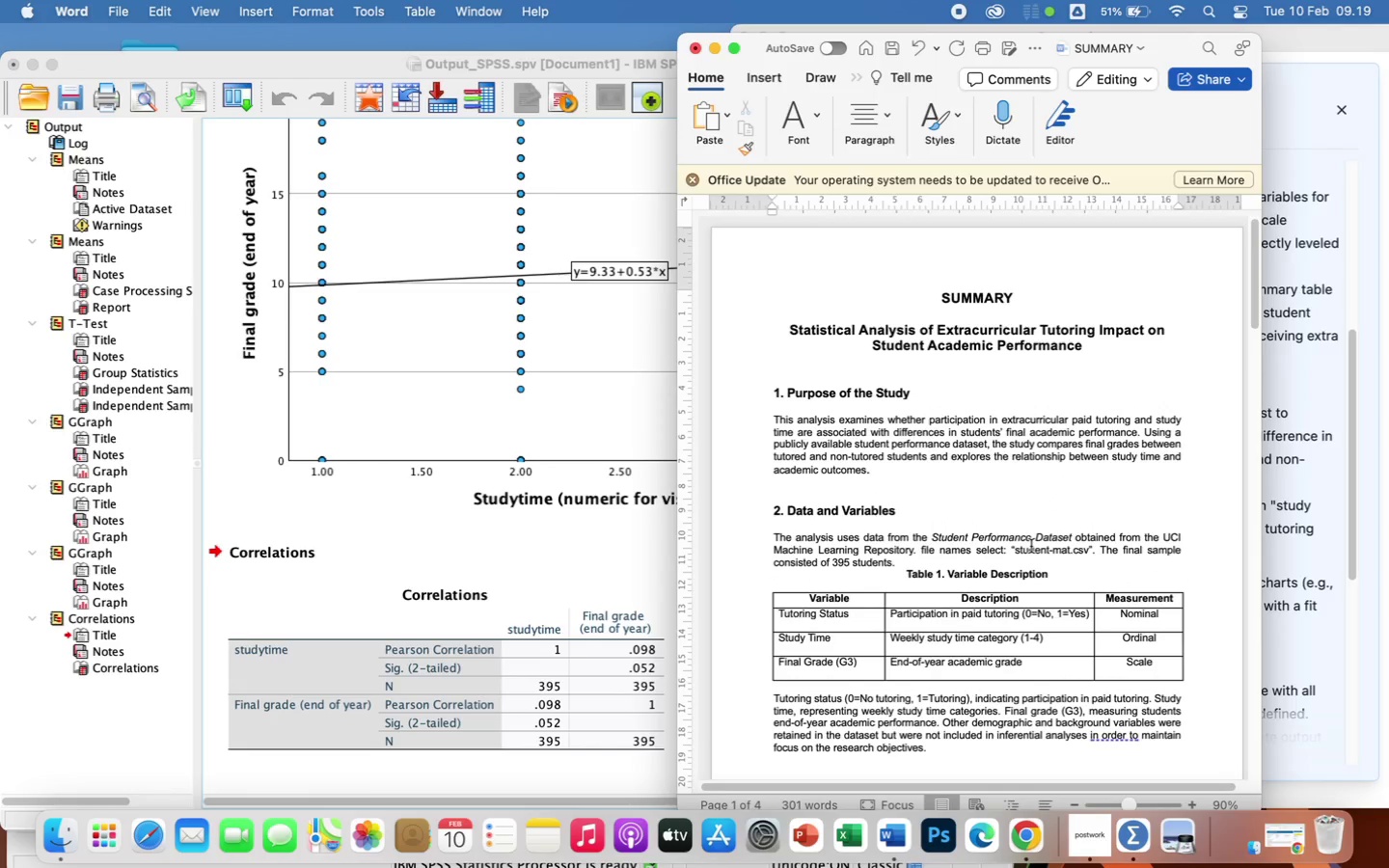 
left_click([1031, 567])
 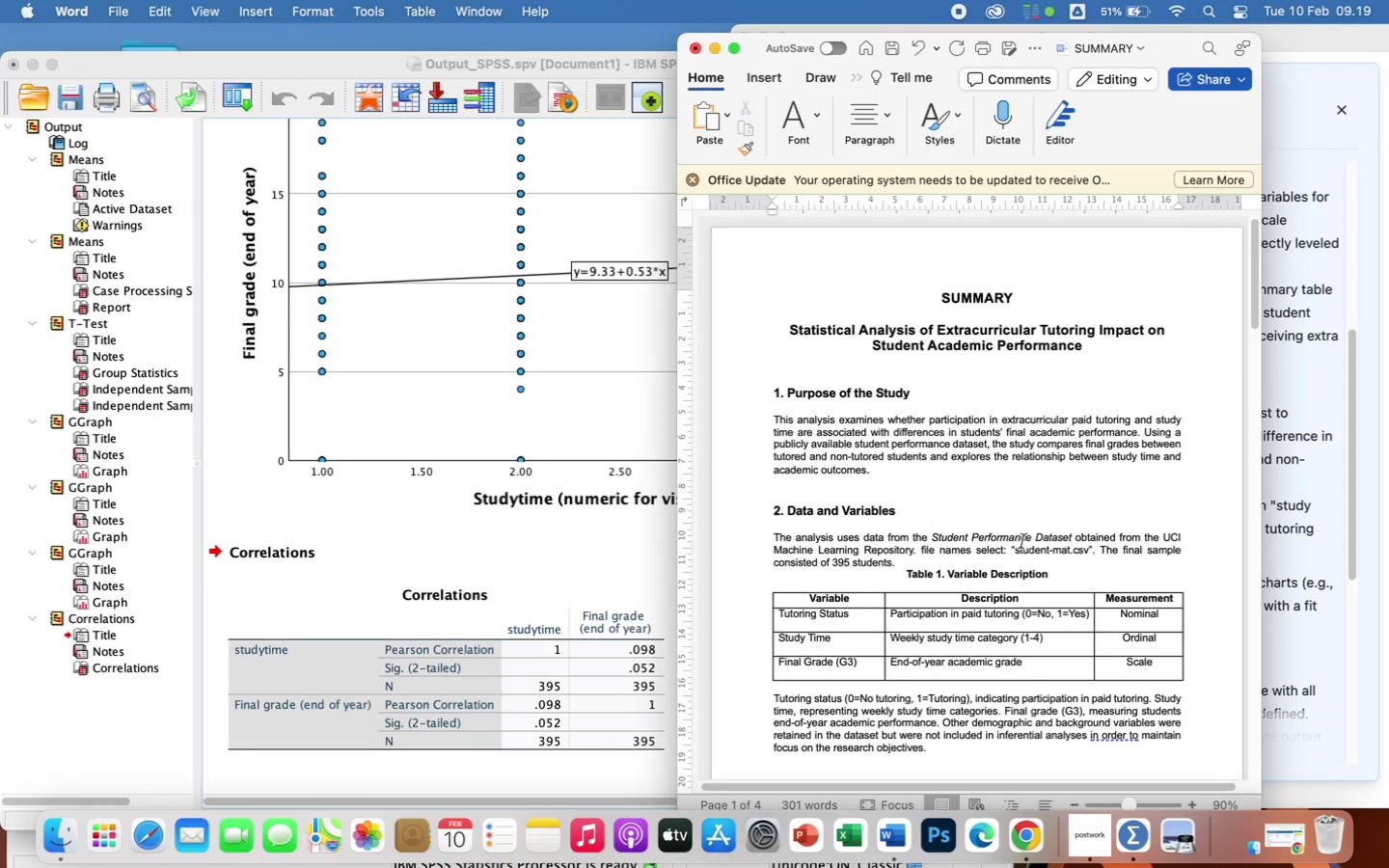 
key(Enter)
 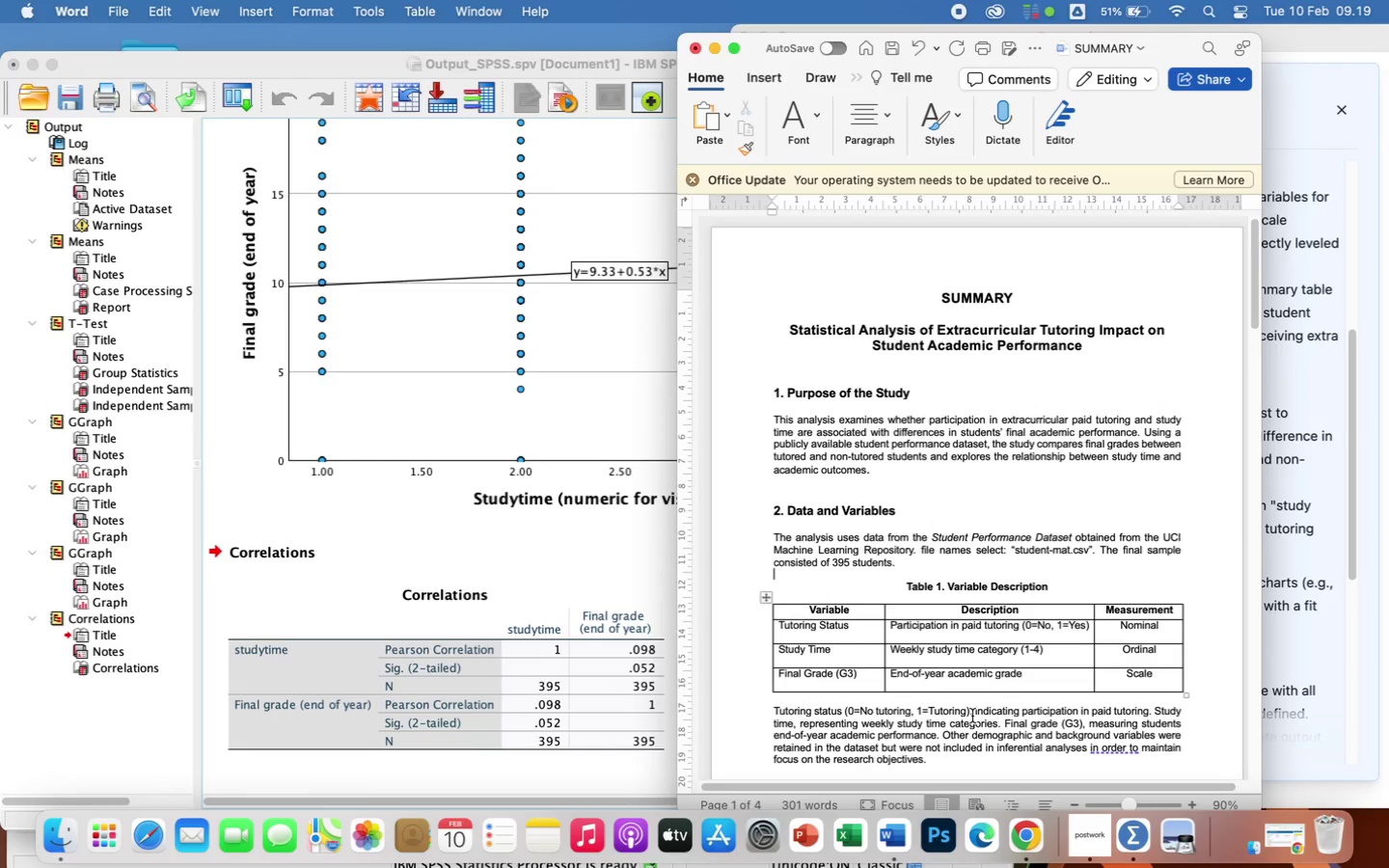 
scroll: coordinate [974, 722], scroll_direction: down, amount: 33.0
 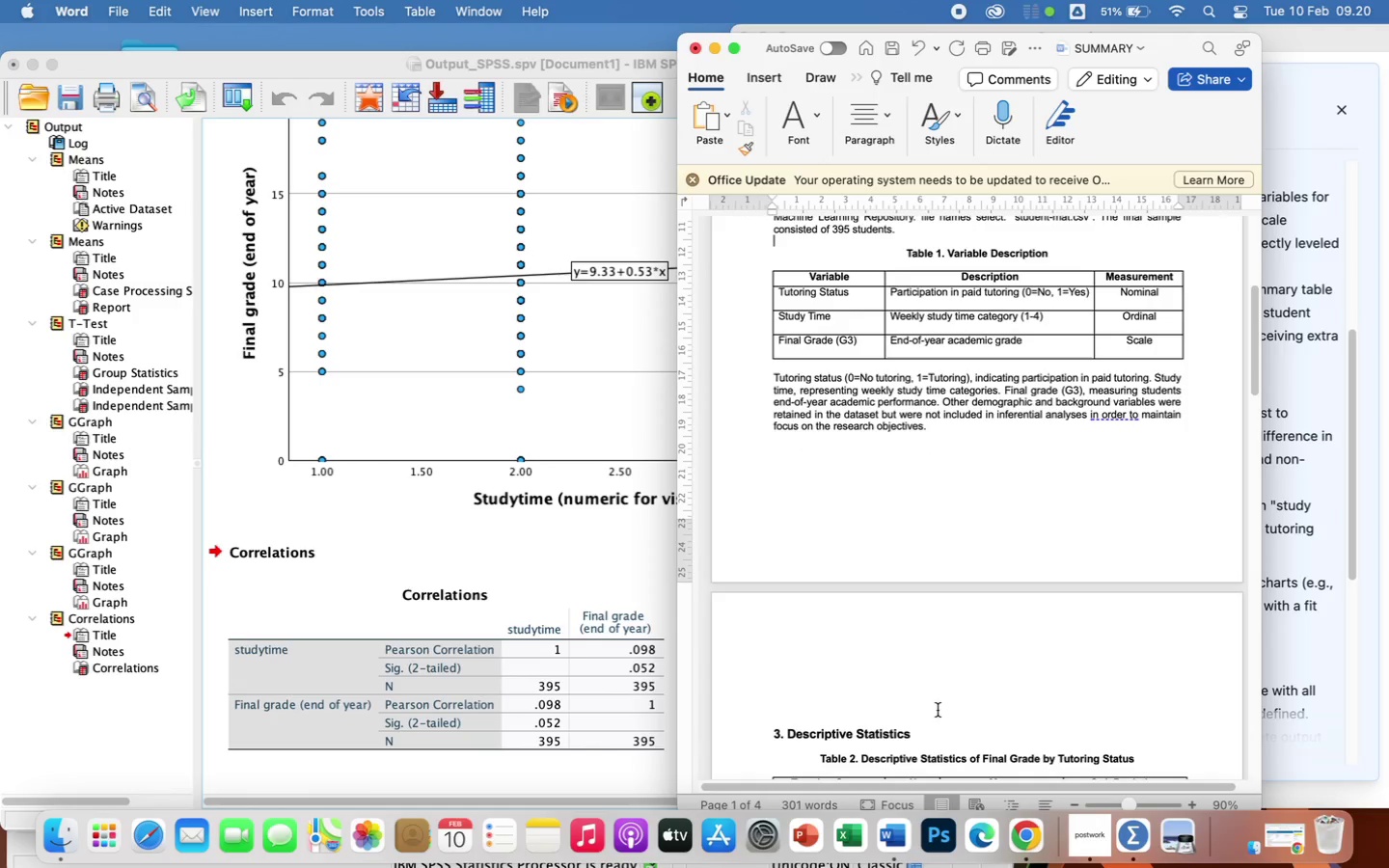 
left_click([939, 705])
 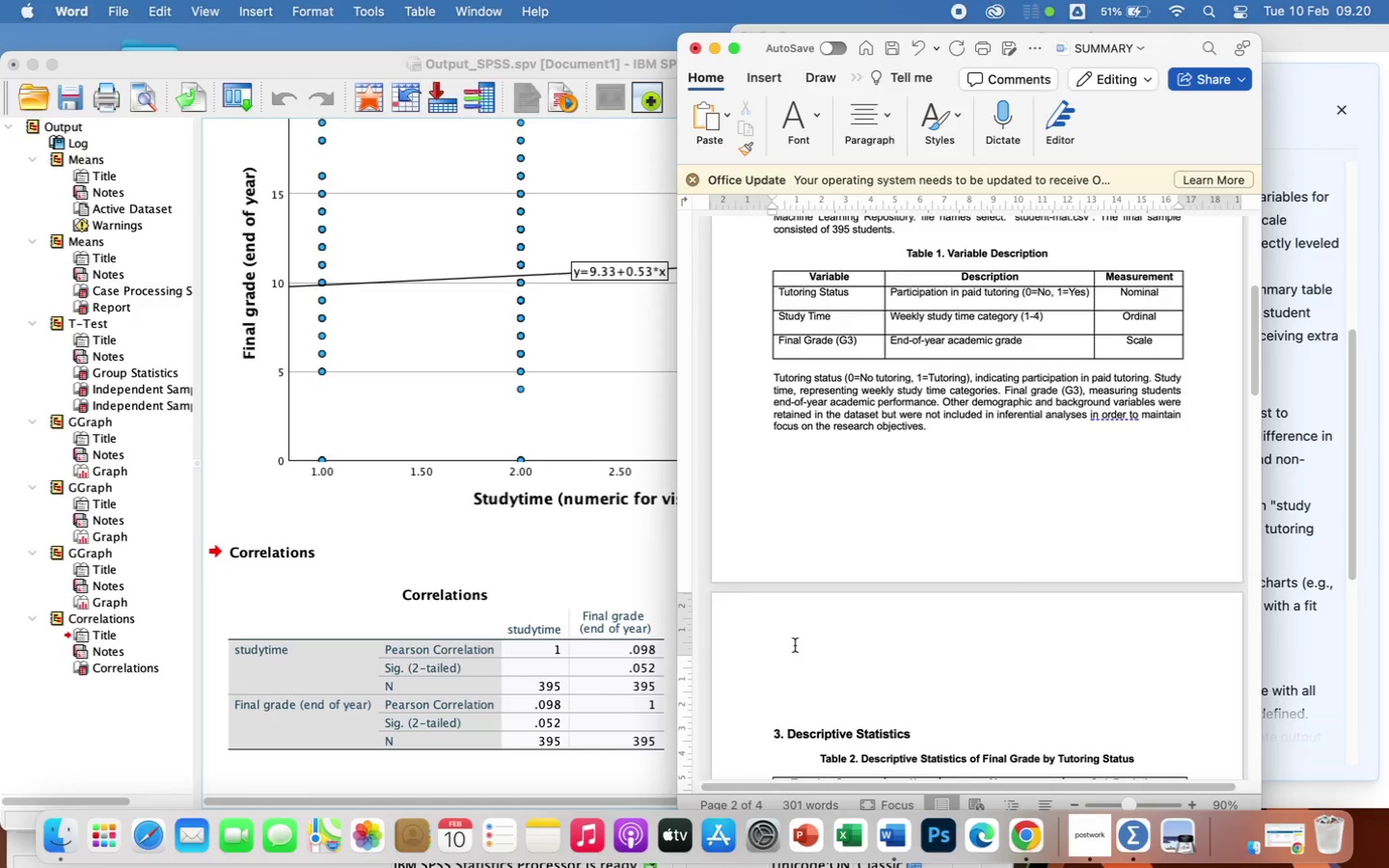 
left_click_drag(start_coordinate=[798, 628], to_coordinate=[803, 722])
 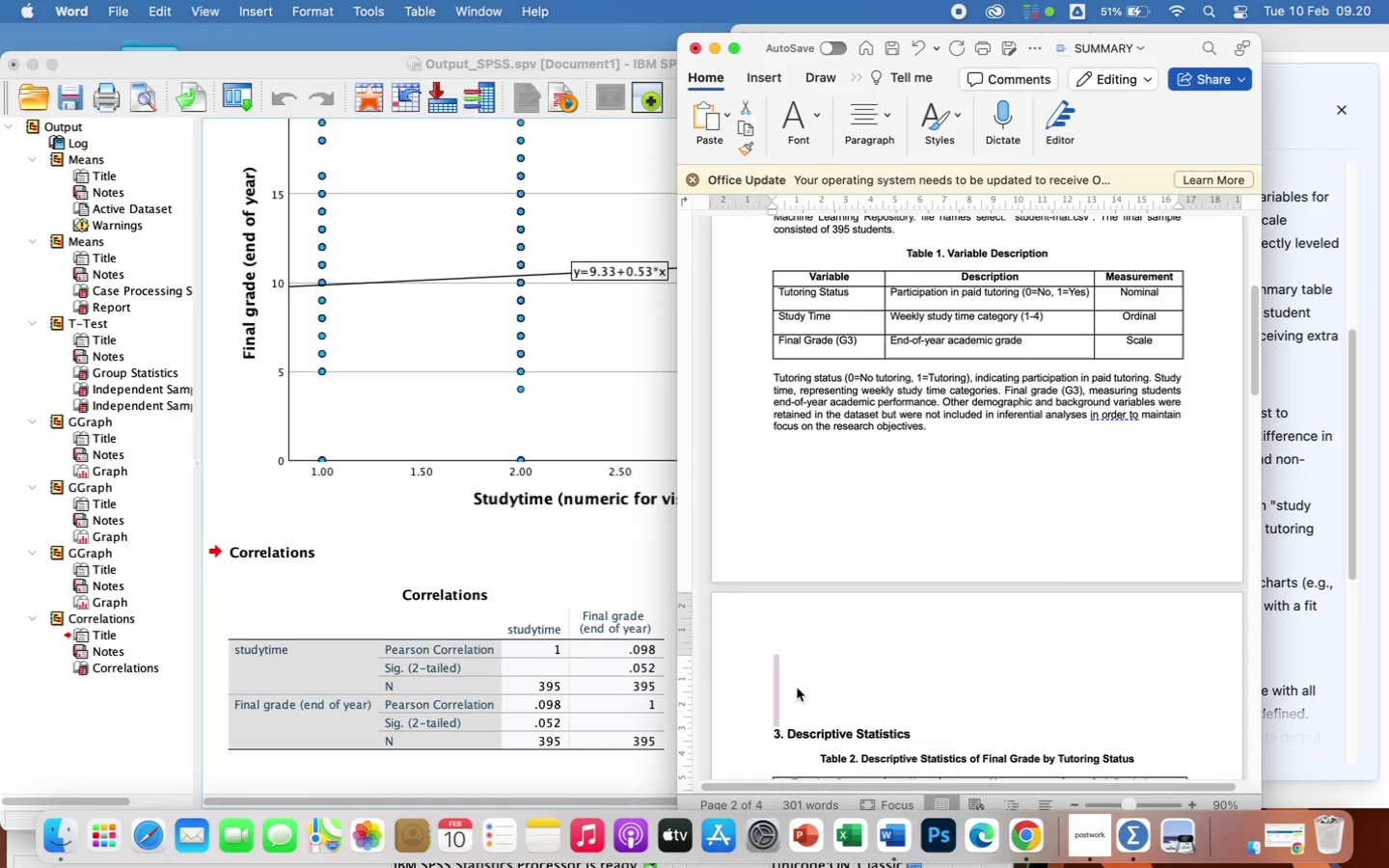 
key(Backspace)
 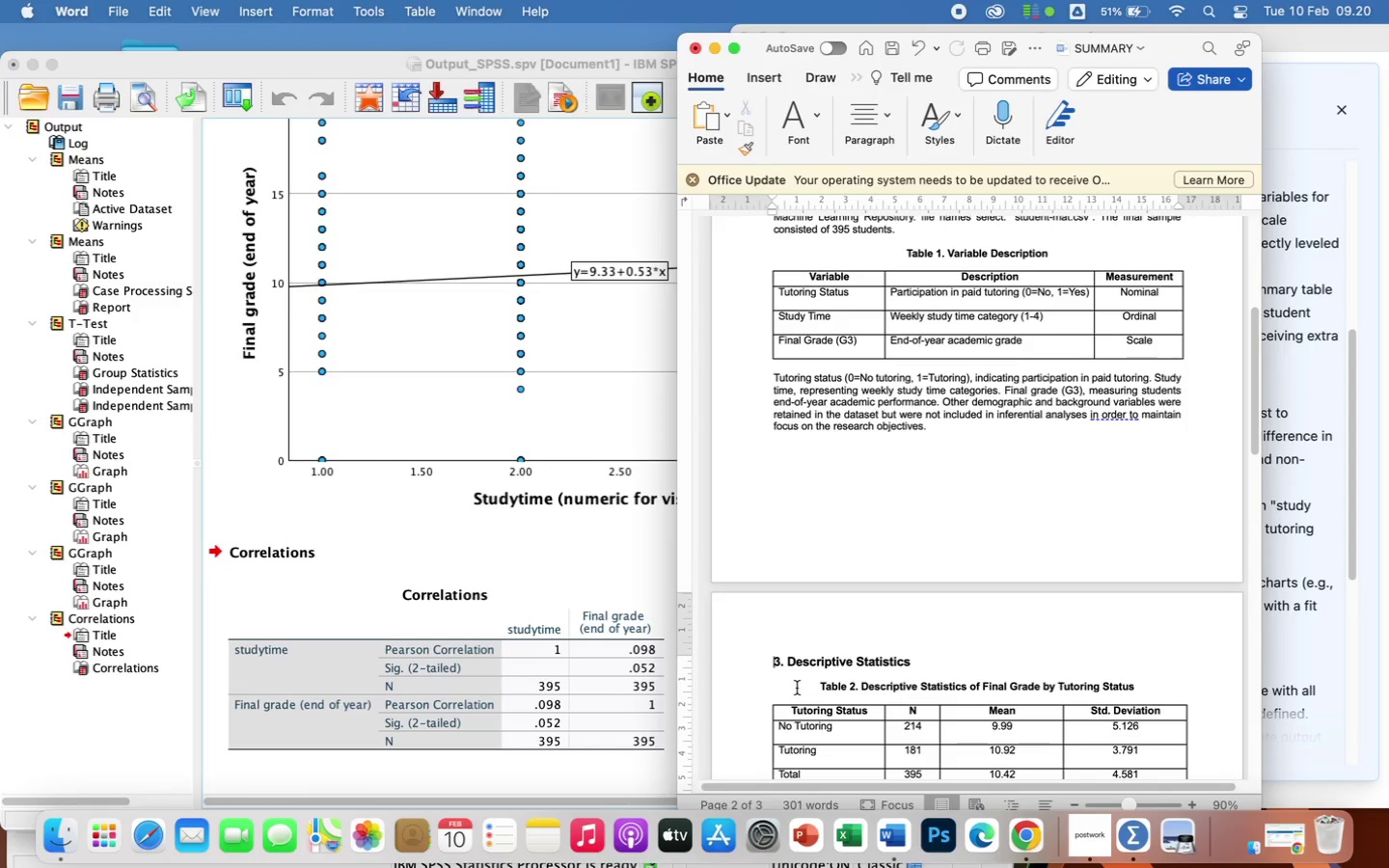 
wait(9.5)
 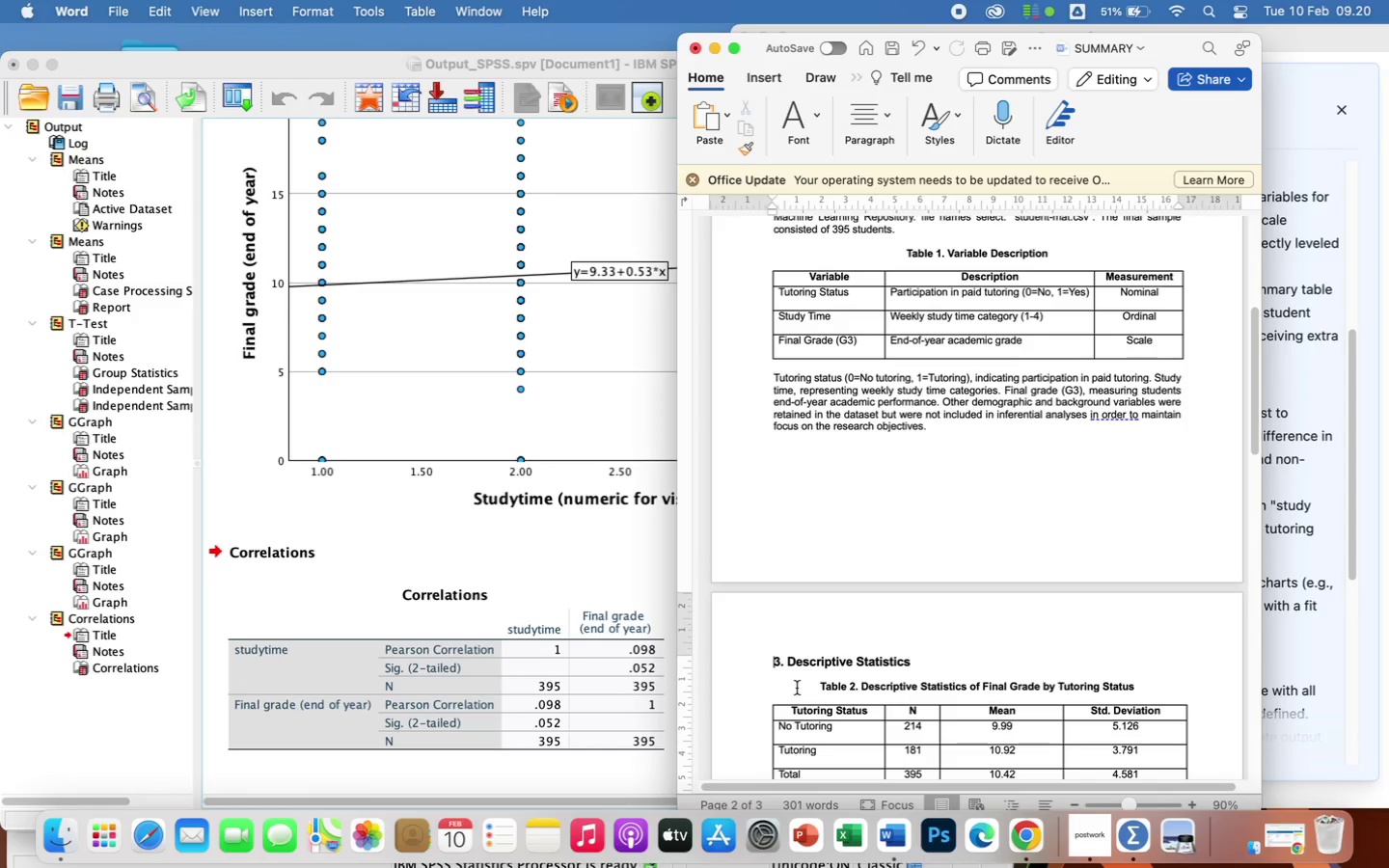 
scroll: coordinate [1024, 658], scroll_direction: down, amount: 17.0
 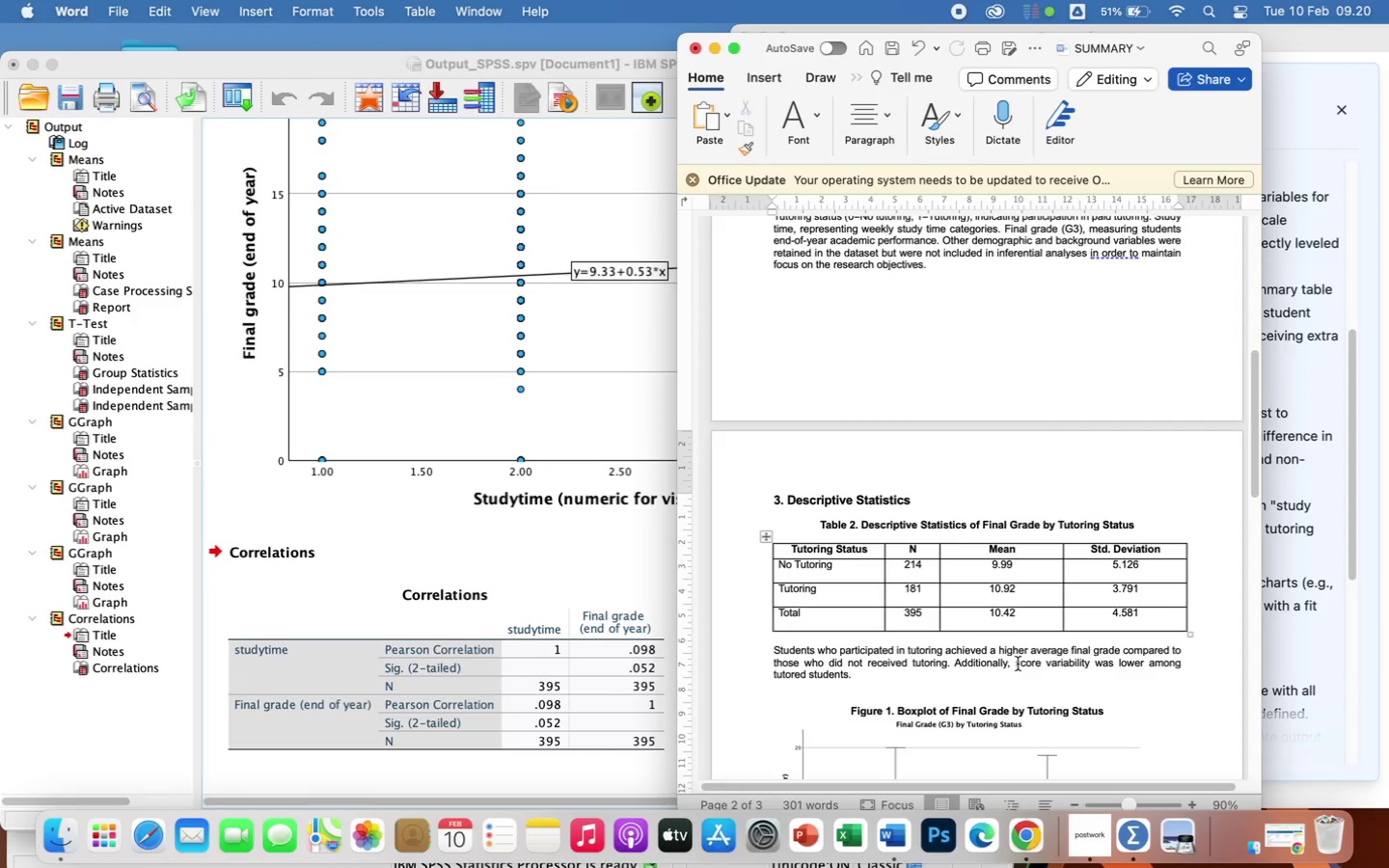 
wait(5.7)
 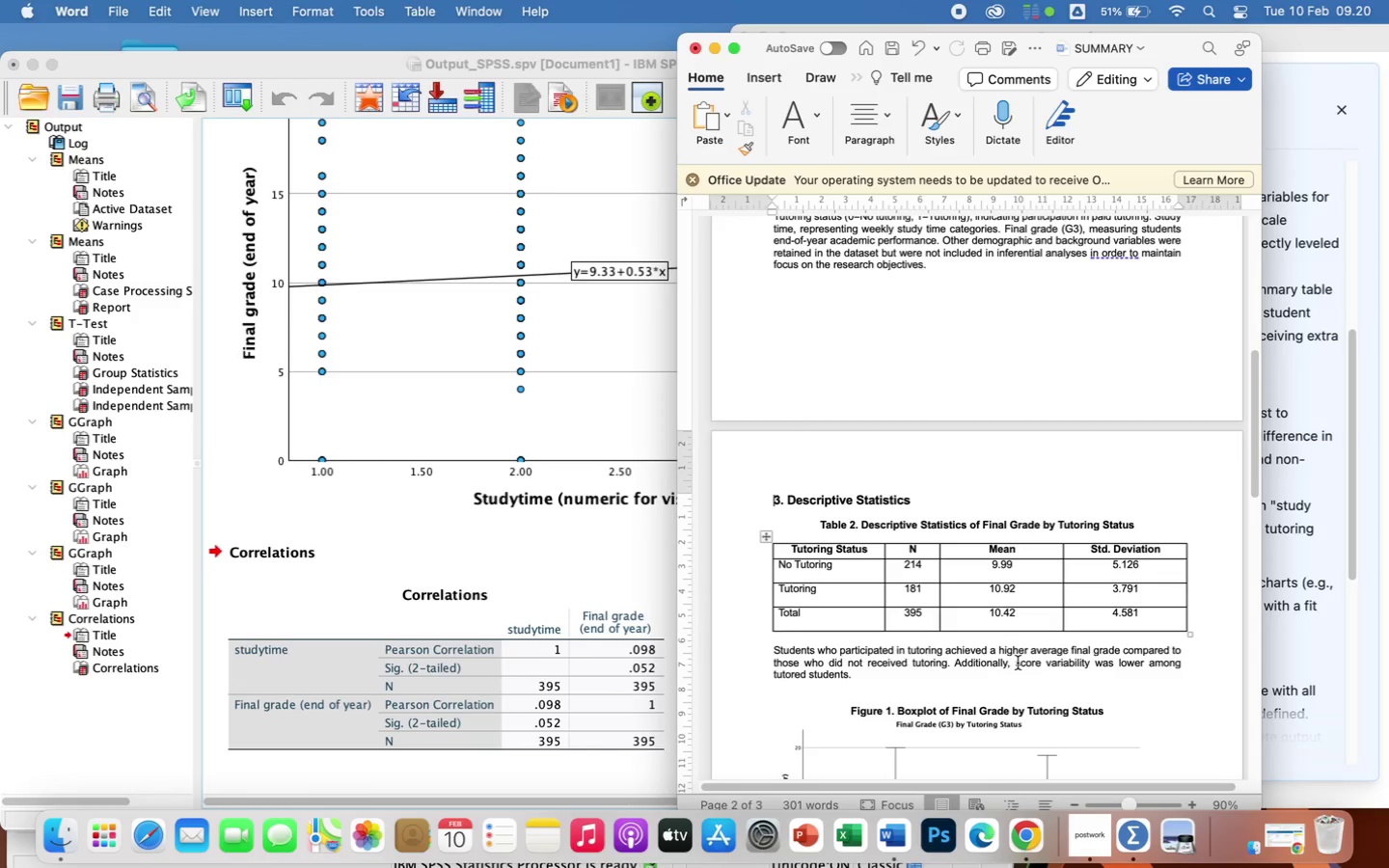 
scroll: coordinate [1017, 667], scroll_direction: down, amount: 11.0
 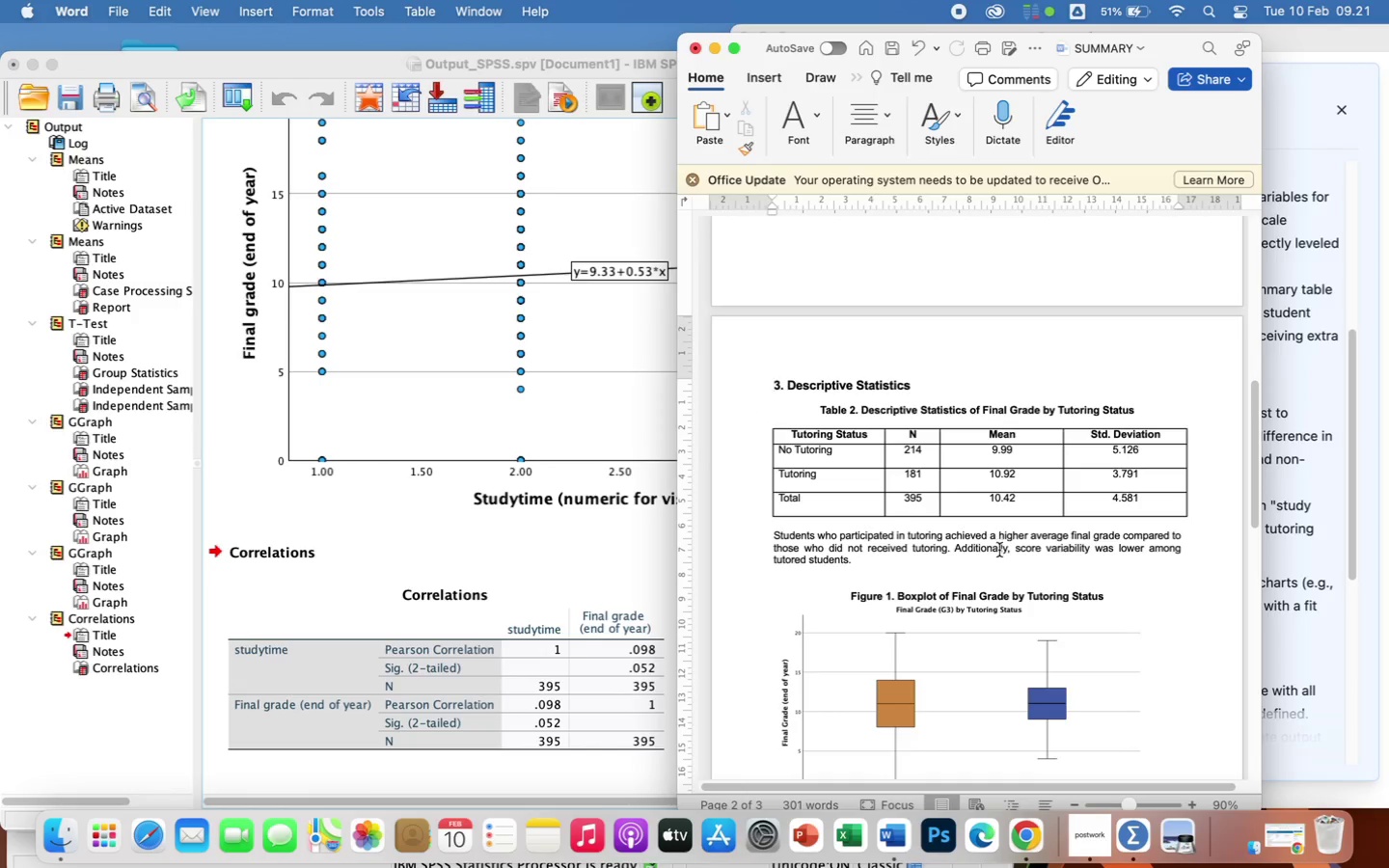 
wait(40.72)
 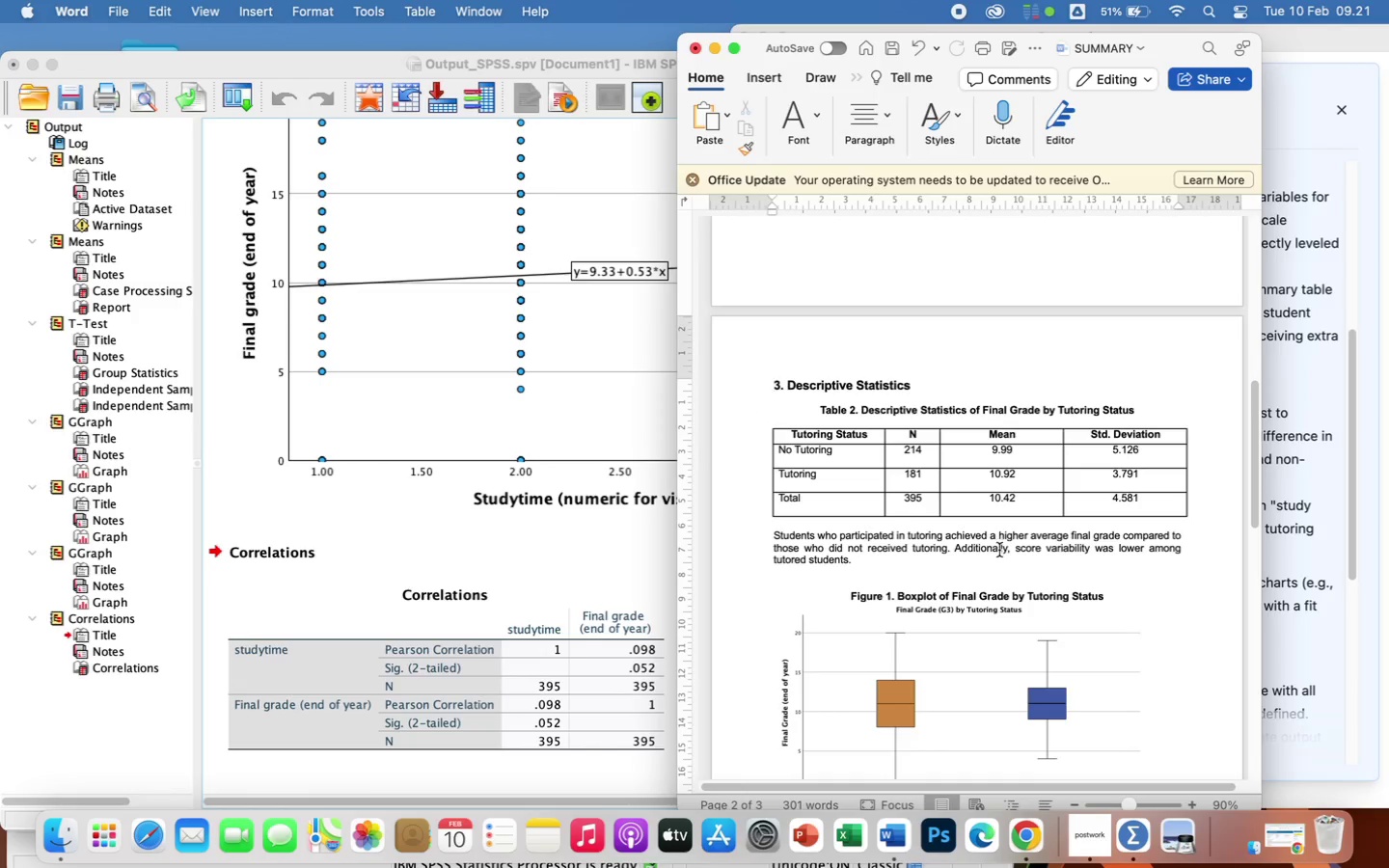 
type(())
 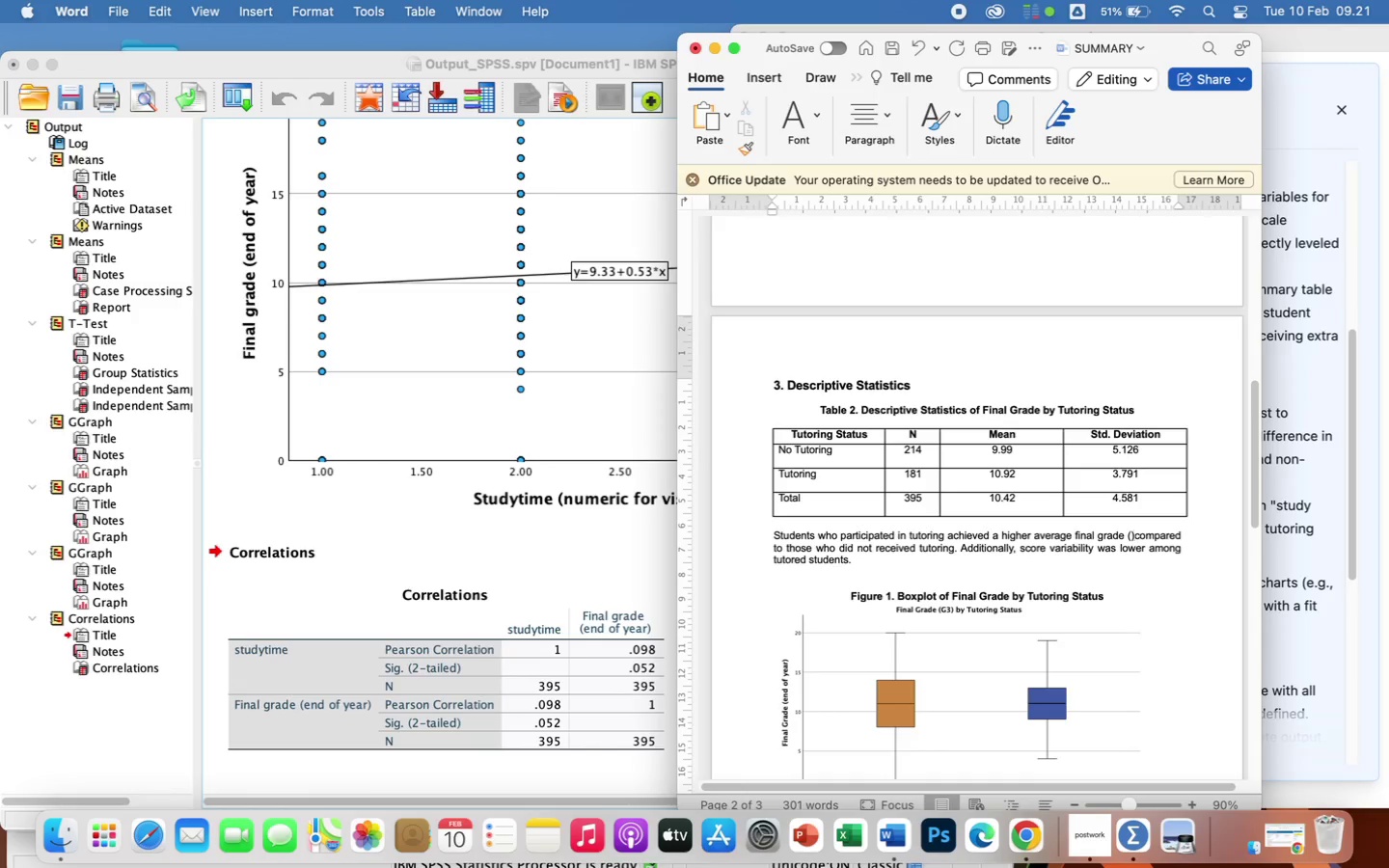 
key(ArrowLeft)
 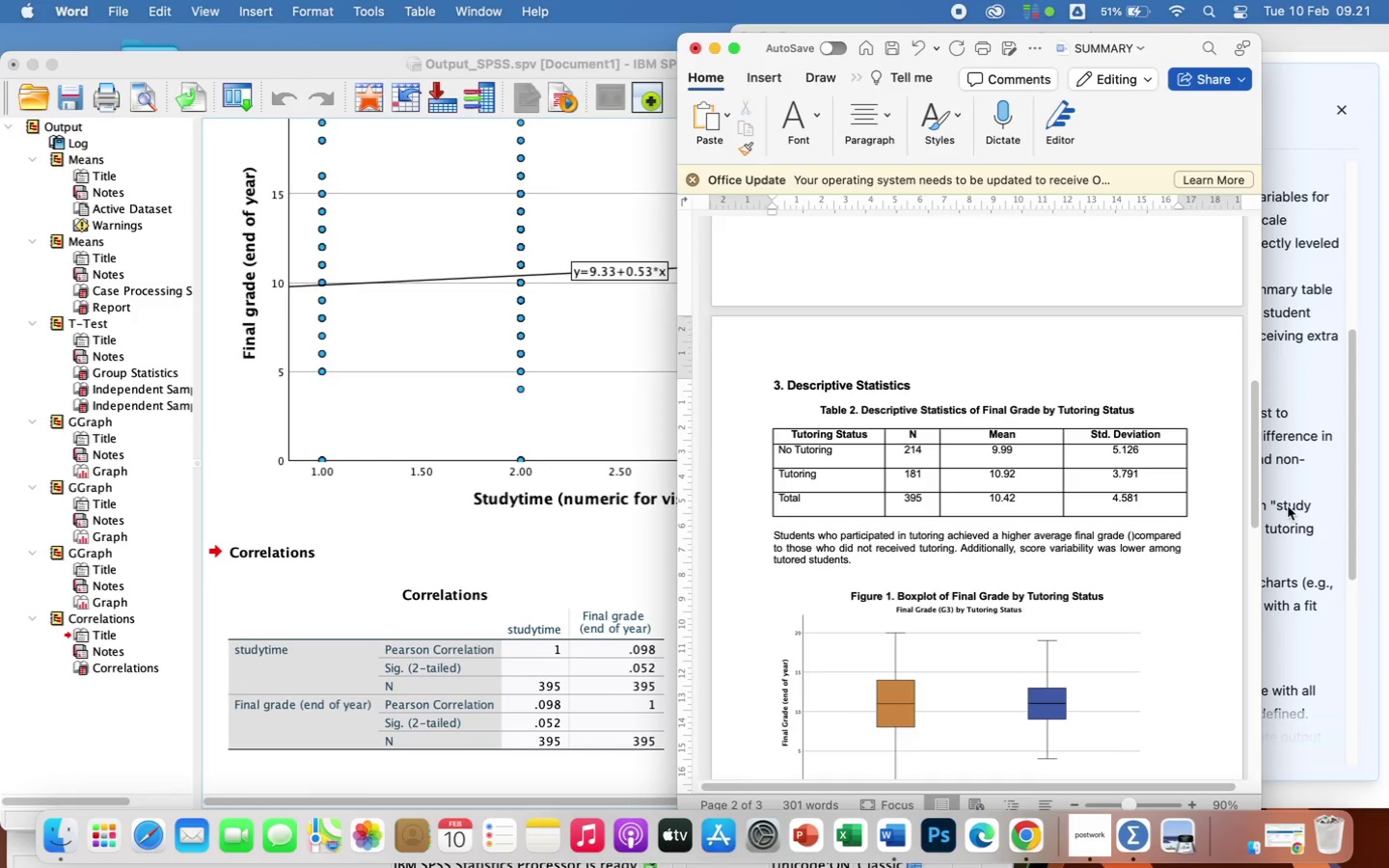 
key(Shift+M)
 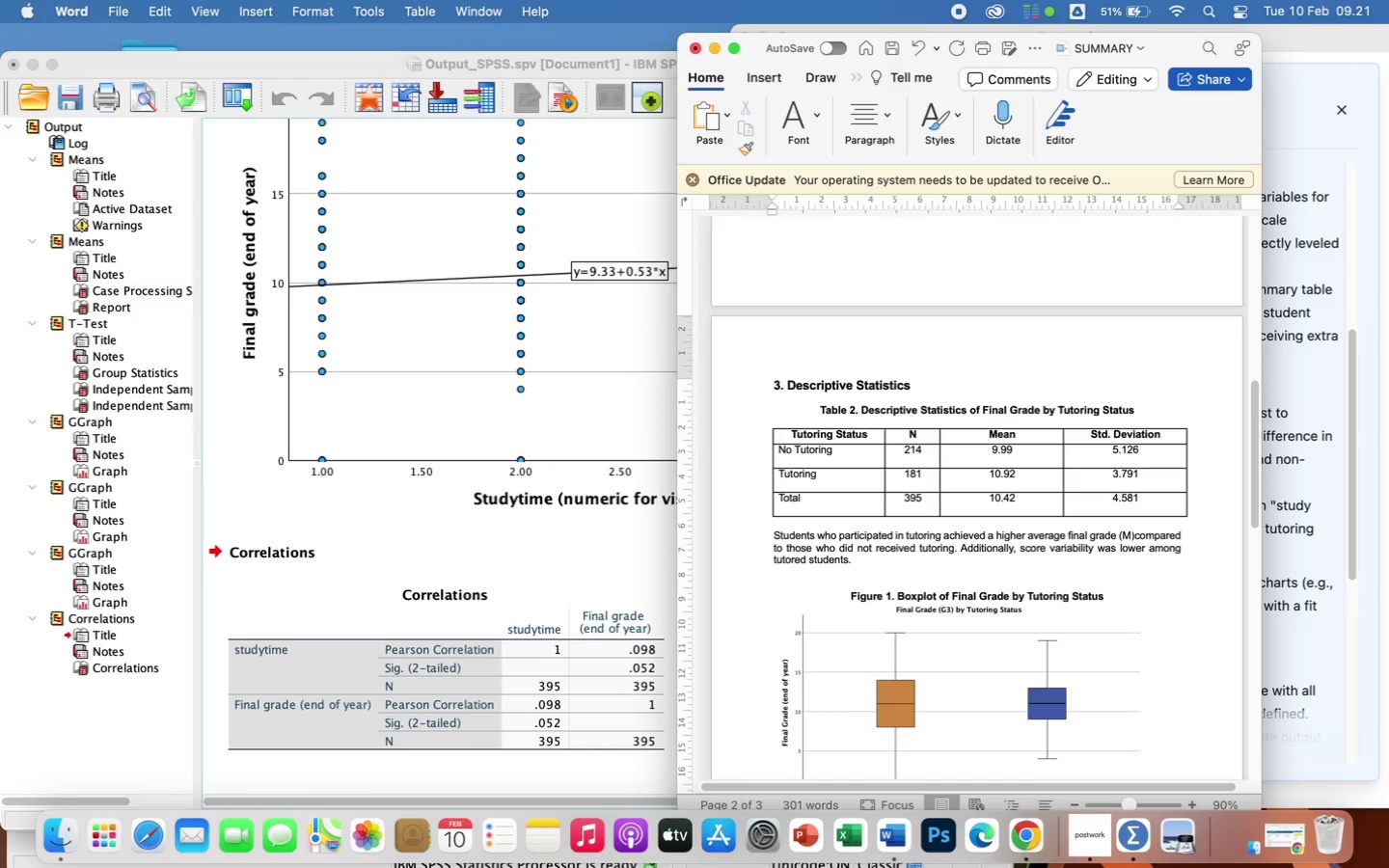 
key(Equal)
 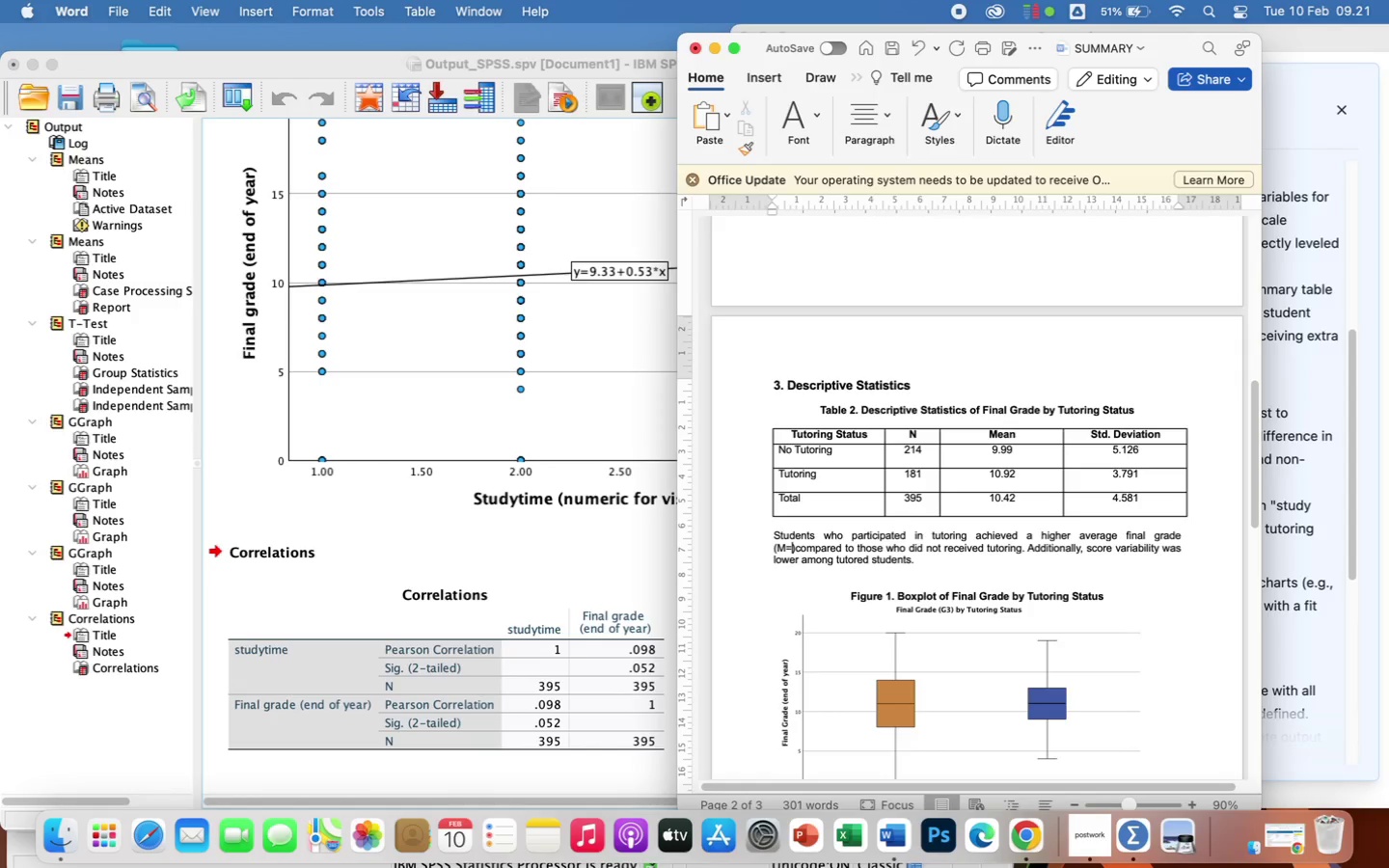 
type(10.92, SD=3.79, N=181)
 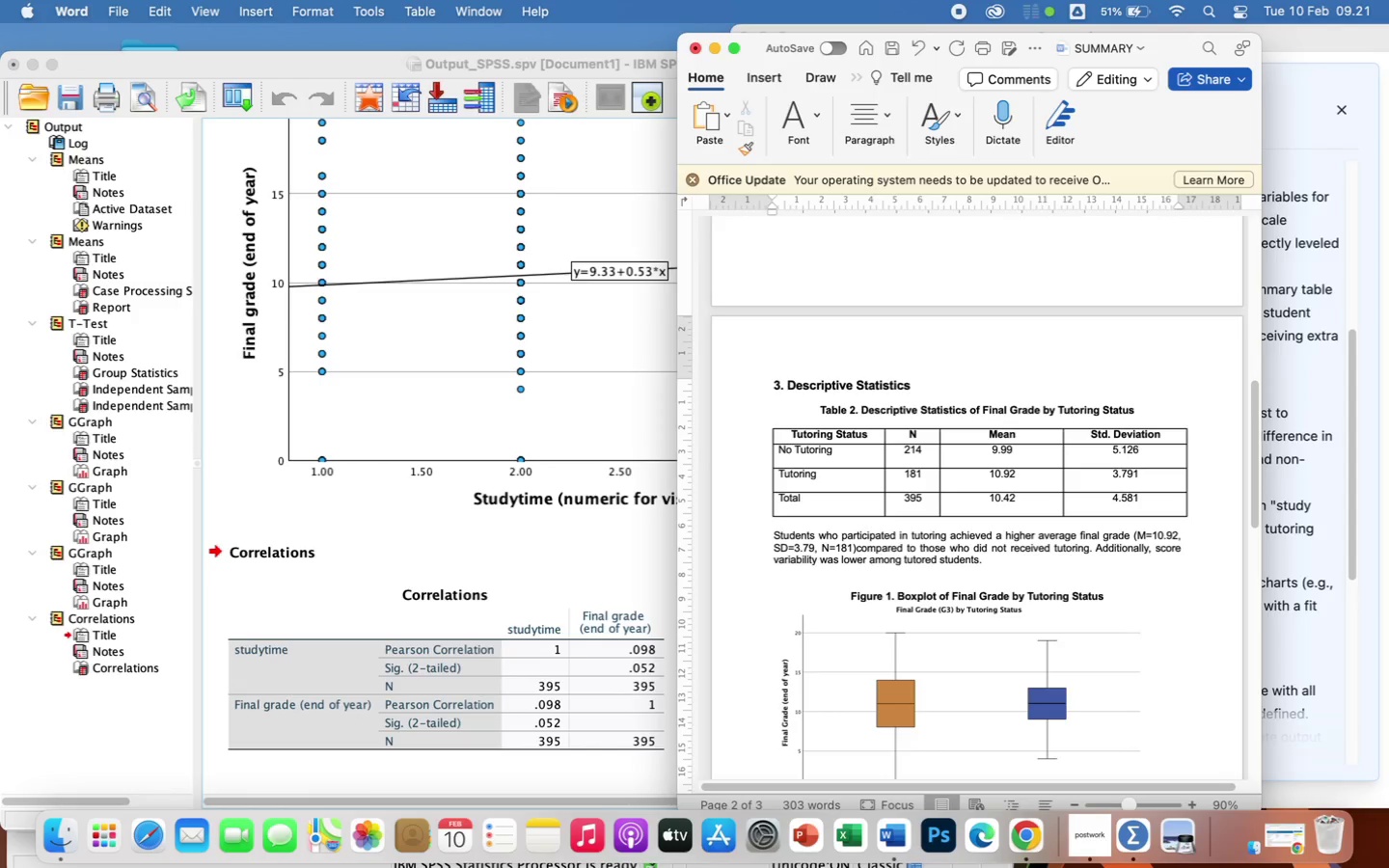 
key(ArrowRight)
 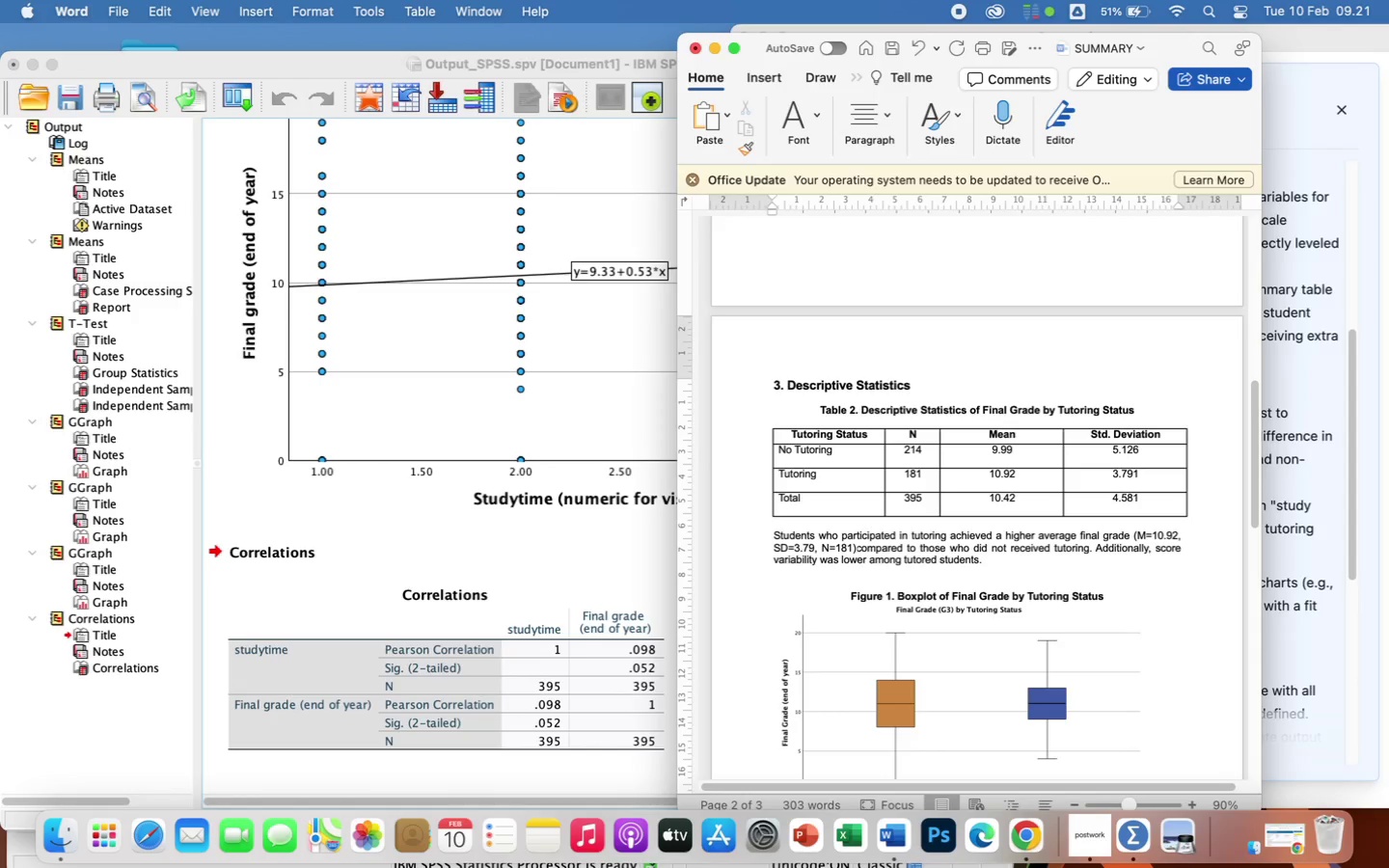 
key(Space)
 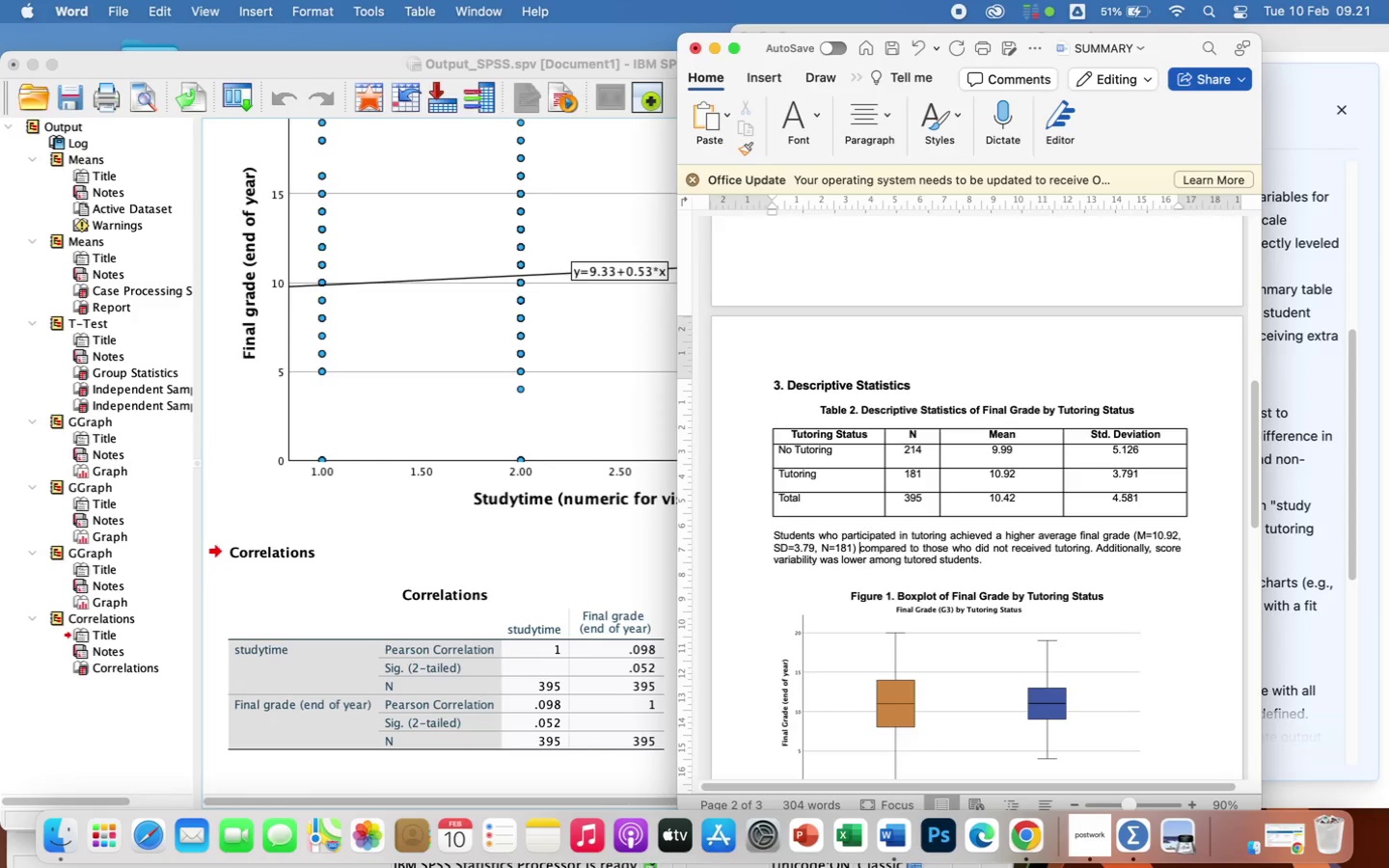 
wait(5.32)
 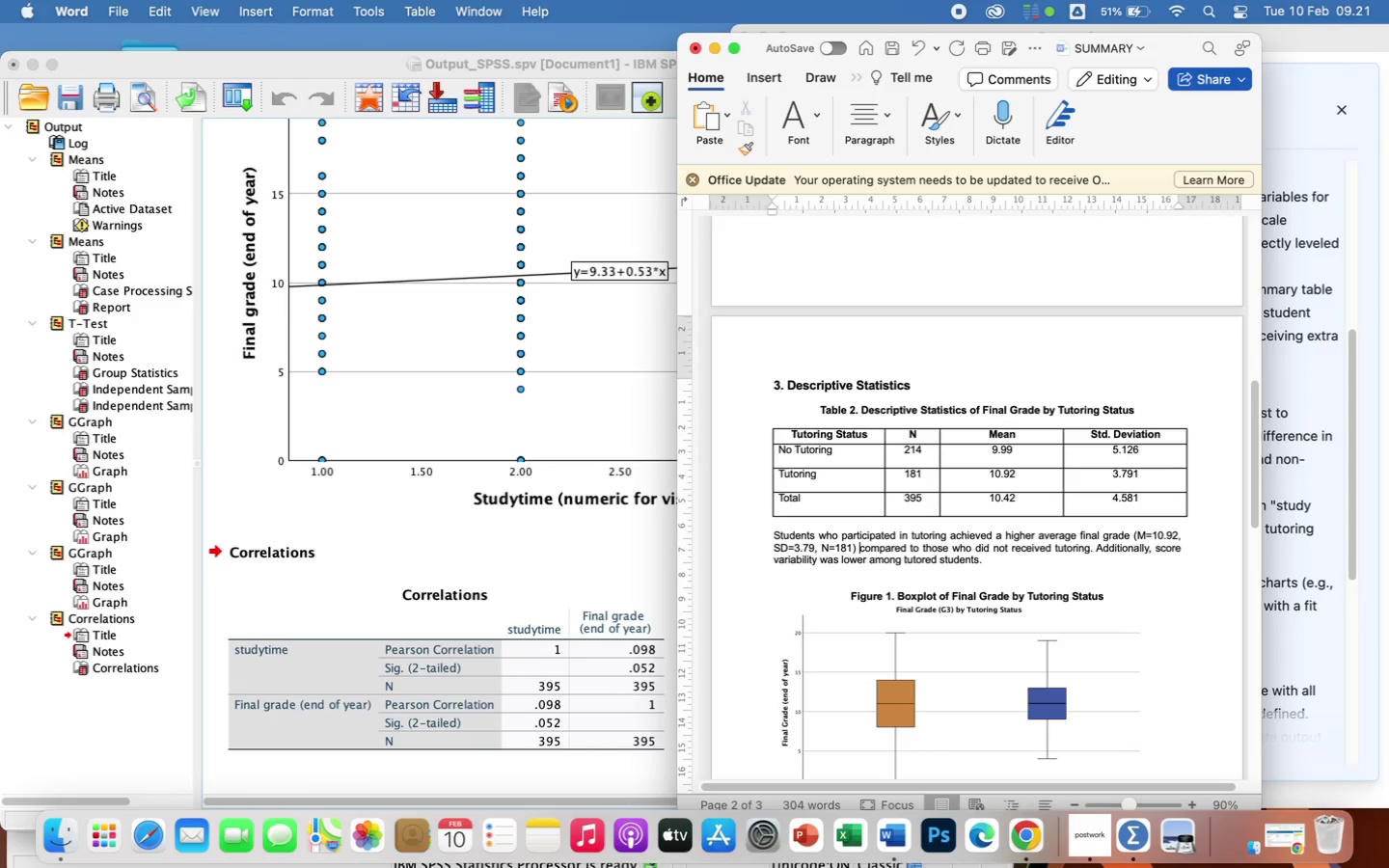 
hold_key(key=ArrowRight, duration=0.94)
 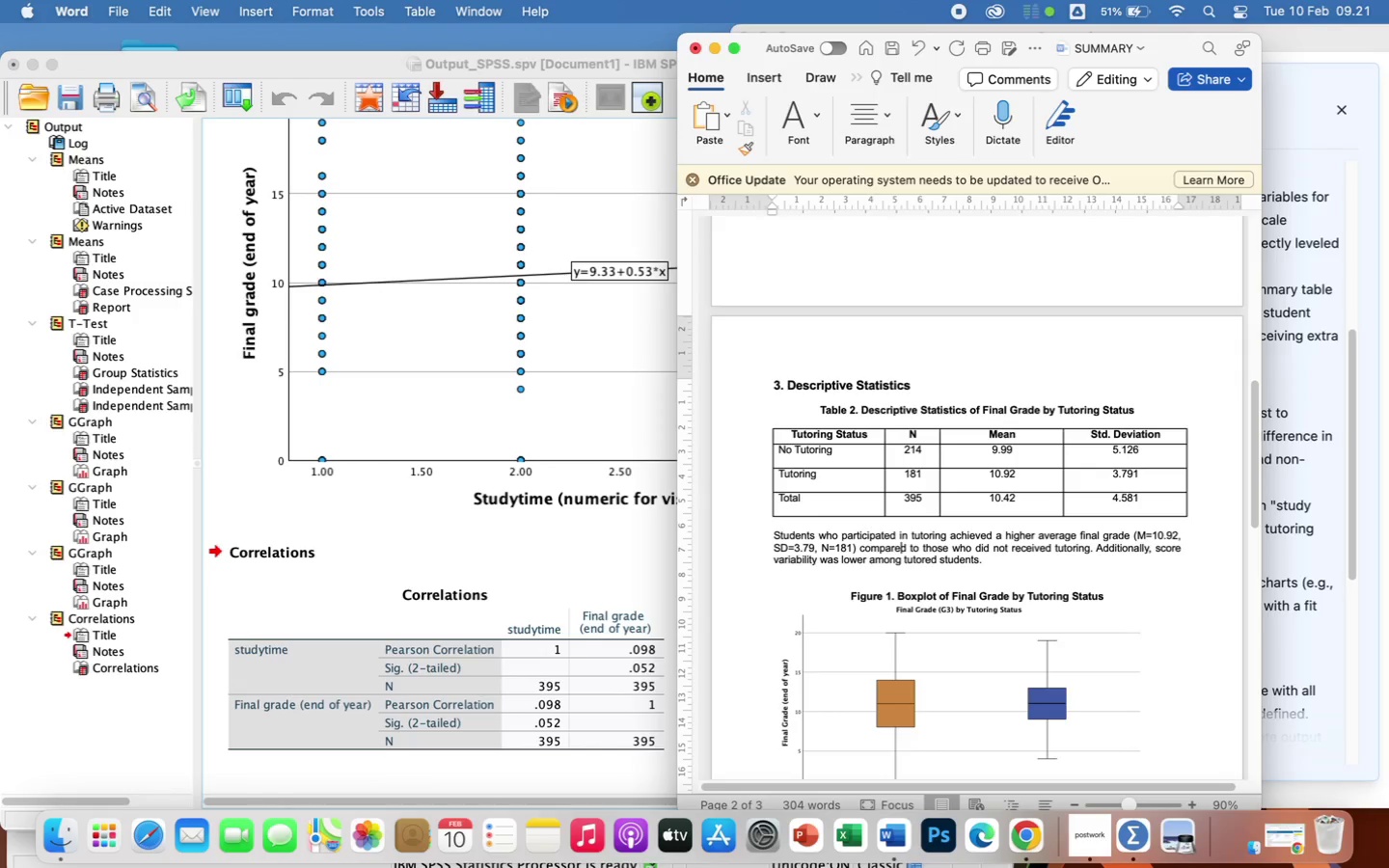 
key(ArrowRight)
 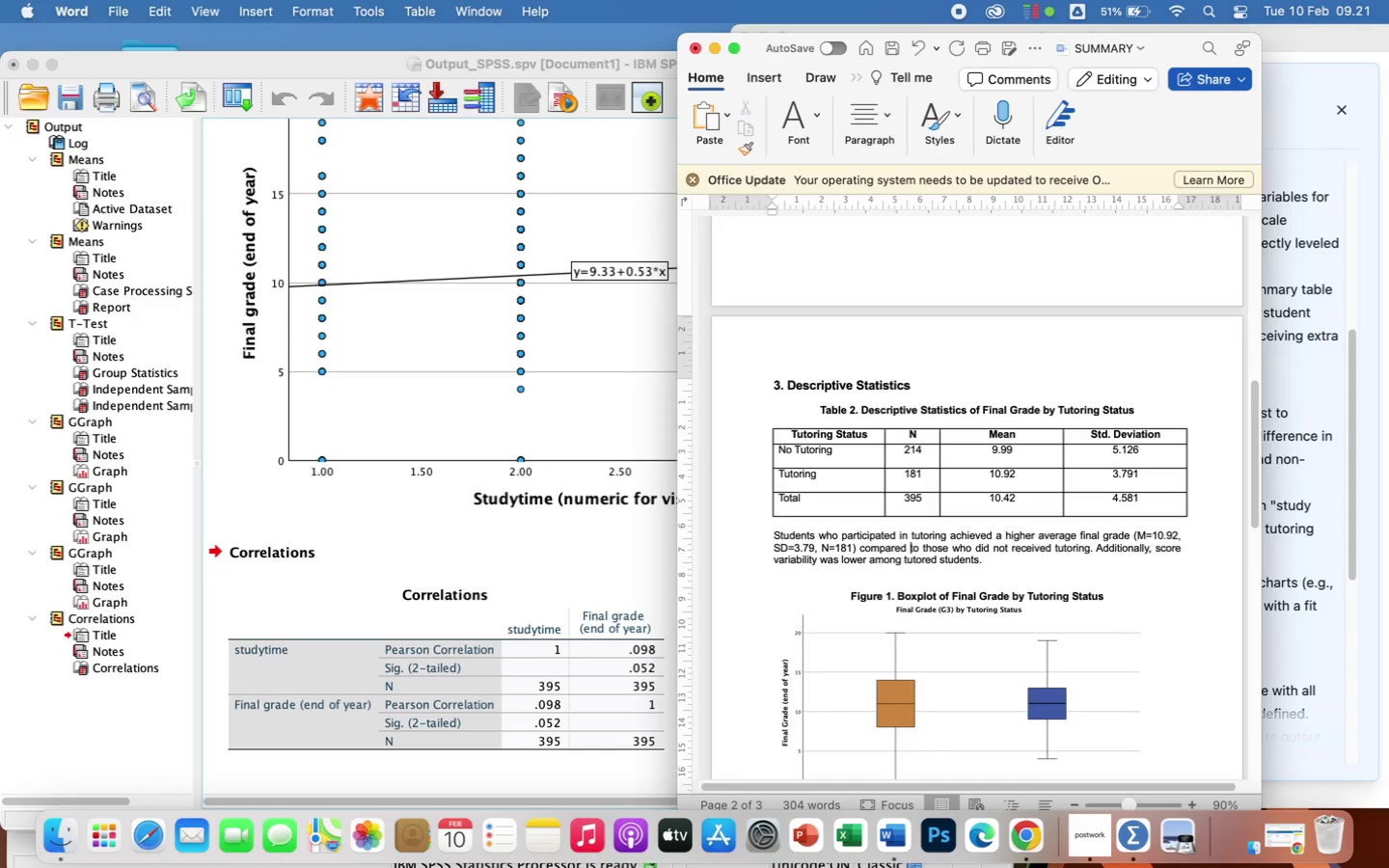 
key(ArrowRight)
 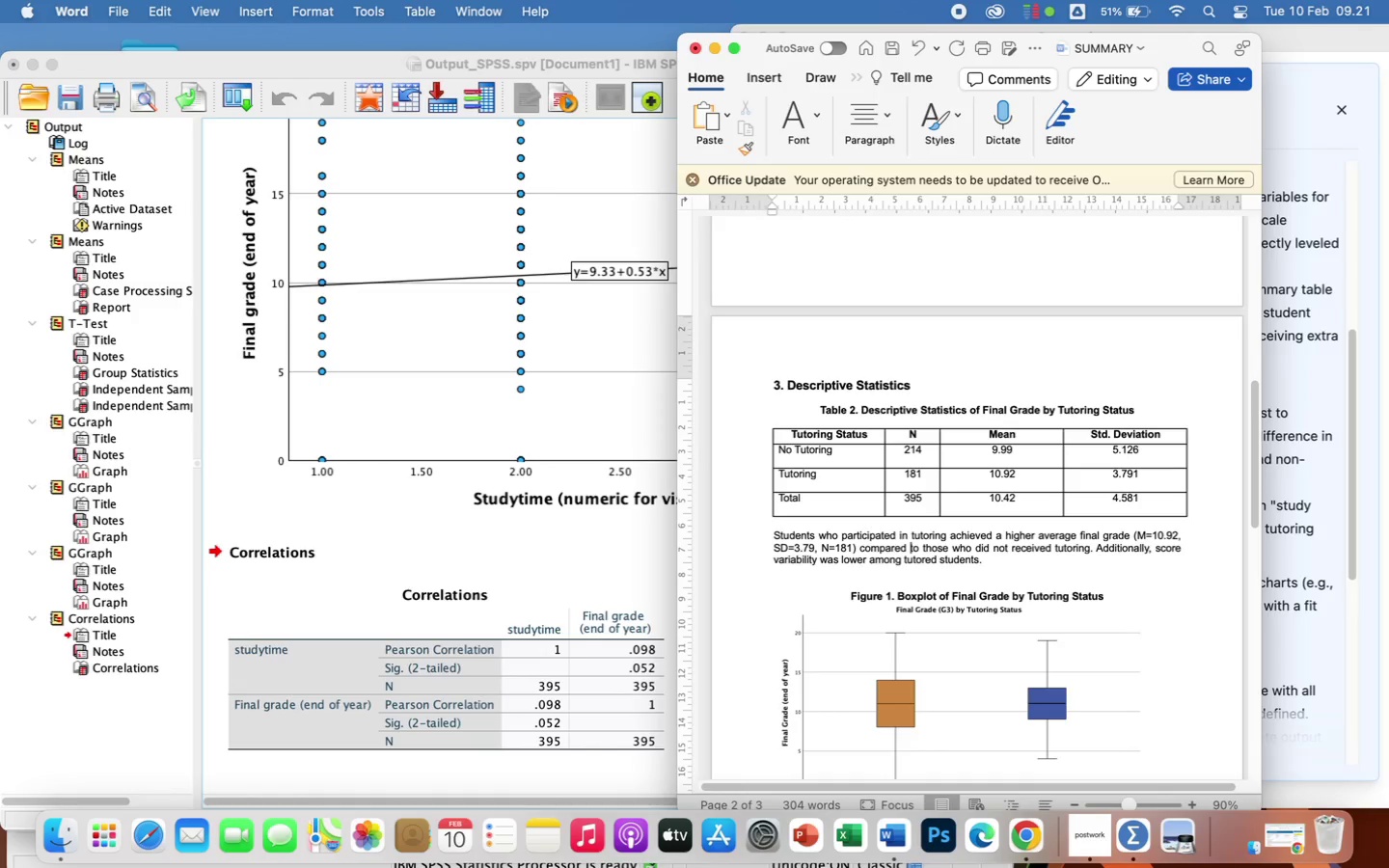 
key(ArrowRight)
 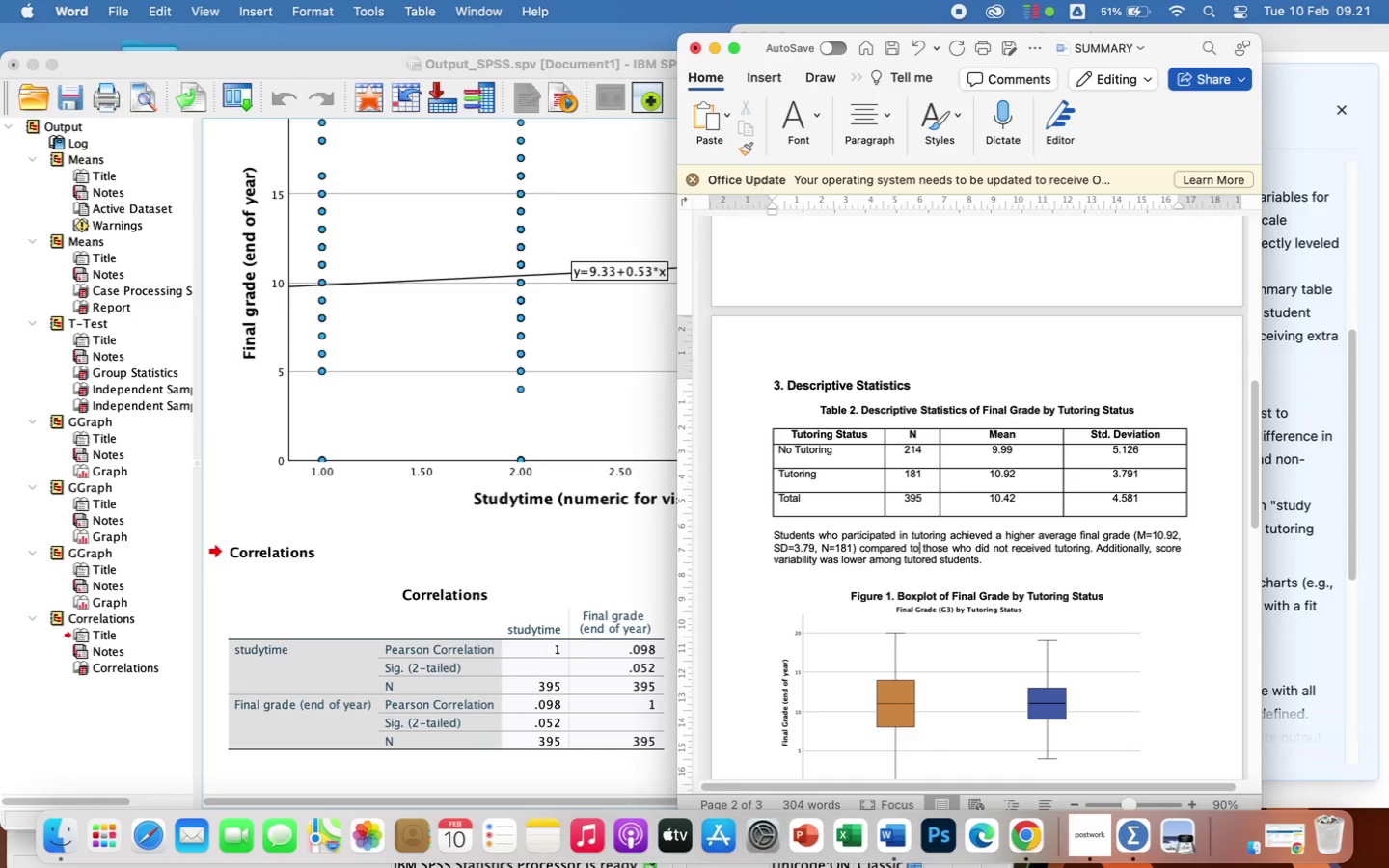 
key(ArrowRight)
 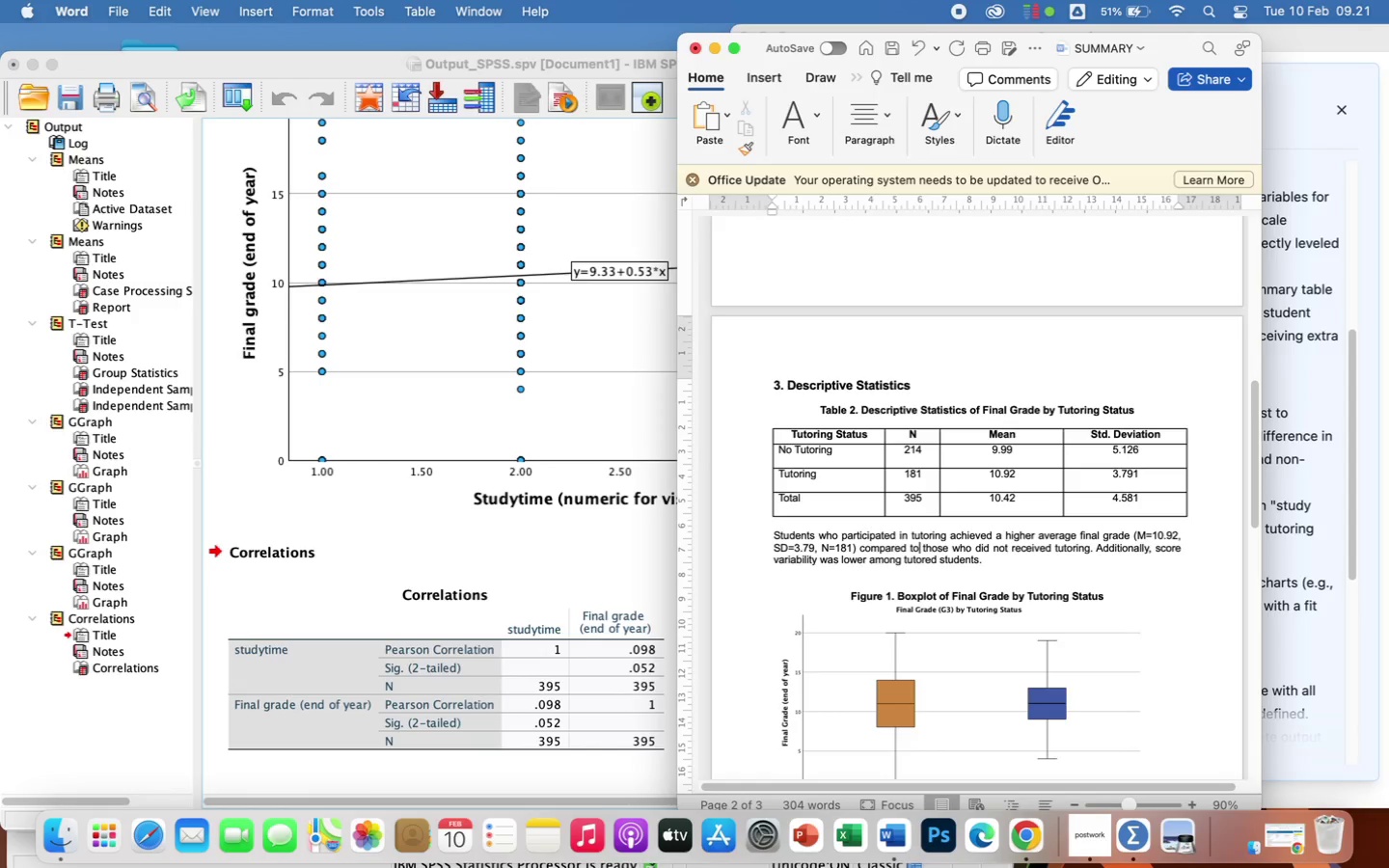 
key(ArrowRight)
 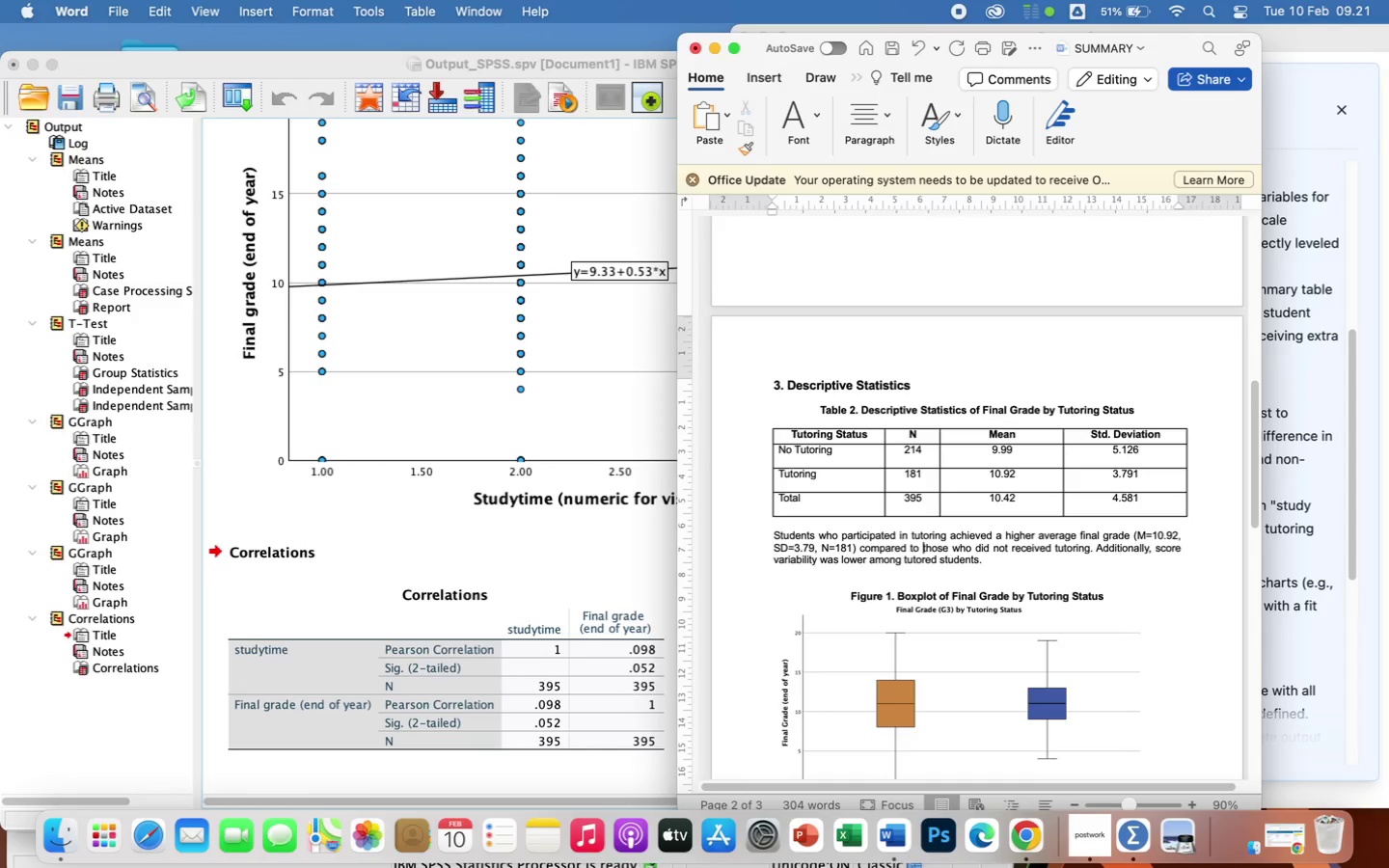 
key(ArrowRight)
 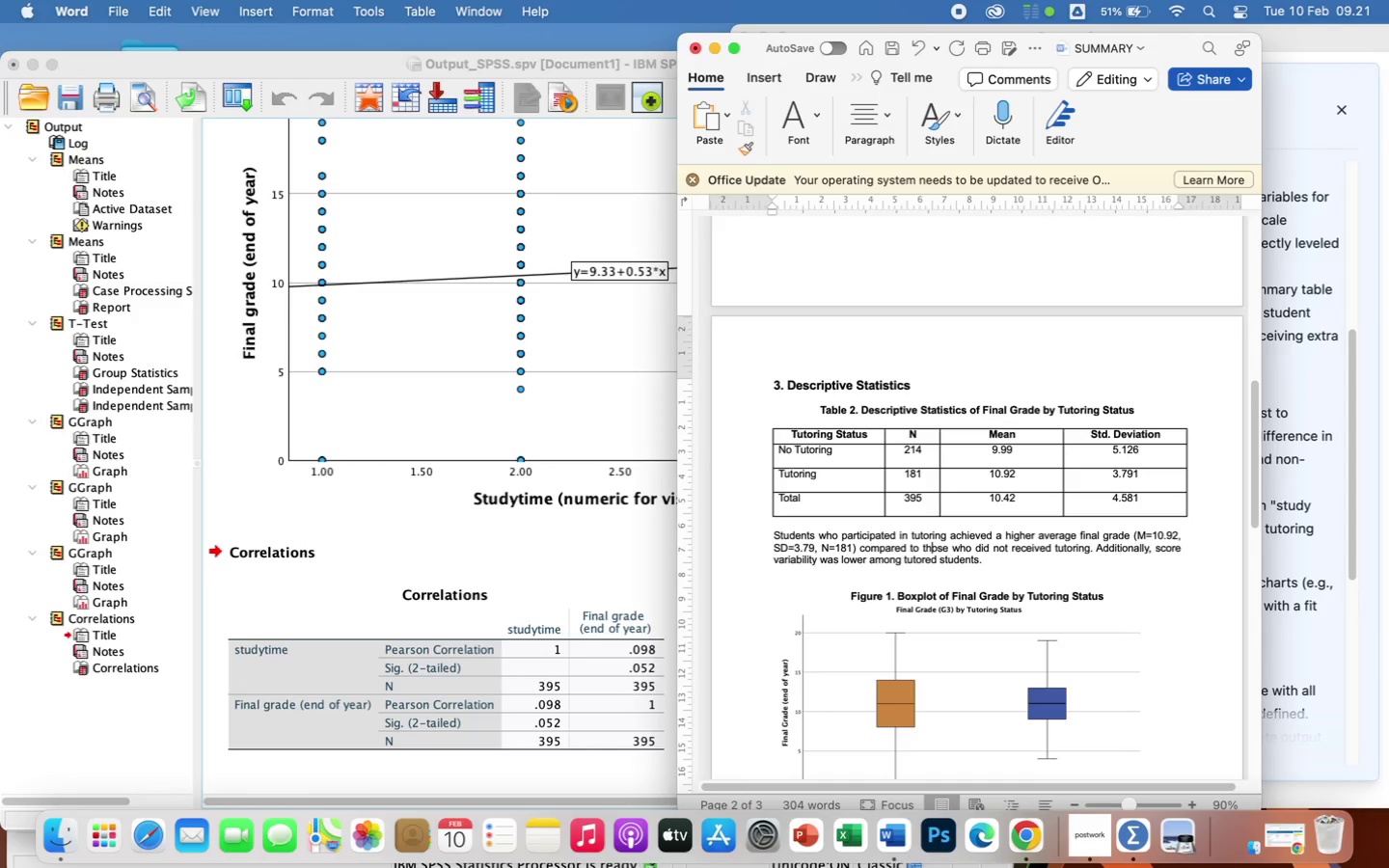 
key(ArrowRight)
 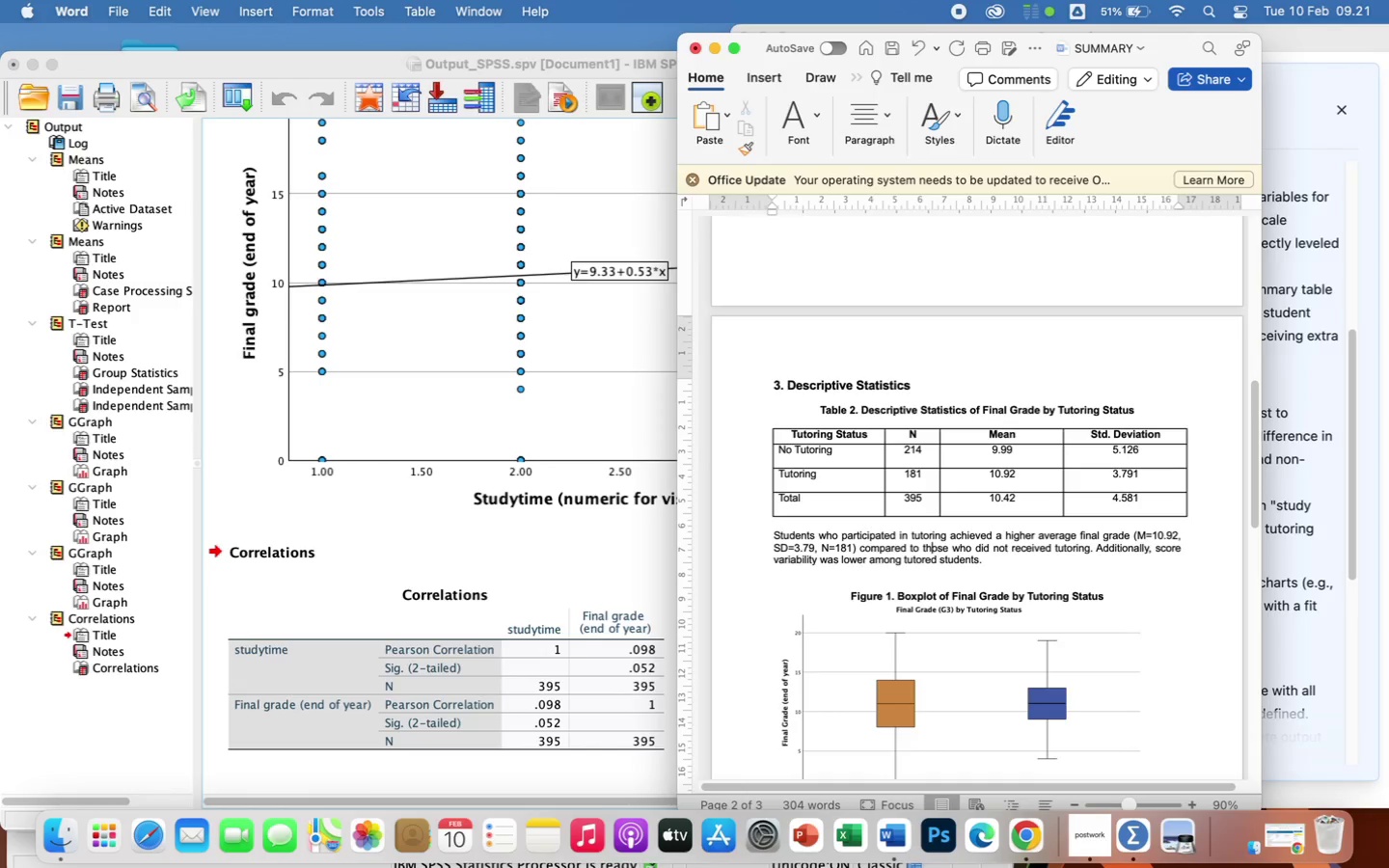 
key(ArrowRight)
 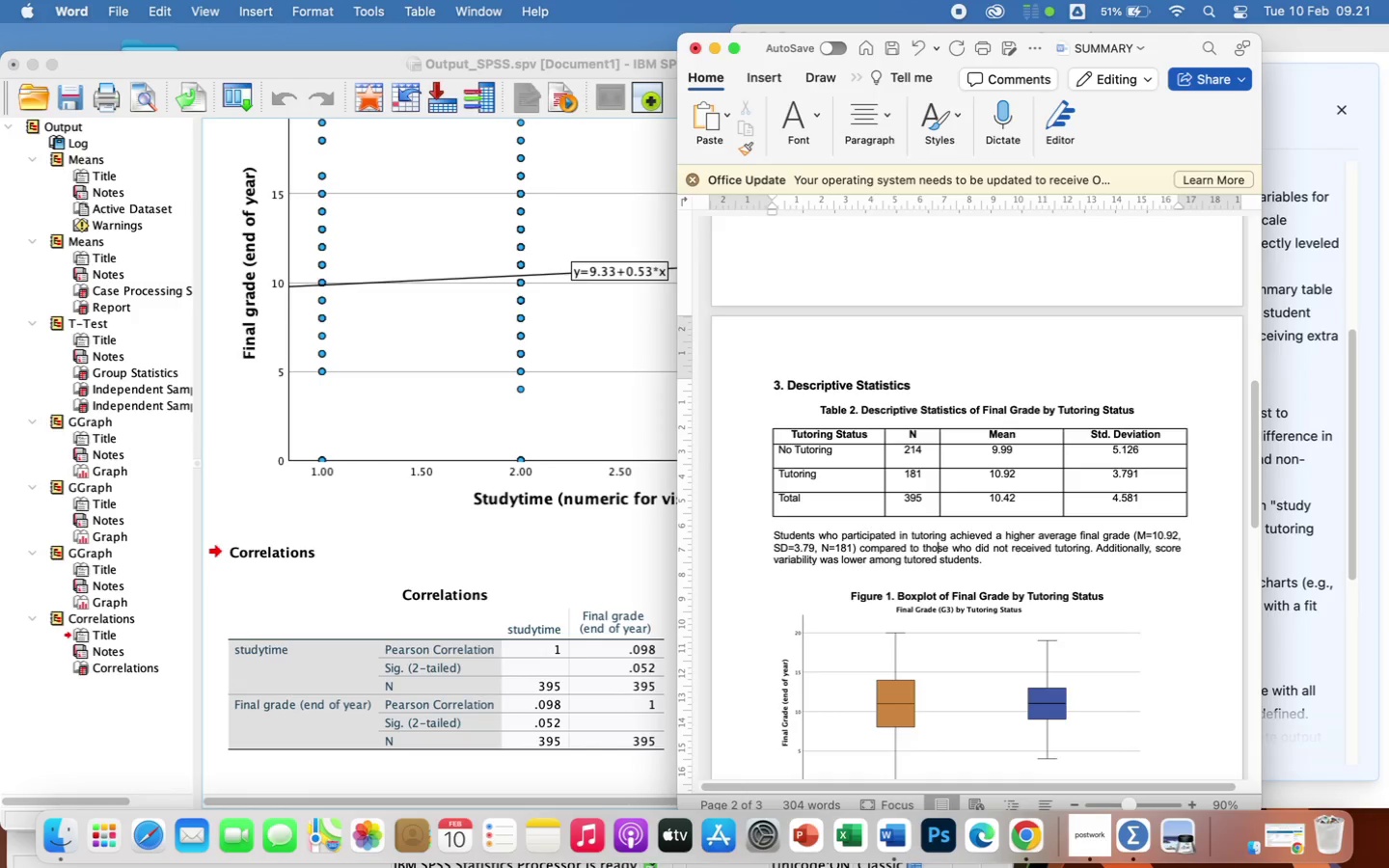 
key(ArrowRight)
 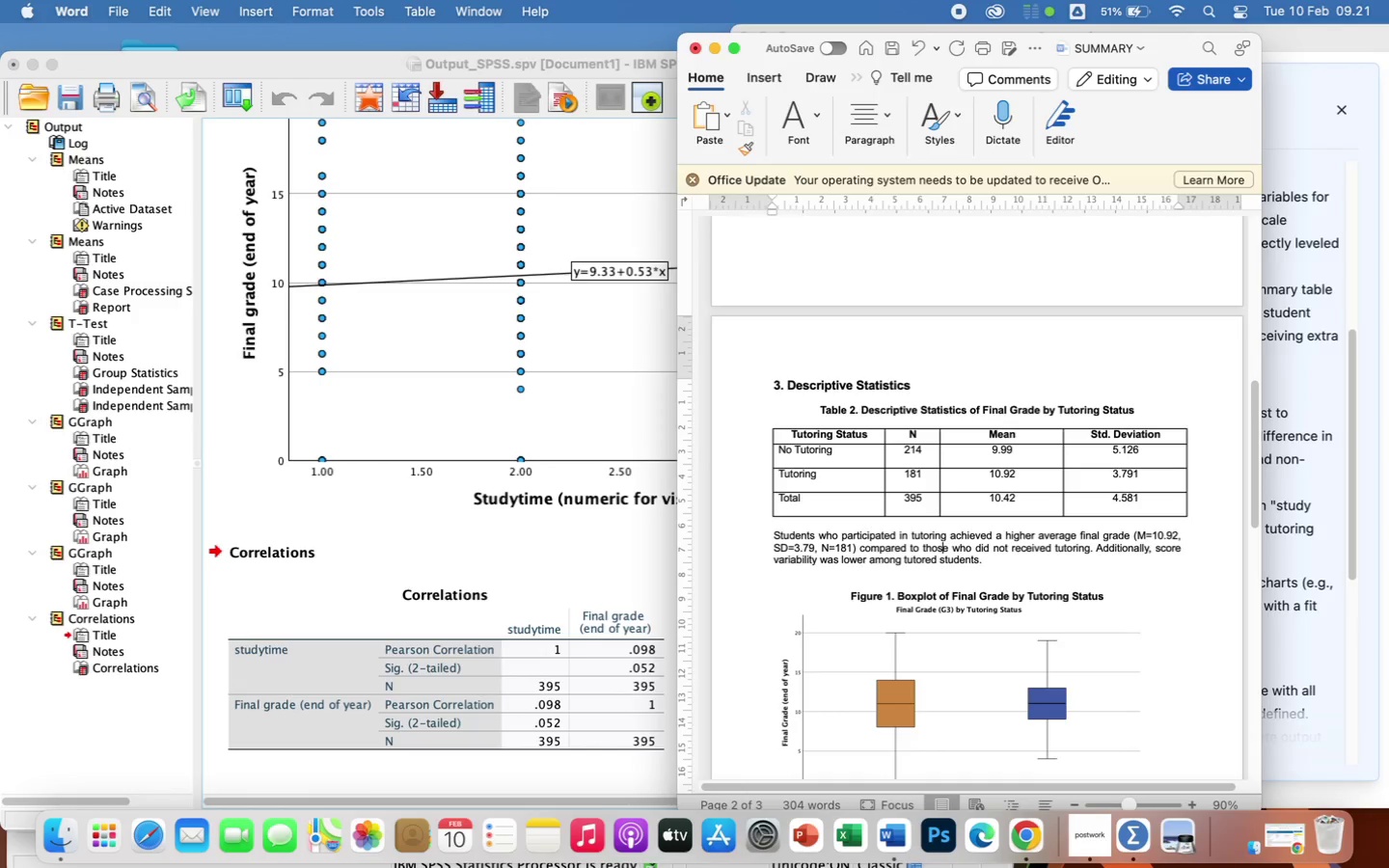 
key(ArrowRight)
 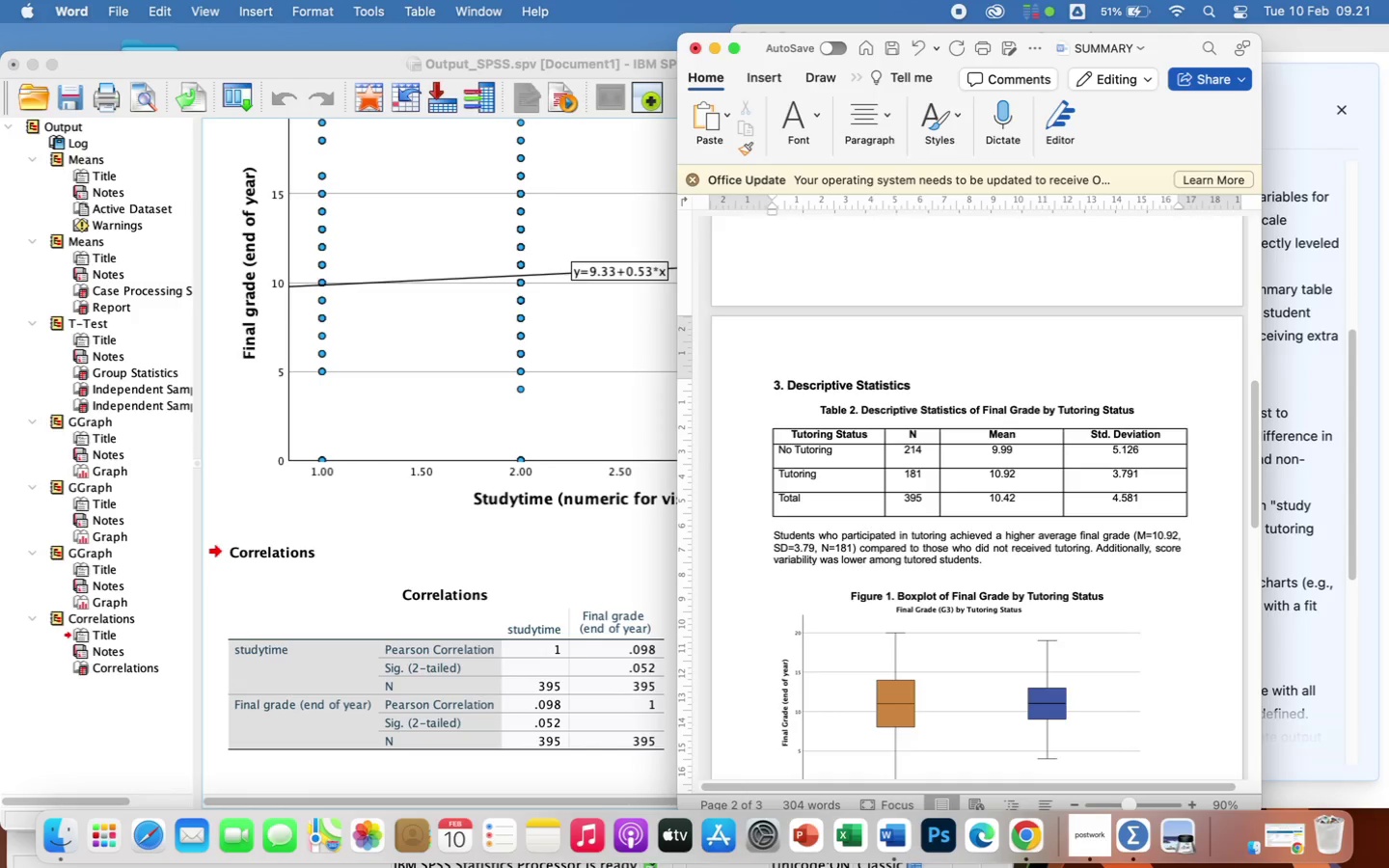 
key(Backspace)
key(Backspace)
key(Backspace)
key(Backspace)
key(Backspace)
type(students)
 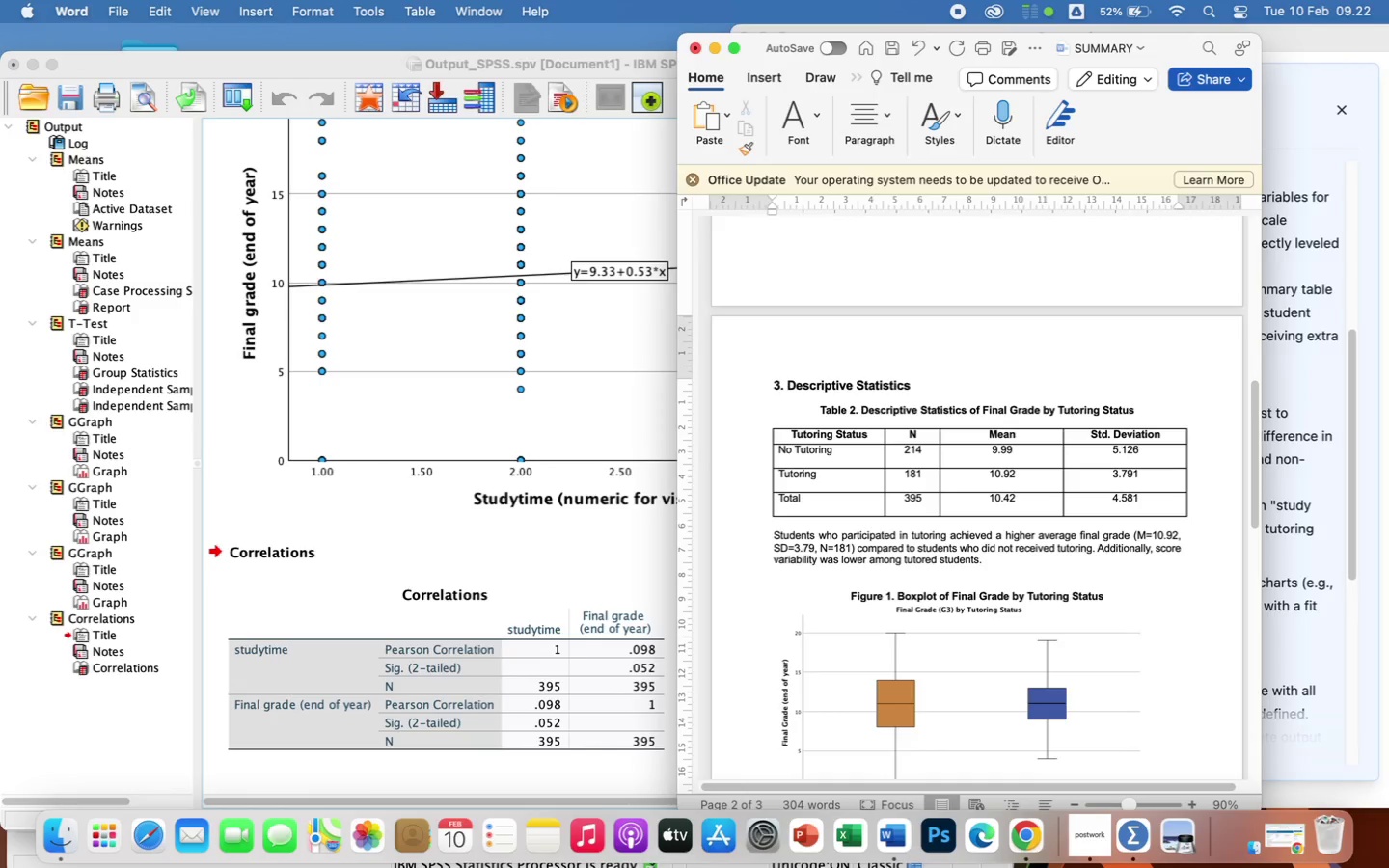 
key(ArrowRight)
 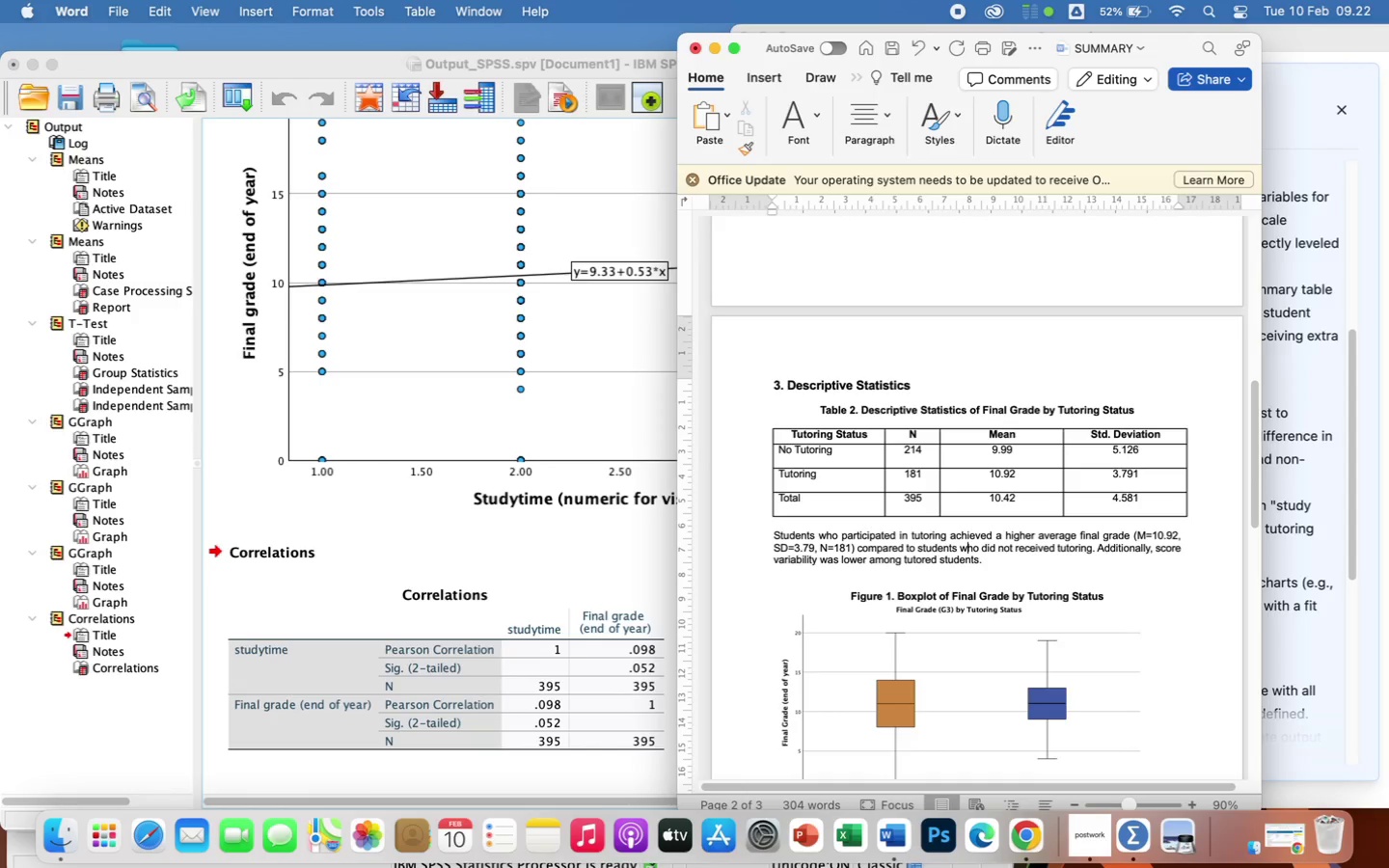 
key(ArrowRight)
 